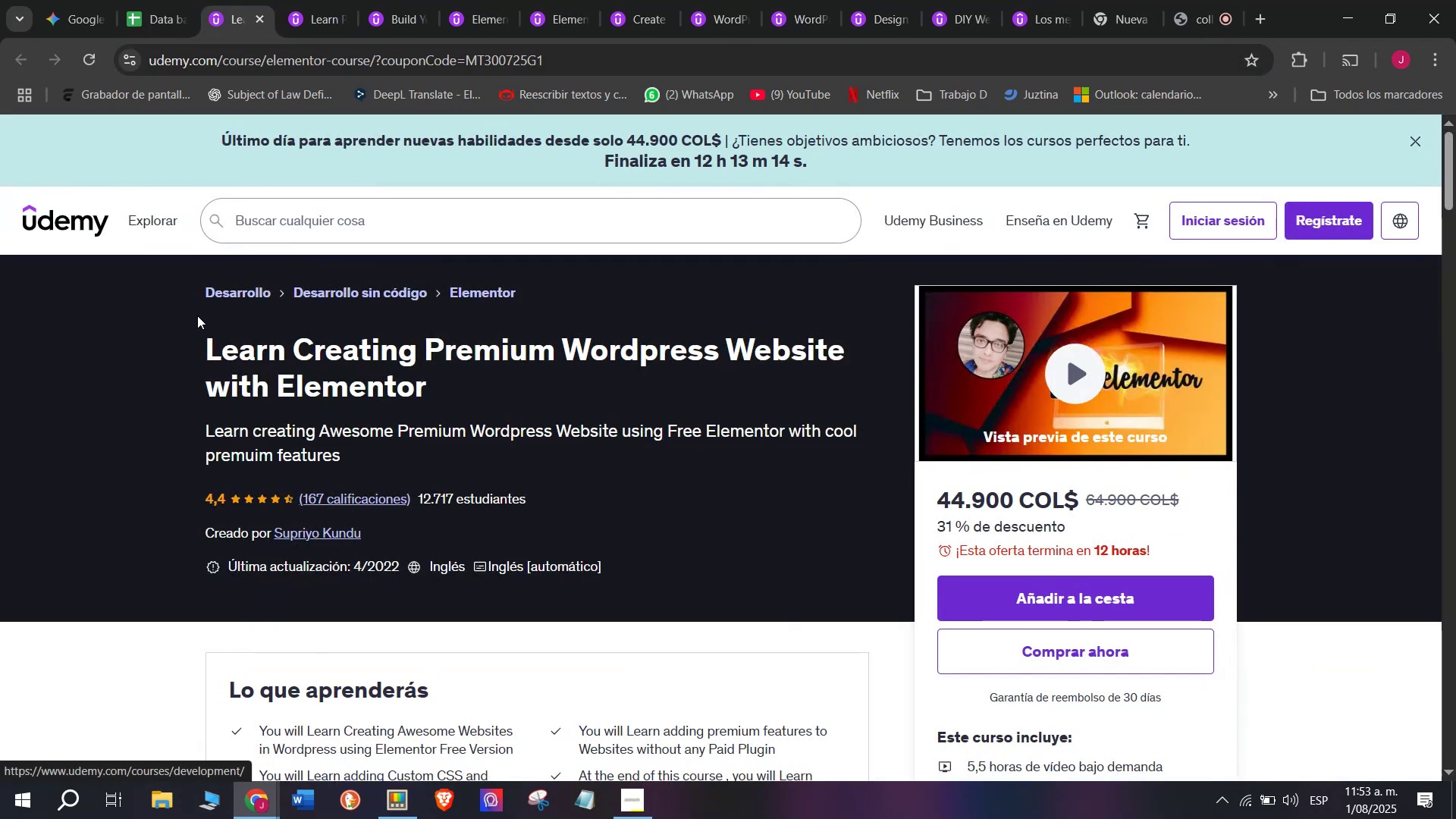 
left_click_drag(start_coordinate=[179, 332], to_coordinate=[435, 395])
 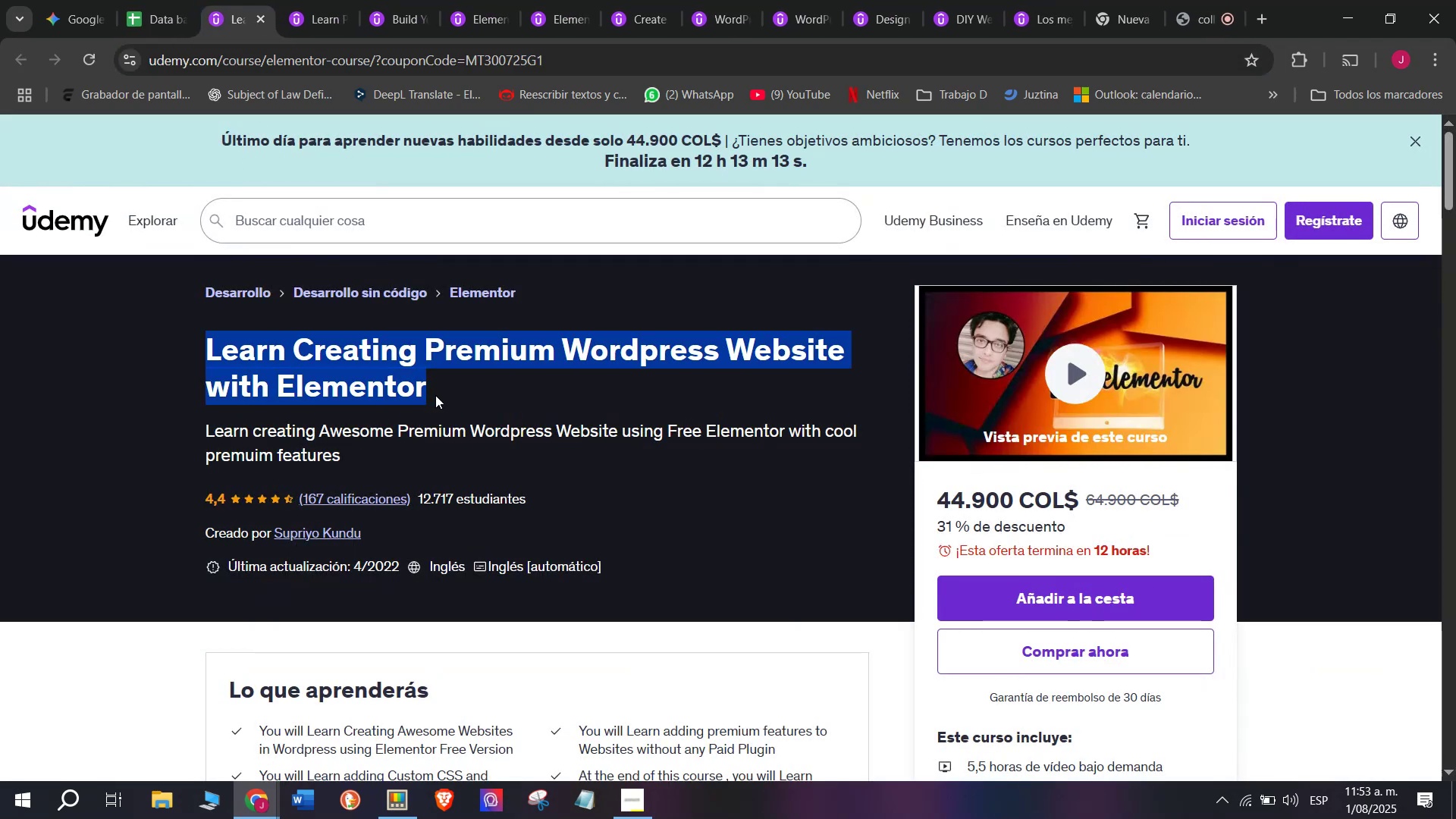 
key(Control+ControlLeft)
 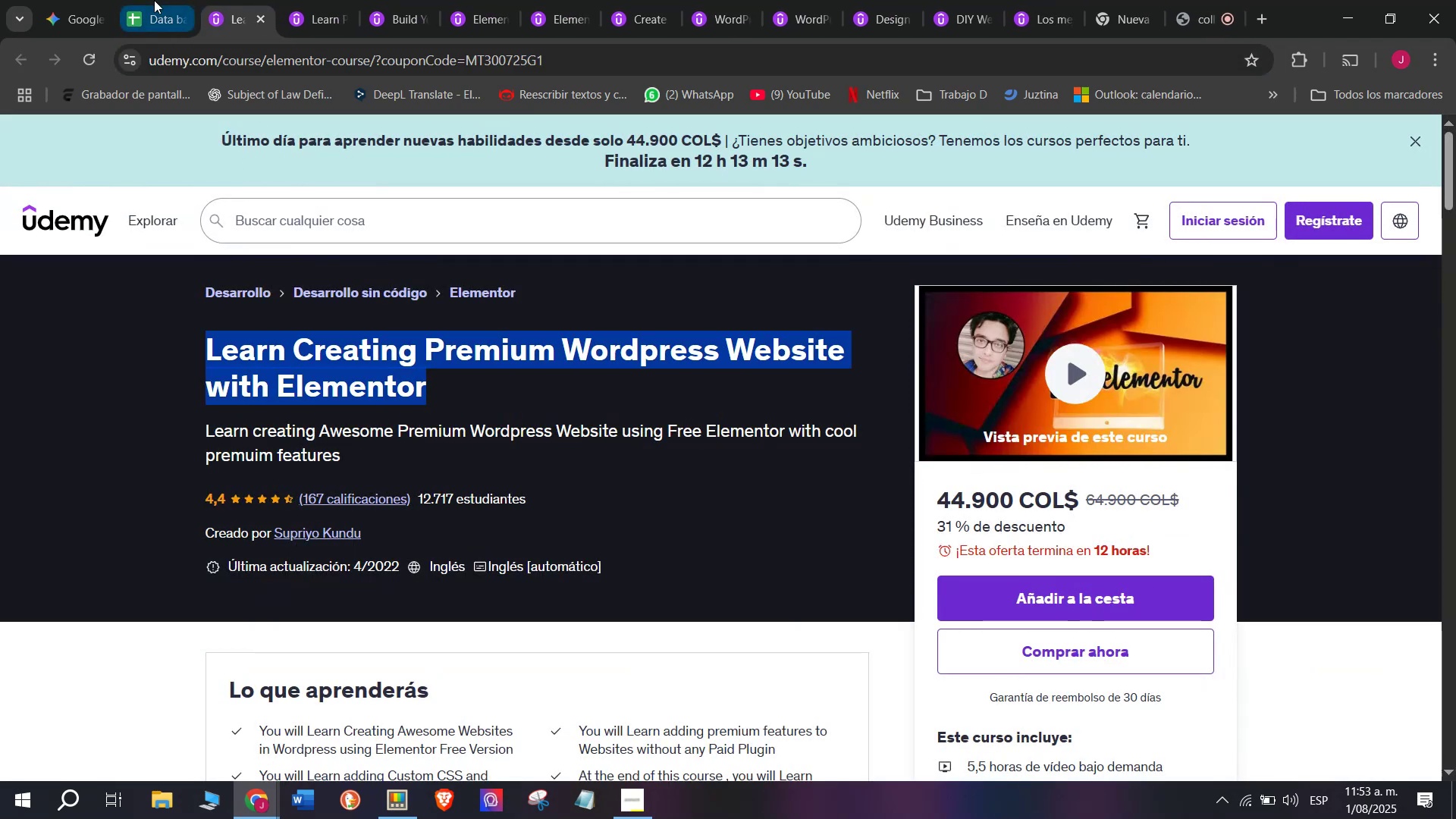 
key(Break)
 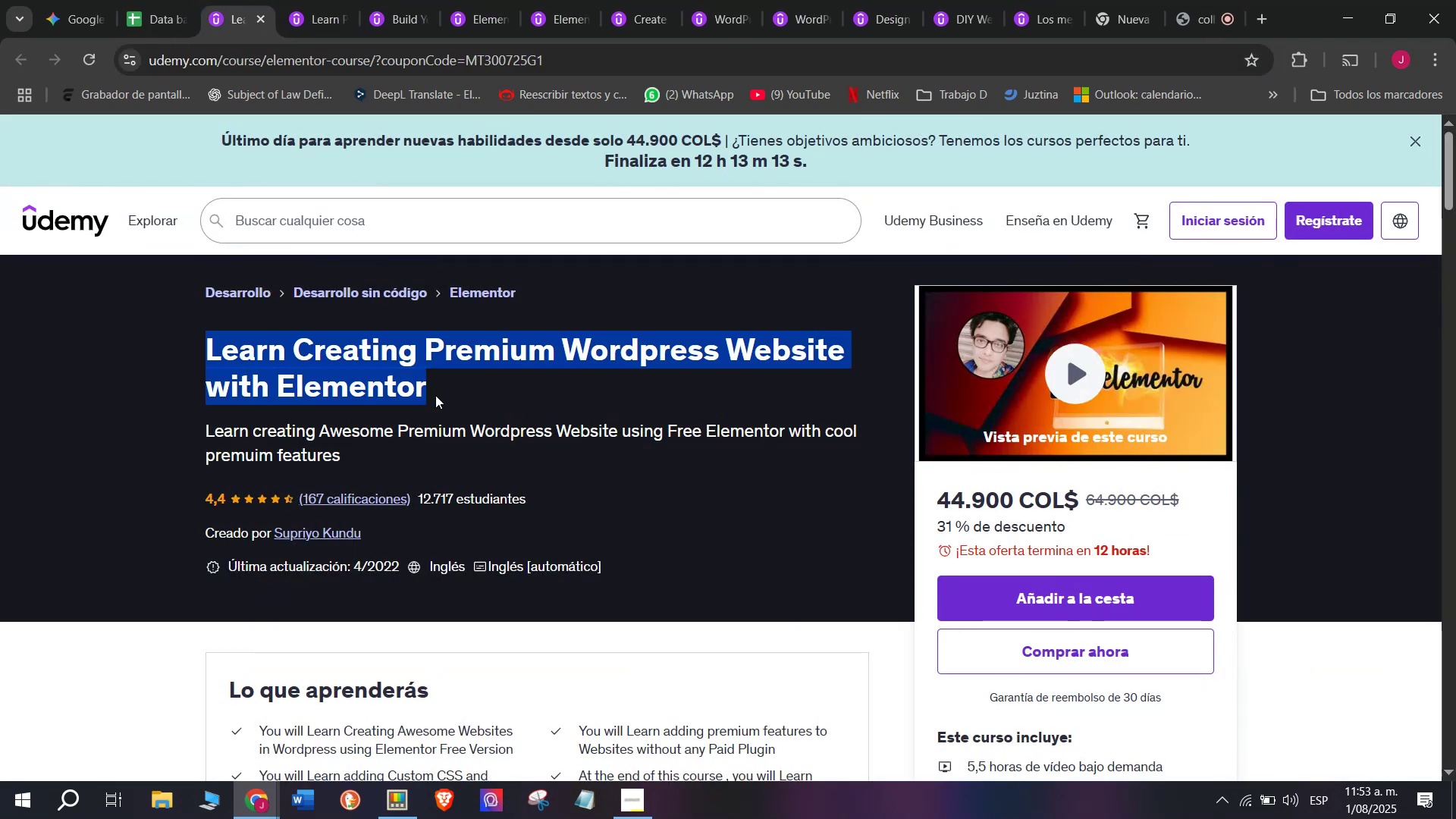 
key(Control+C)
 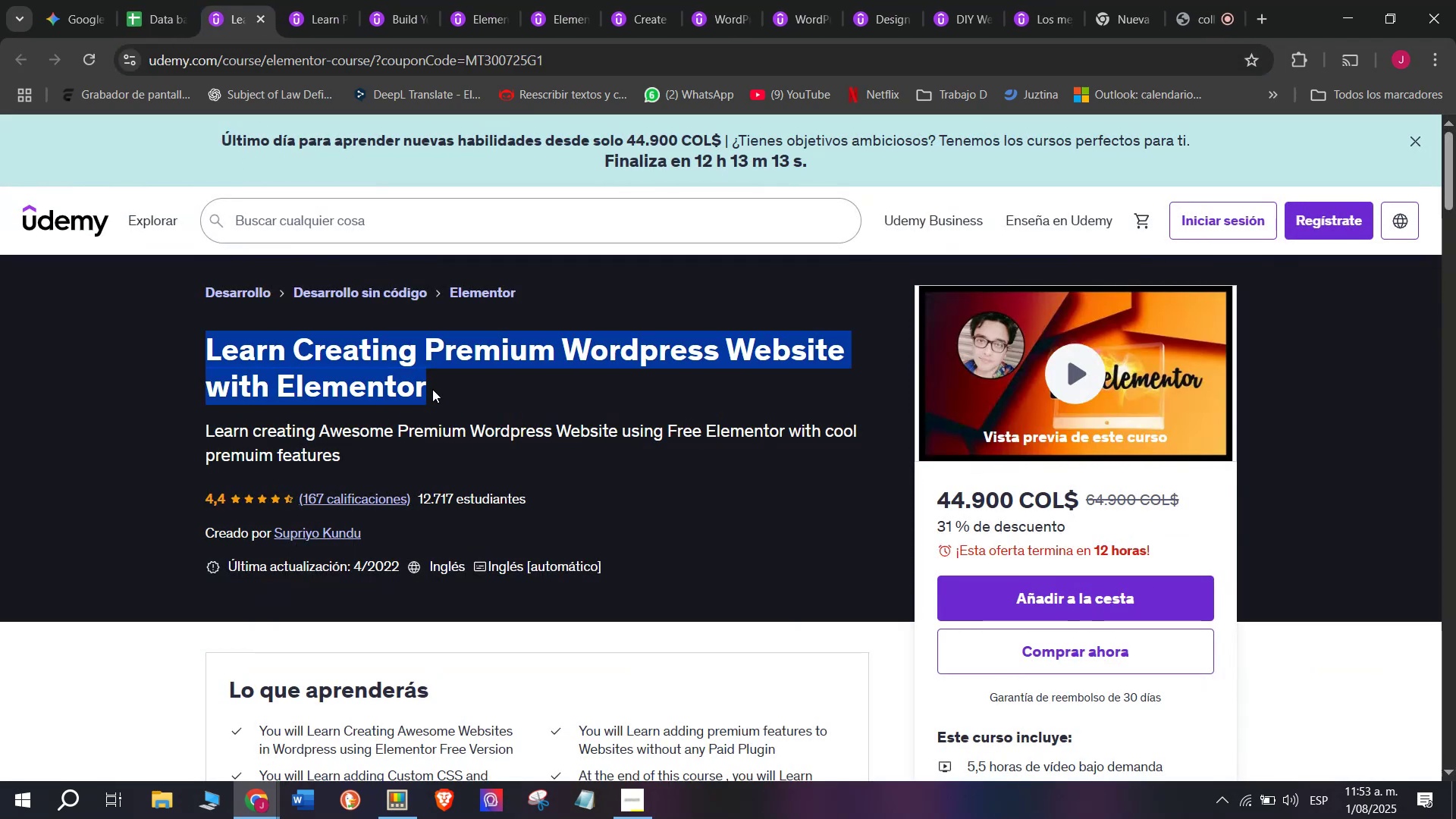 
key(Control+ControlLeft)
 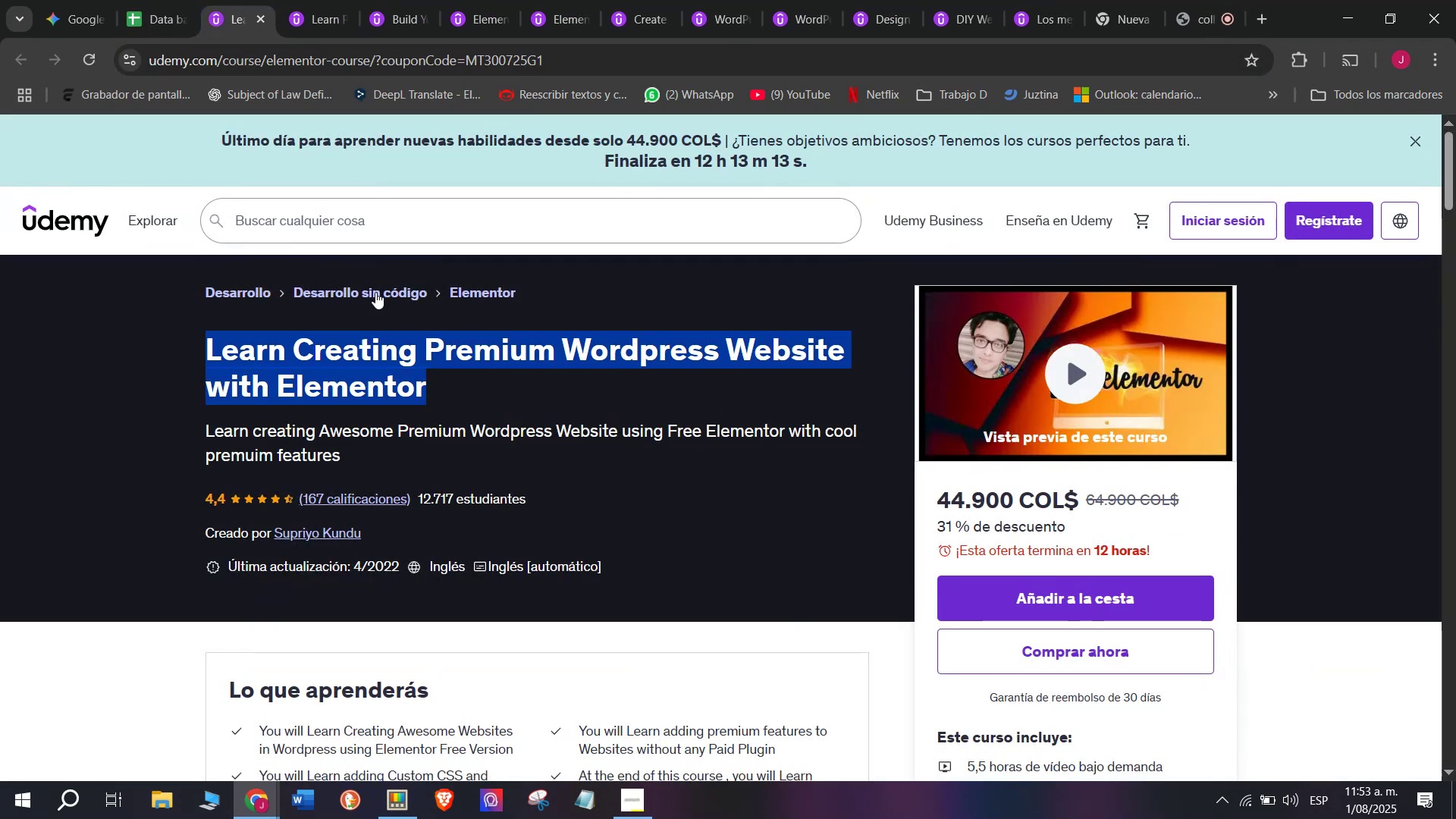 
key(Break)
 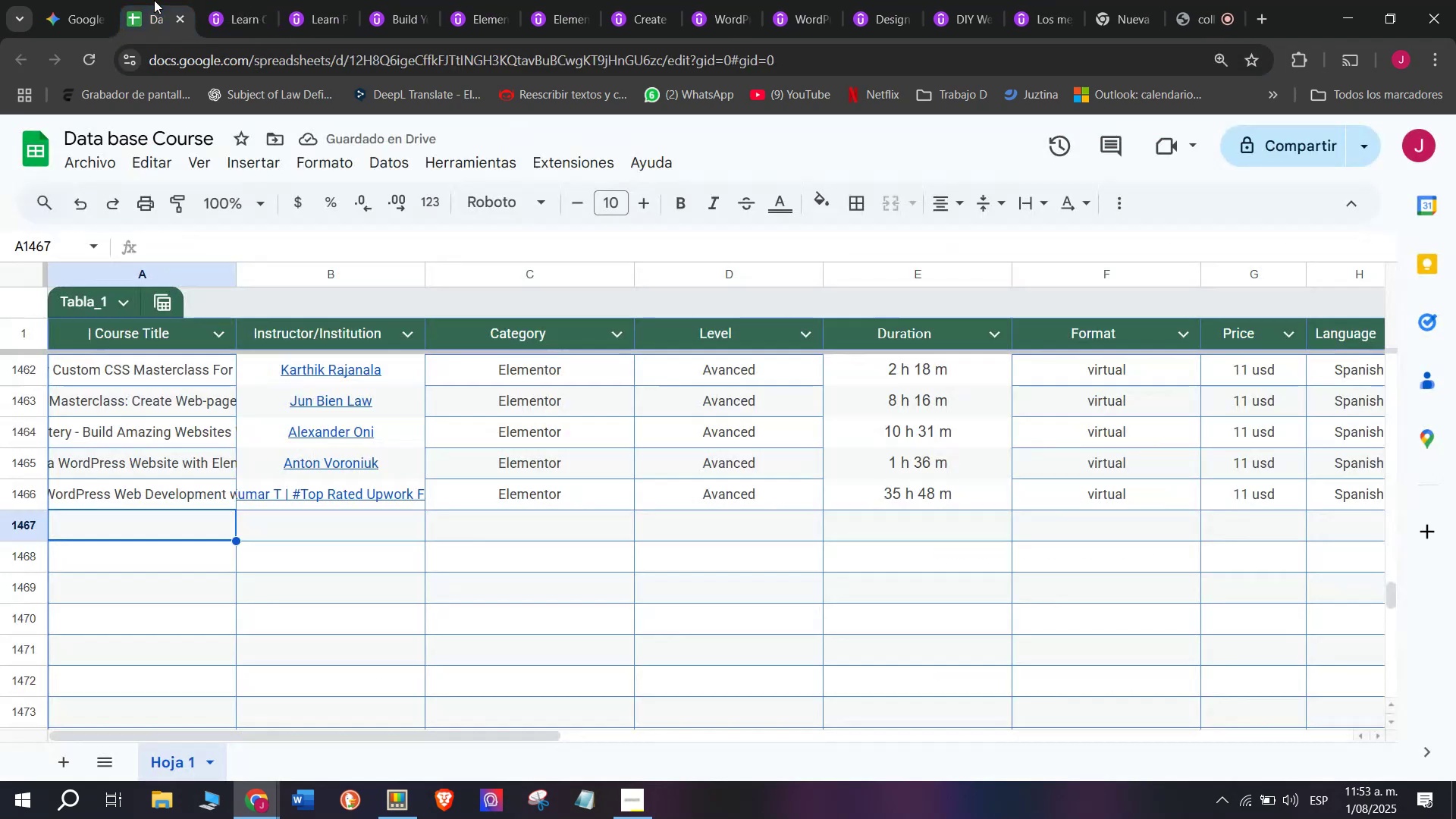 
key(Control+C)
 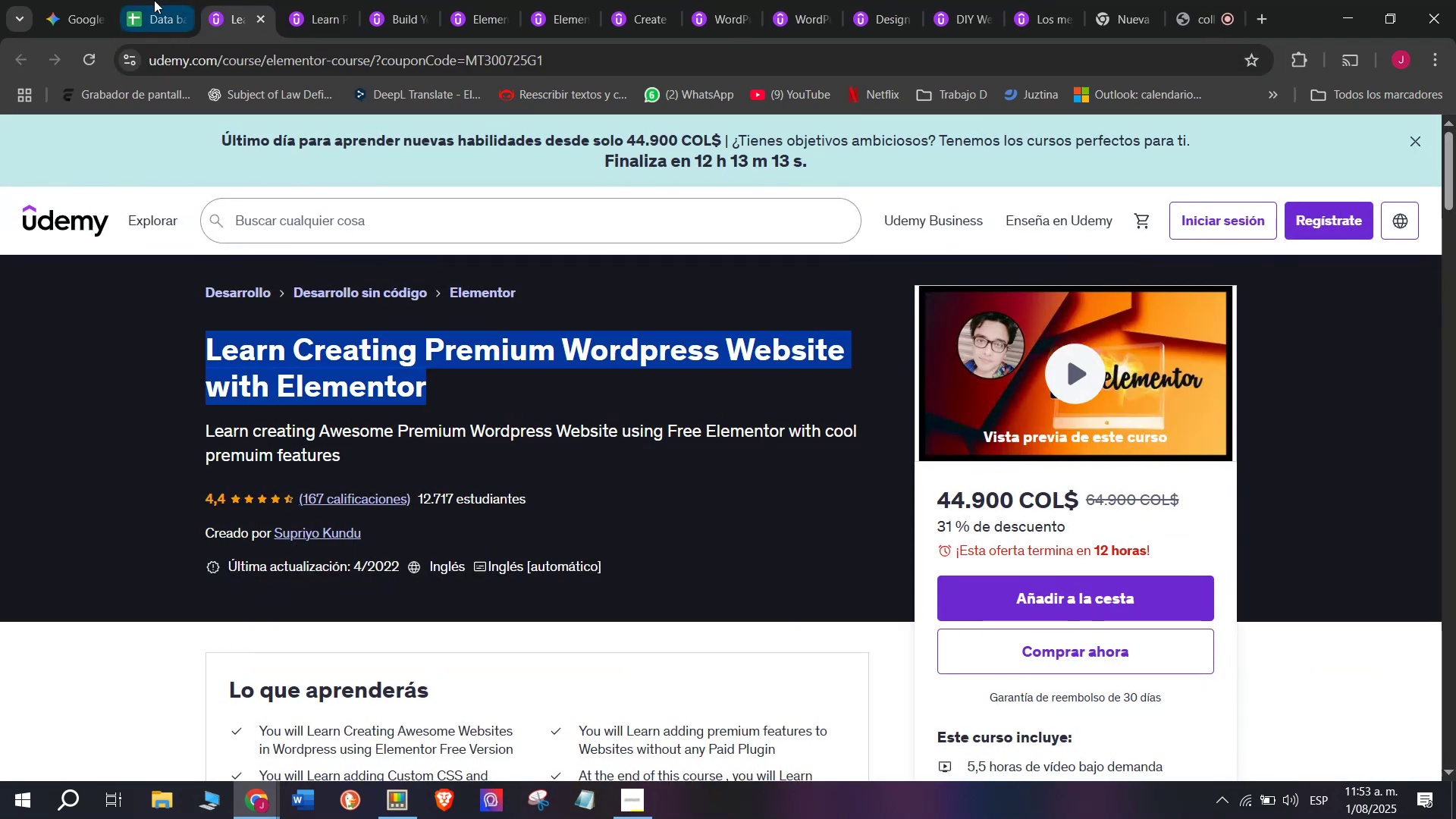 
left_click([154, 0])
 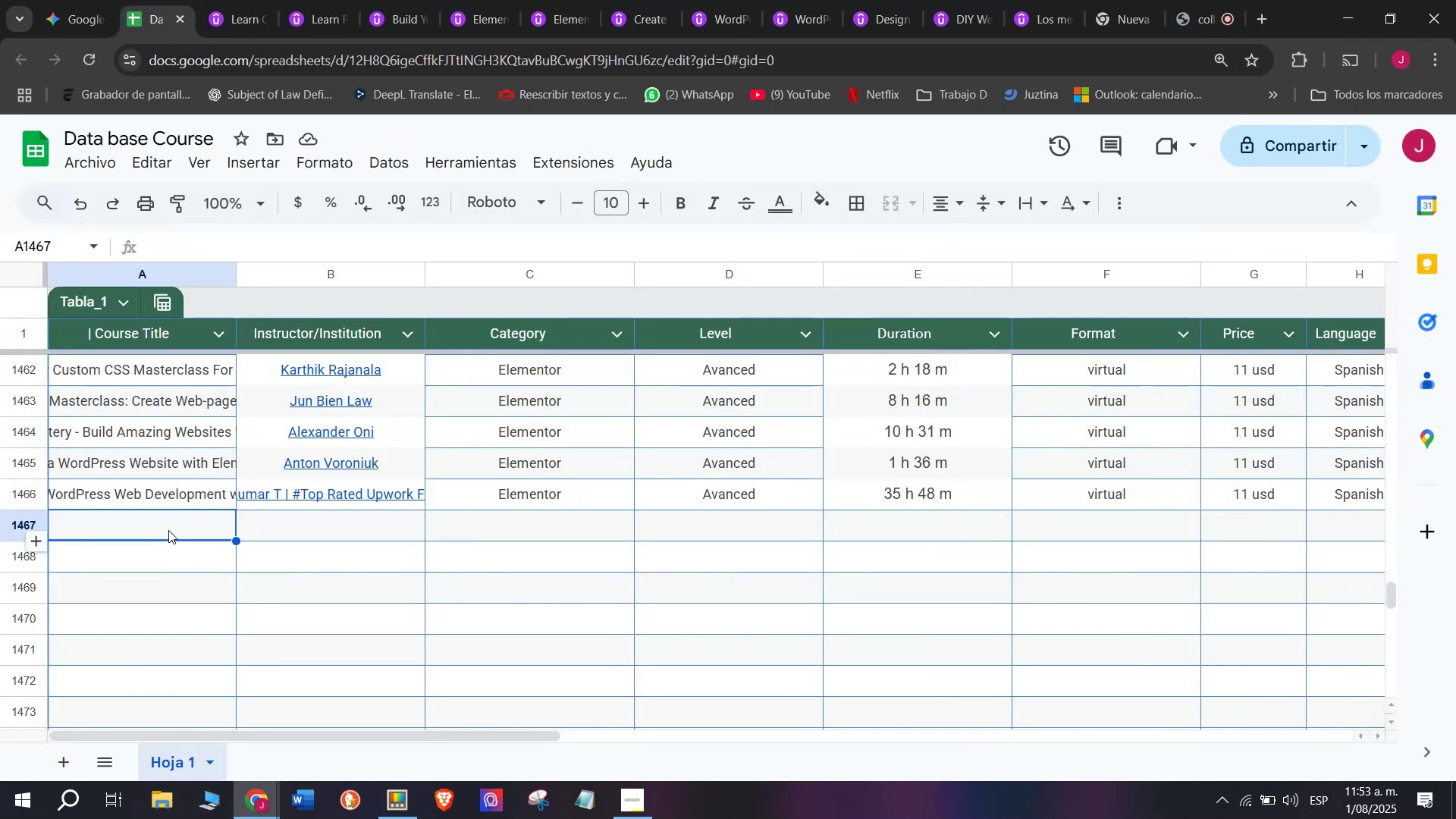 
double_click([167, 530])
 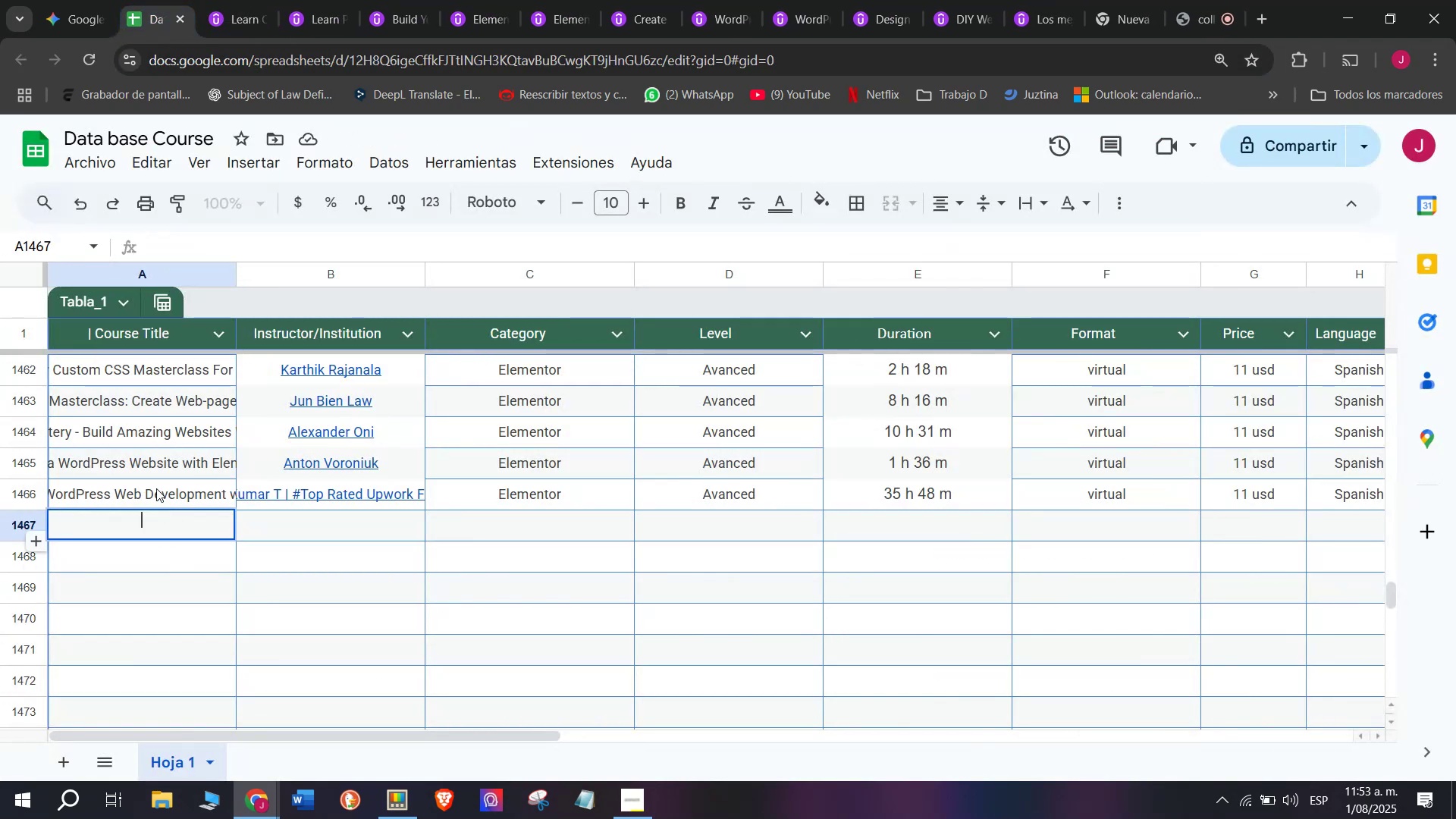 
key(Control+ControlLeft)
 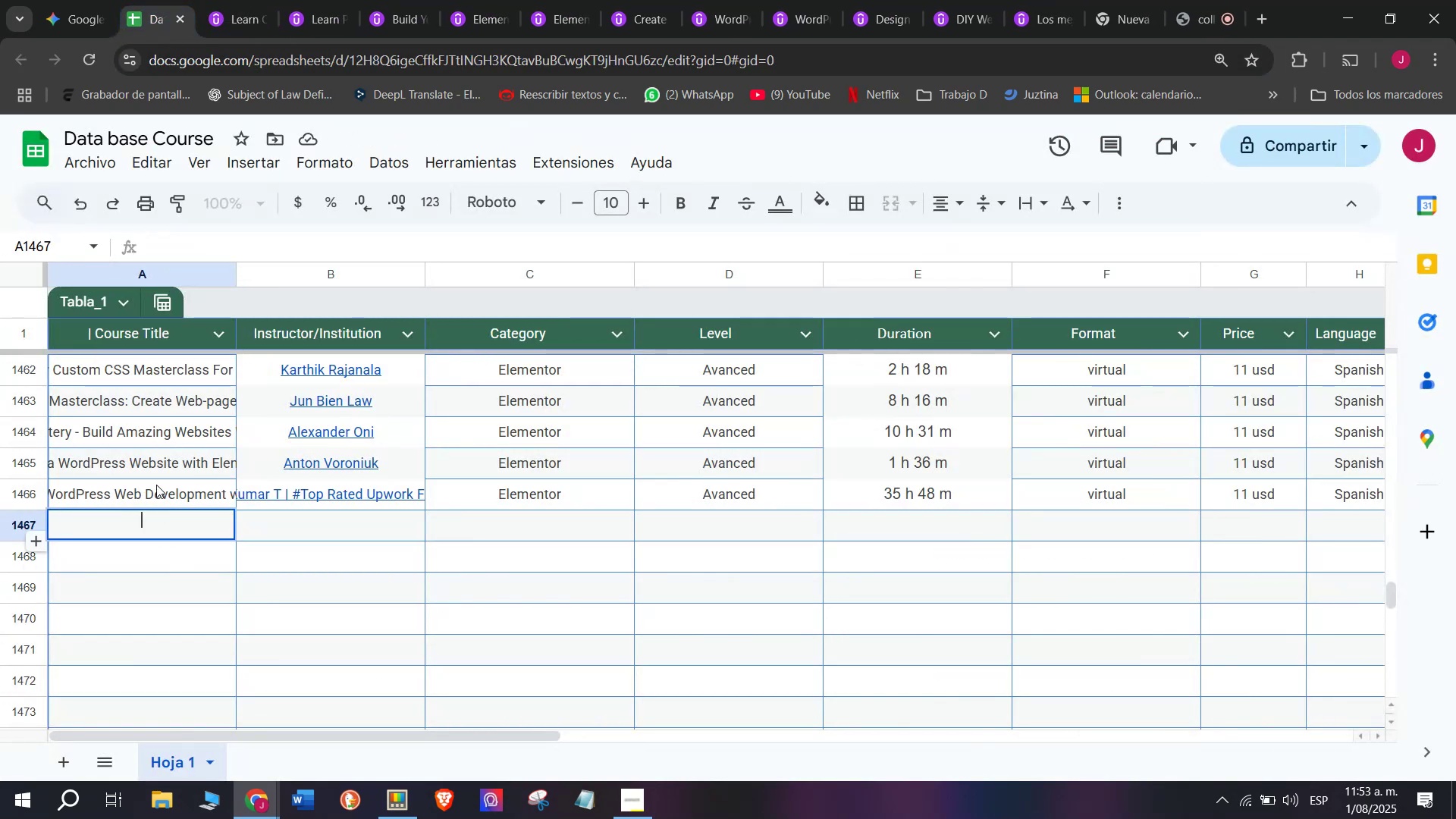 
key(Z)
 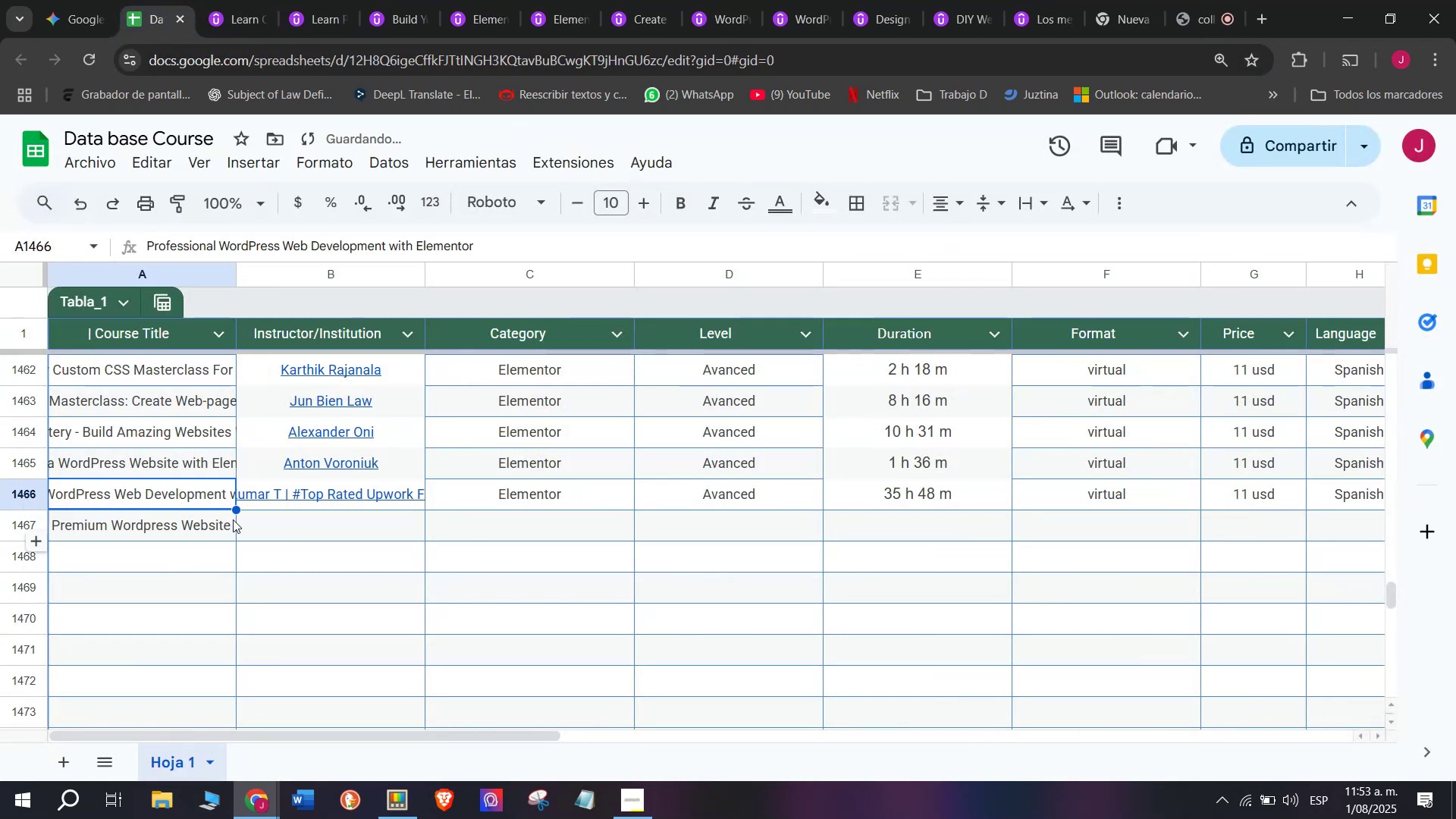 
key(Control+V)
 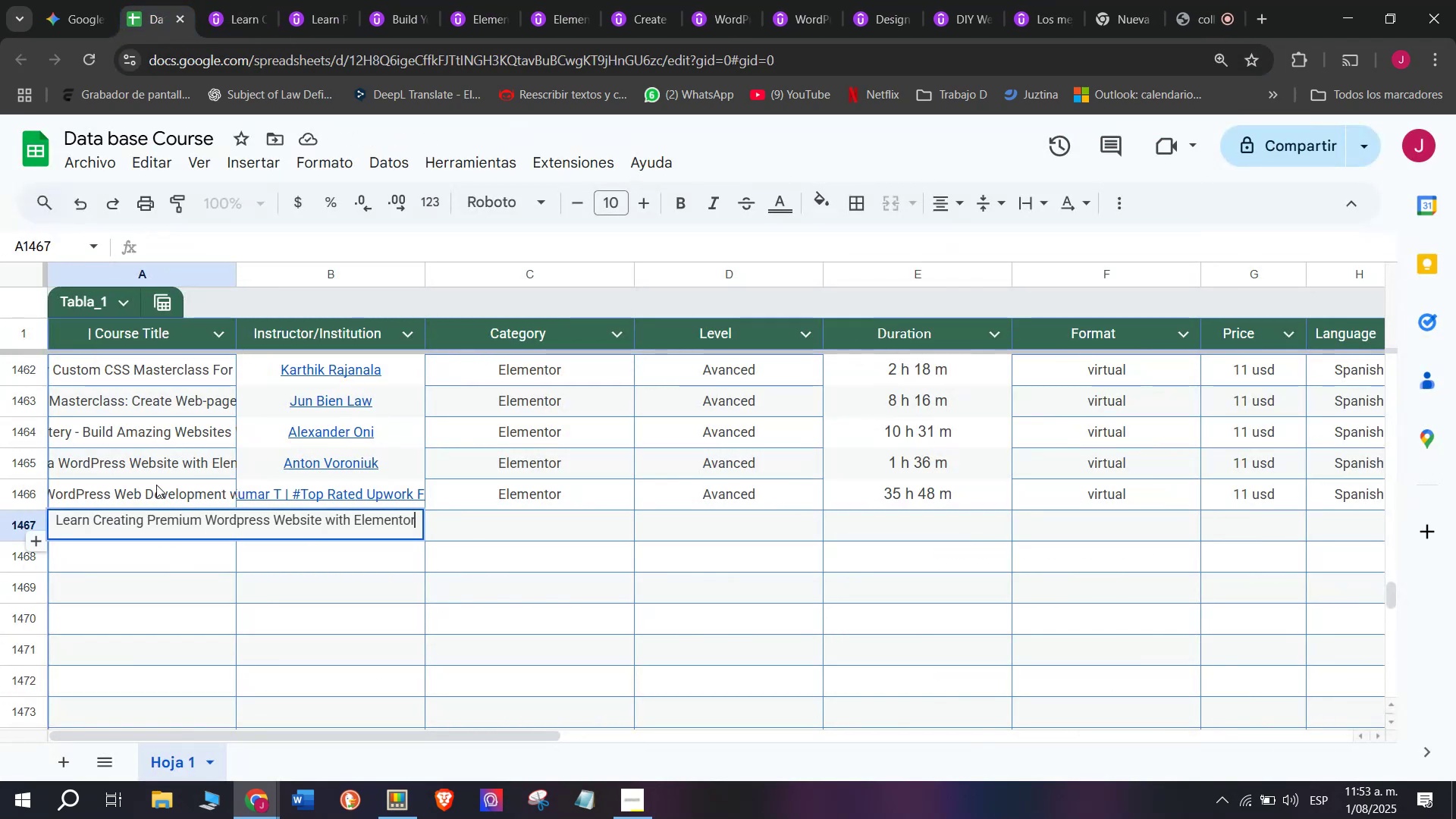 
left_click([156, 485])
 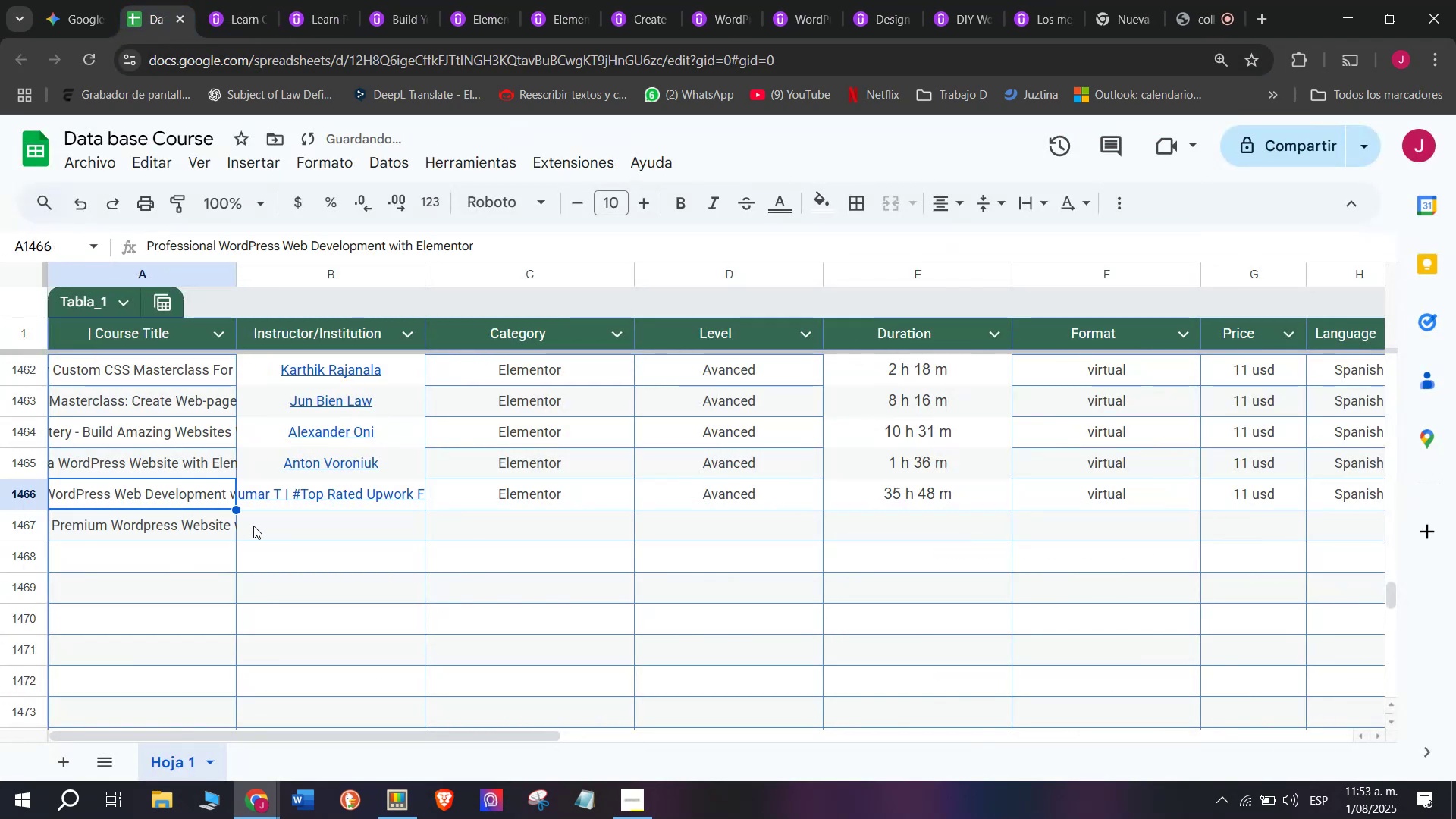 
left_click([254, 526])
 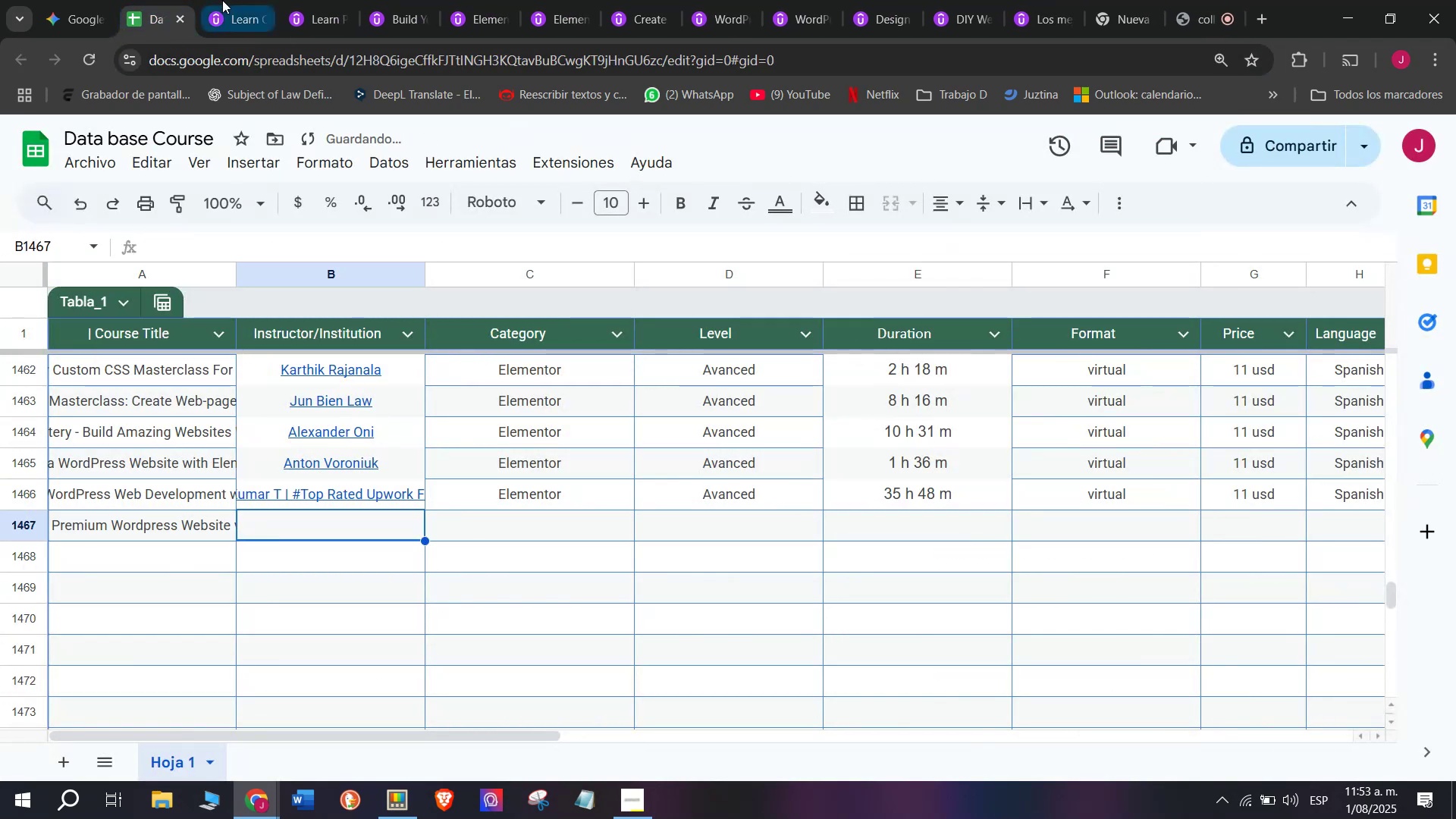 
left_click([224, 0])
 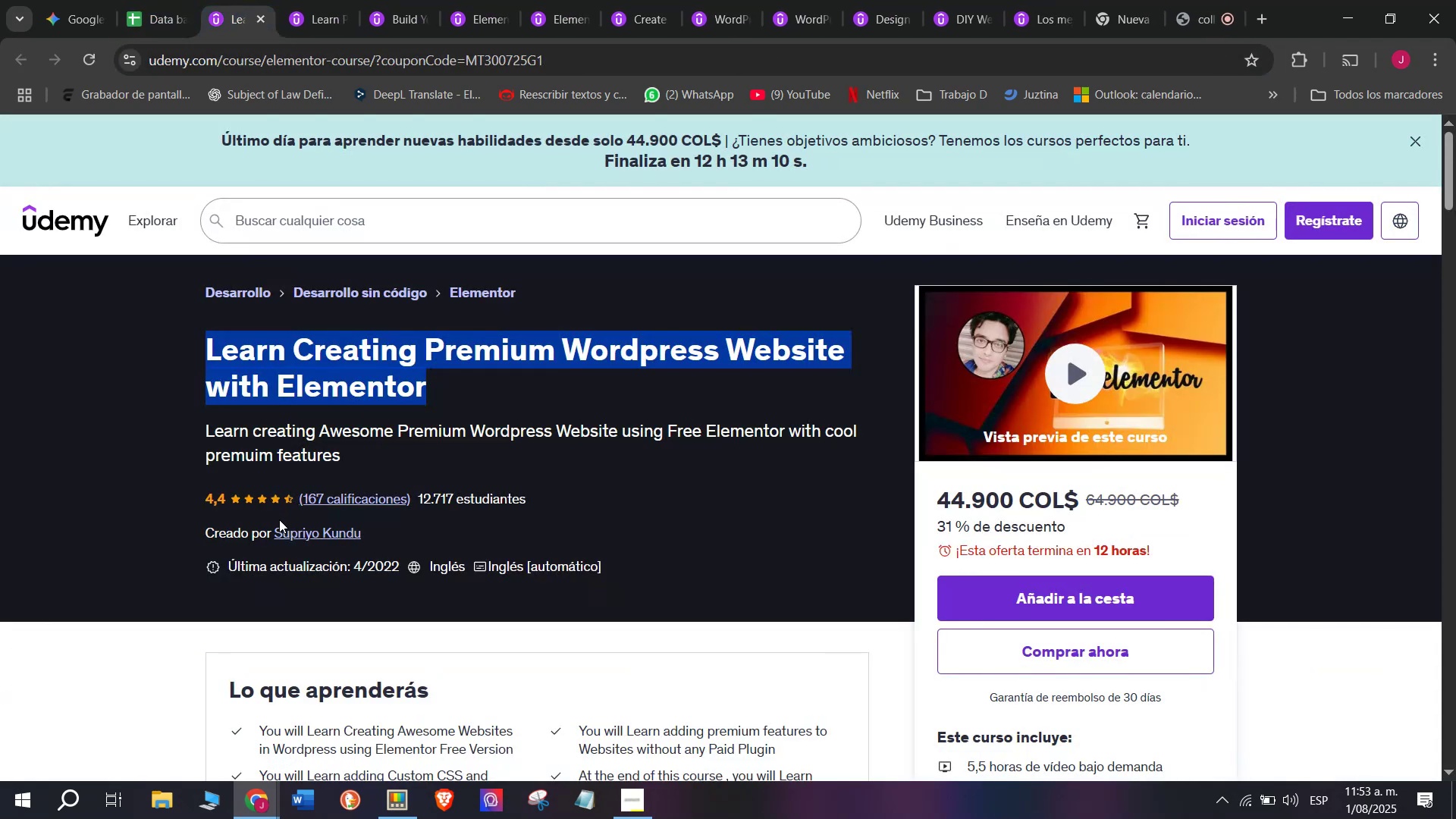 
left_click([285, 529])
 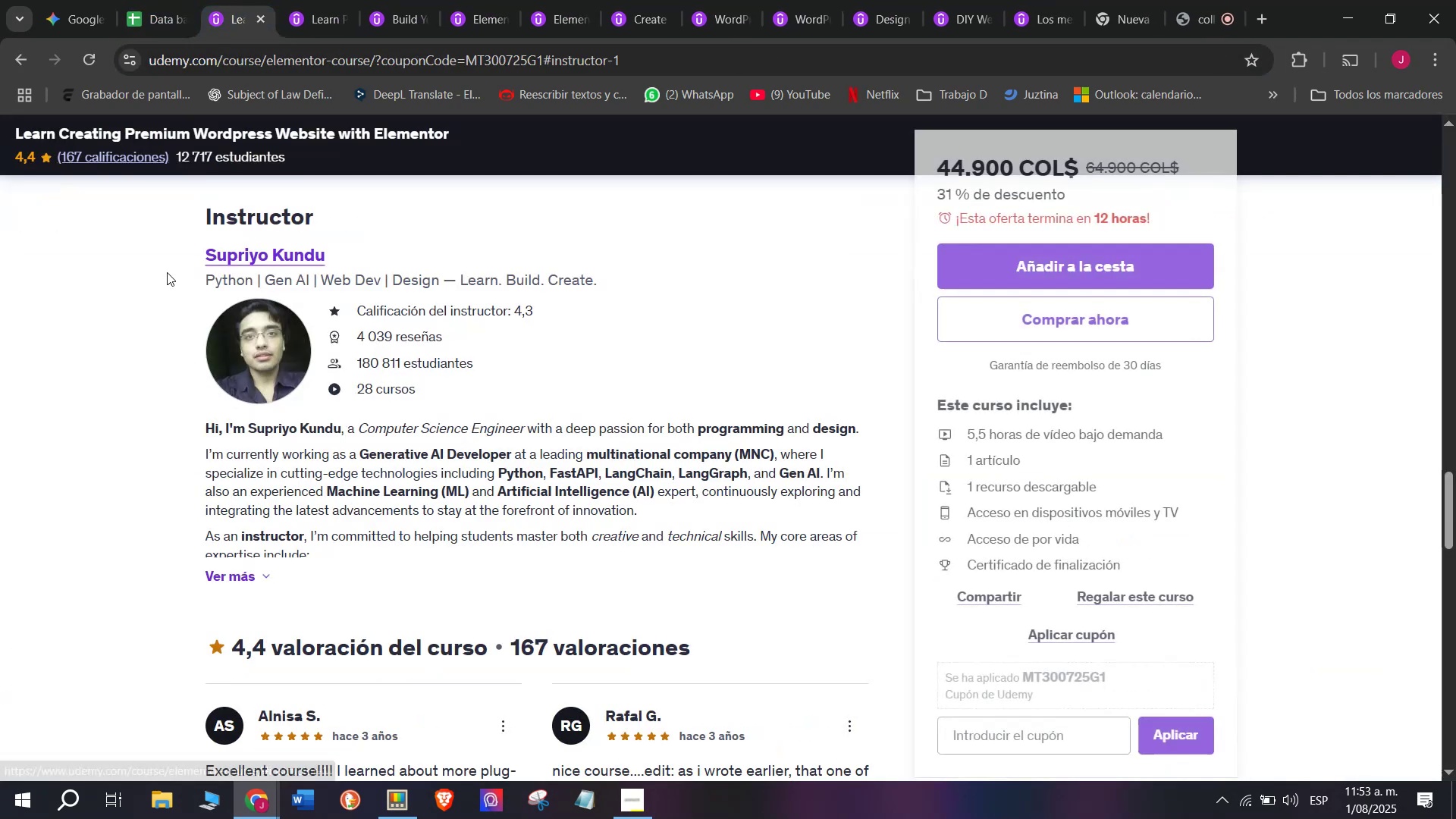 
left_click_drag(start_coordinate=[167, 250], to_coordinate=[364, 254])
 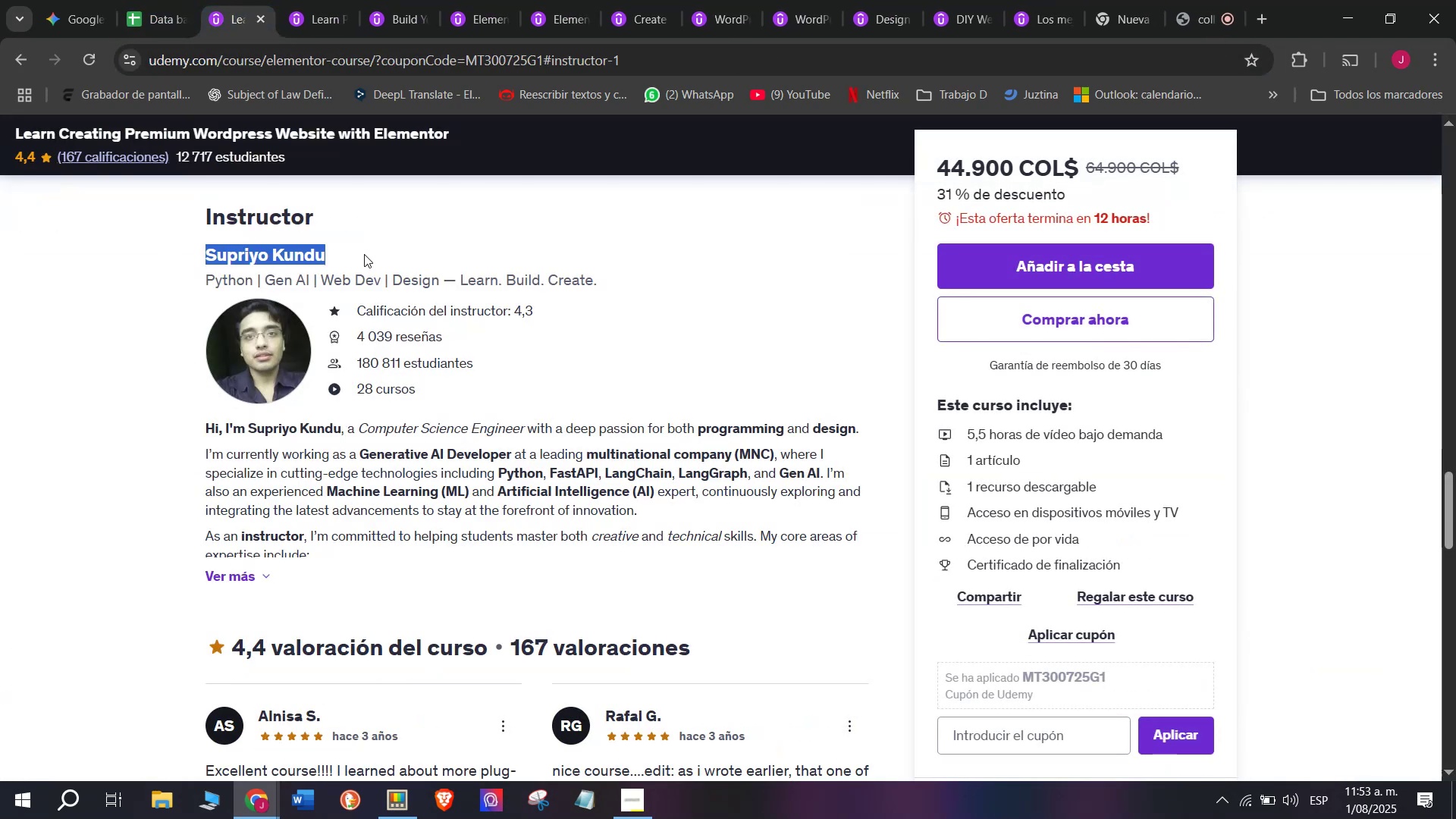 
key(Control+ControlLeft)
 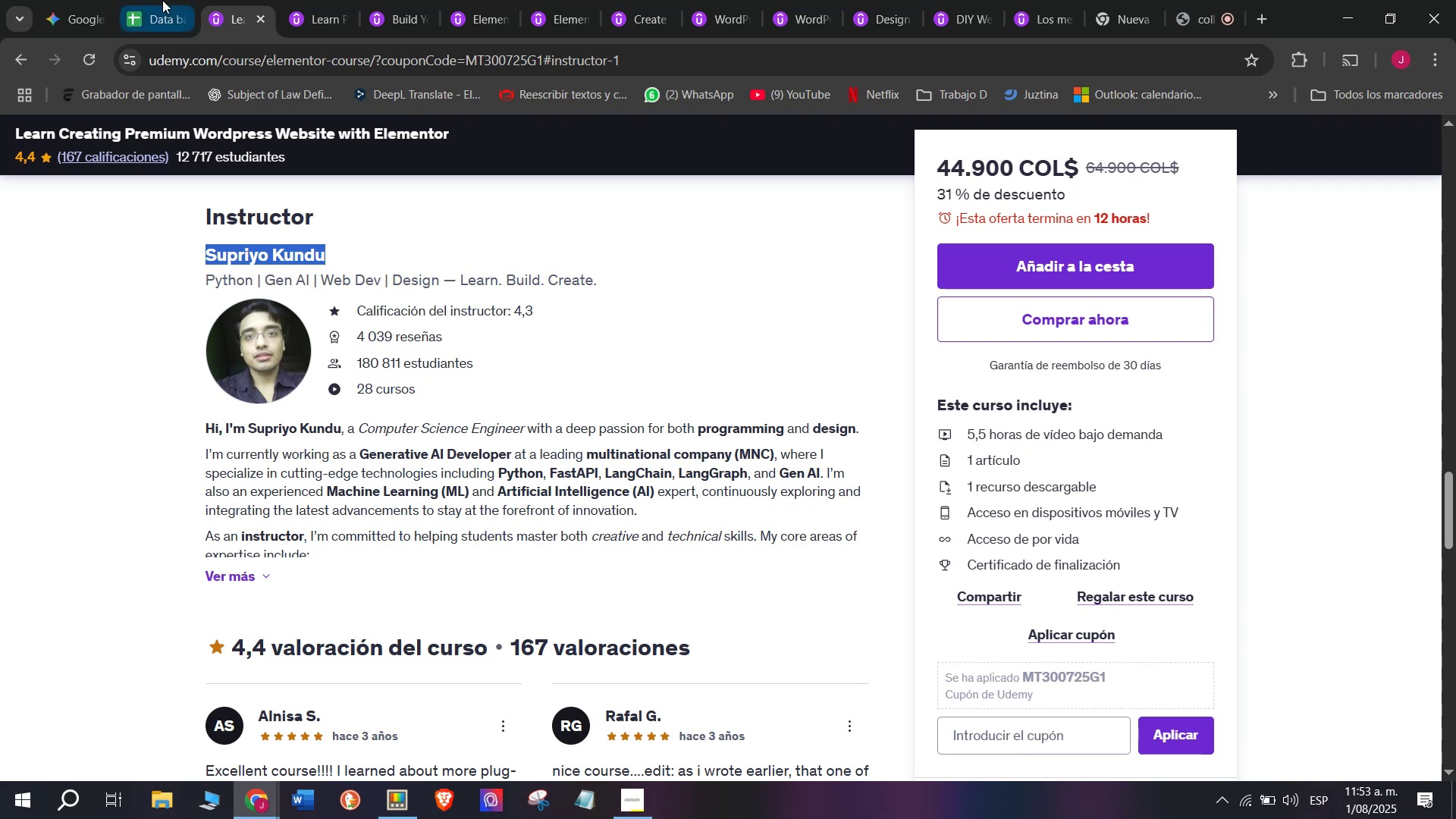 
key(Break)
 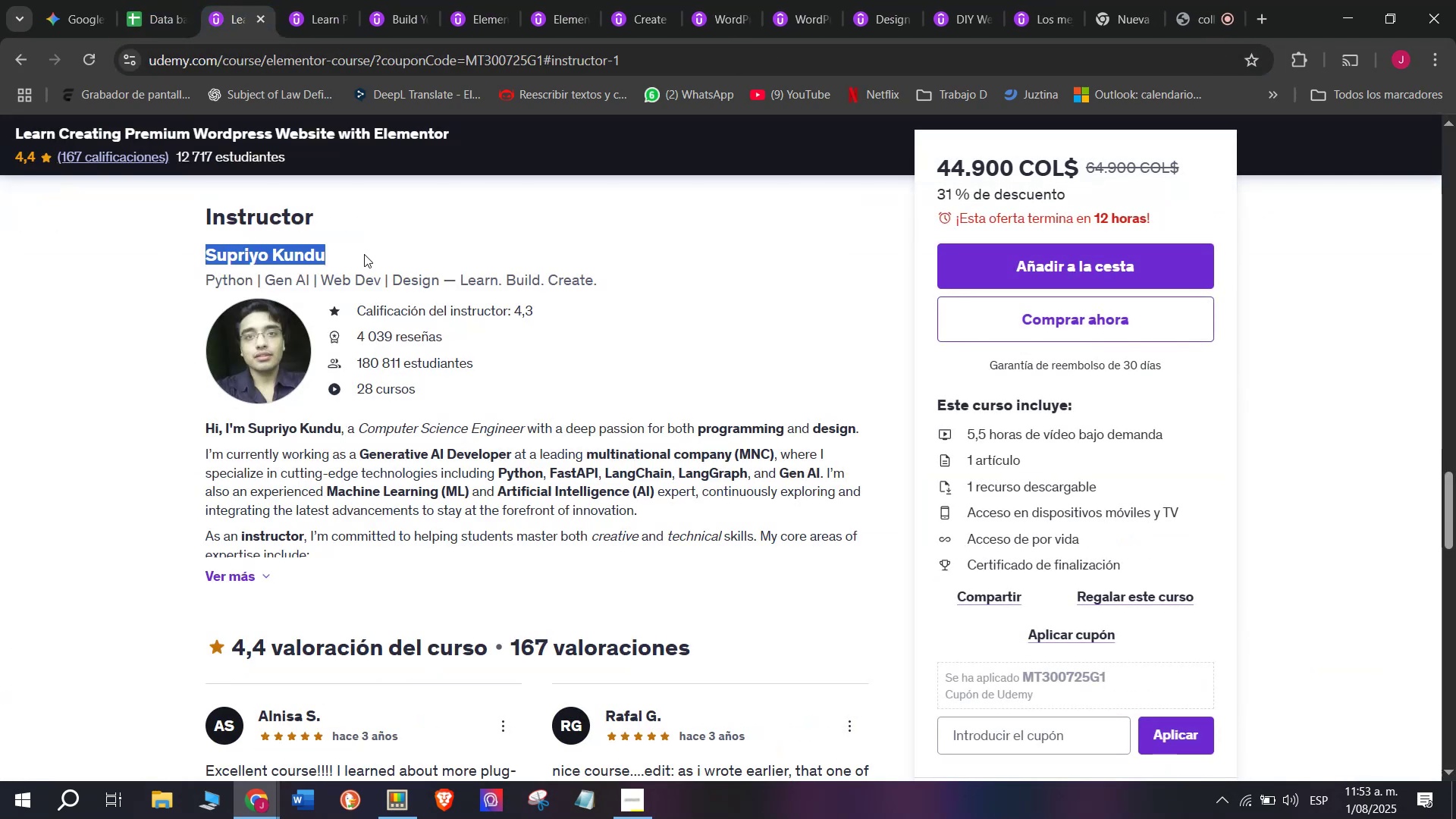 
key(Control+C)
 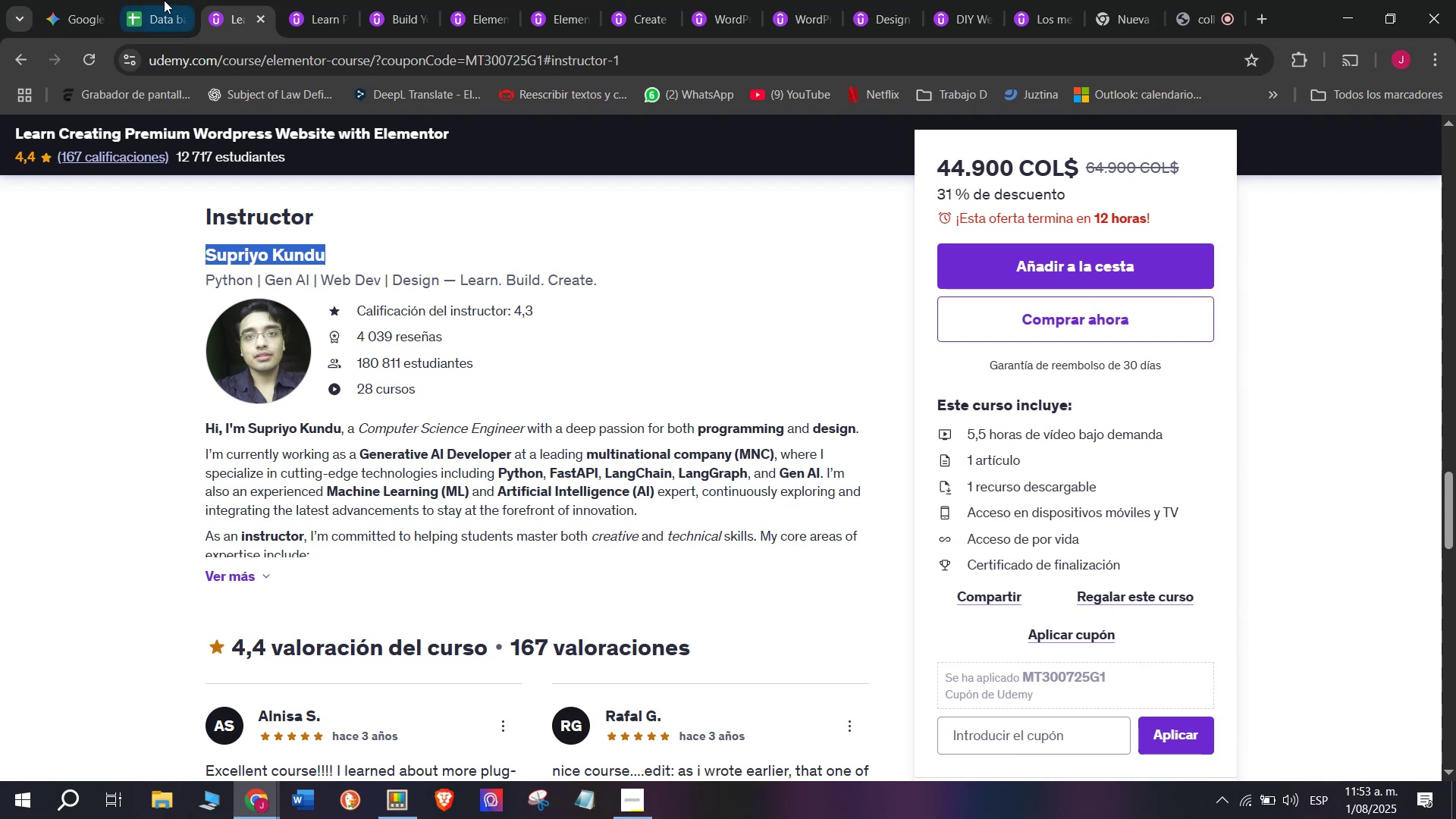 
left_click([162, 0])
 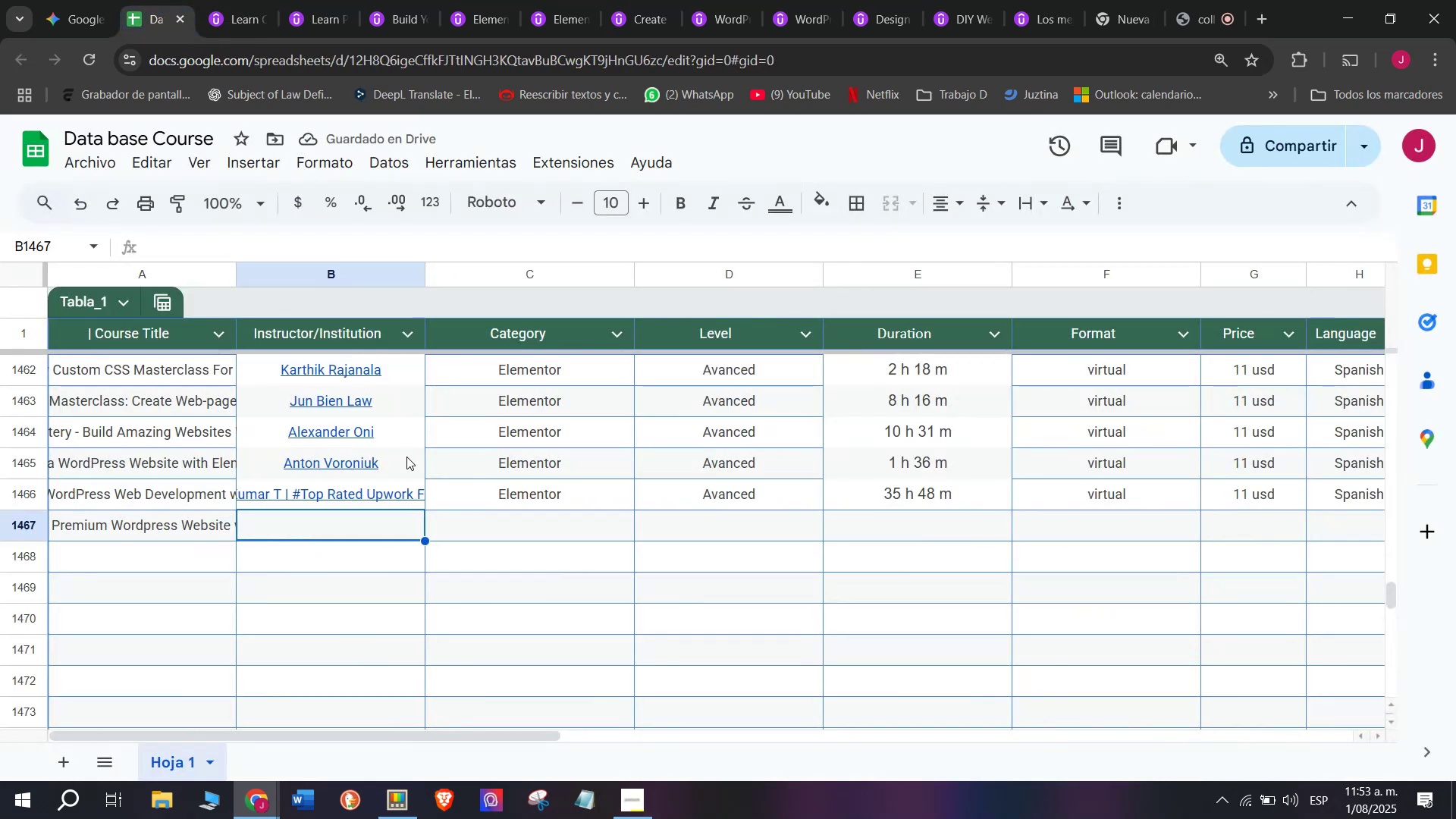 
key(Control+V)
 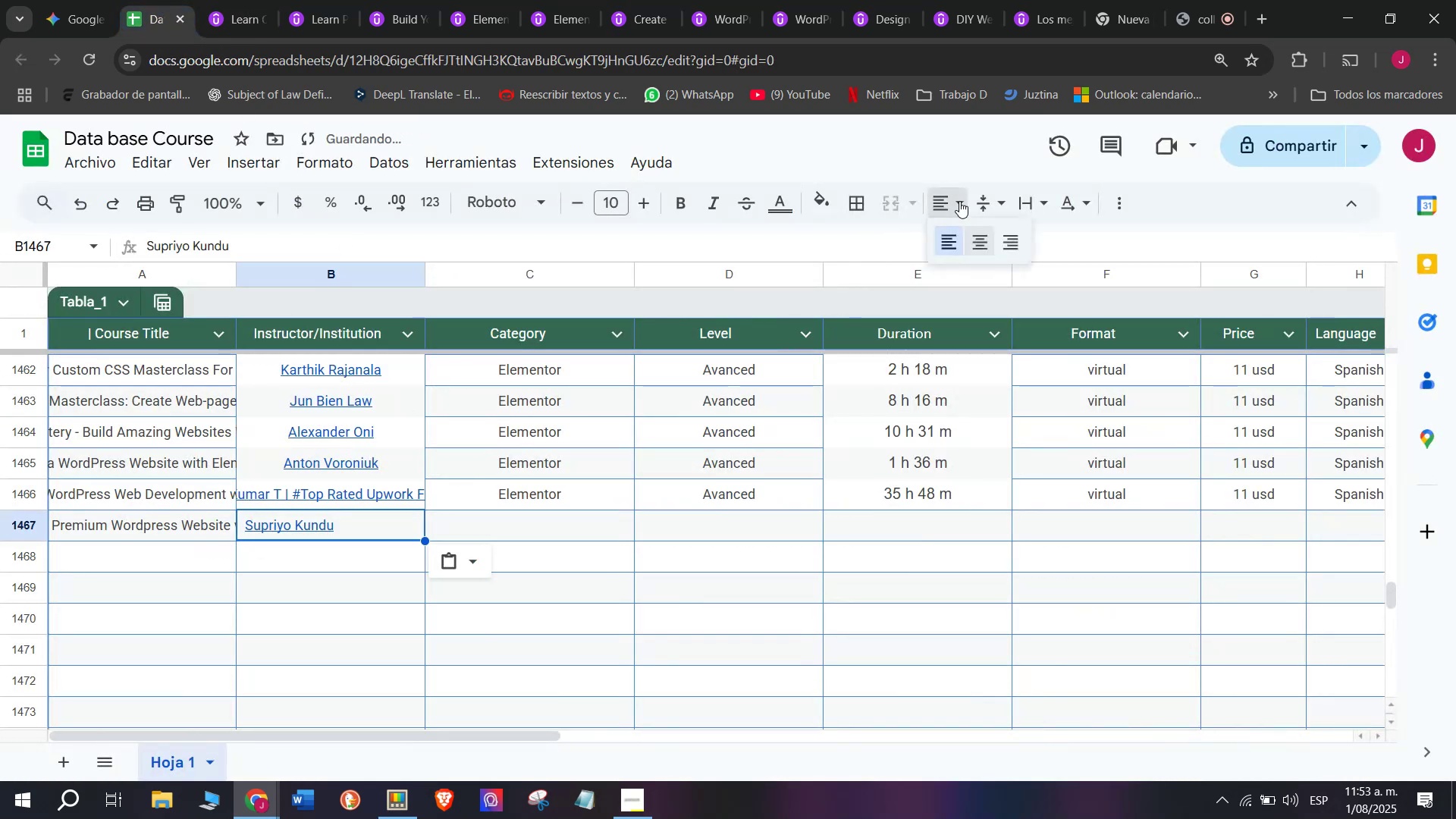 
key(Z)
 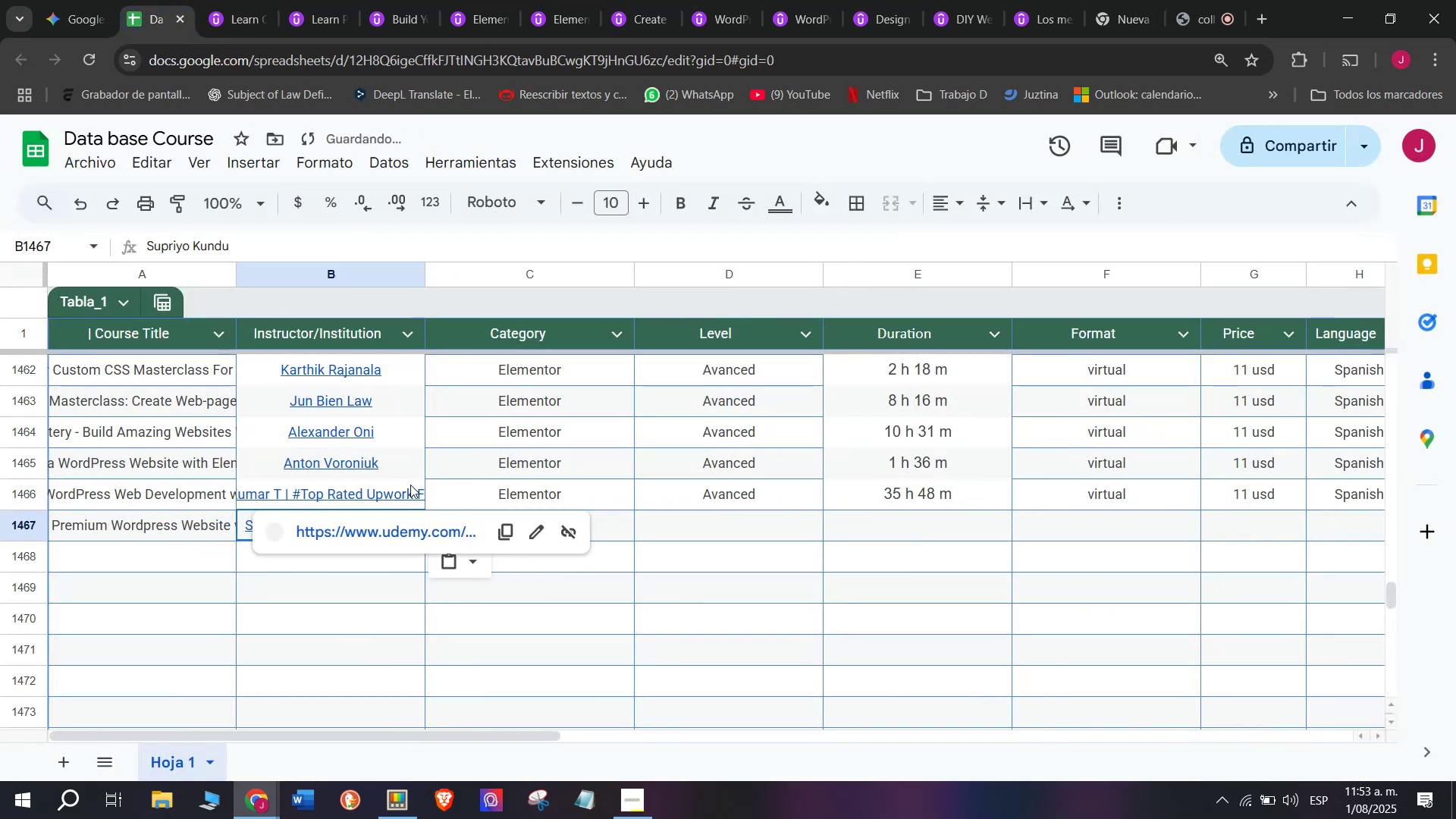 
key(Control+ControlLeft)
 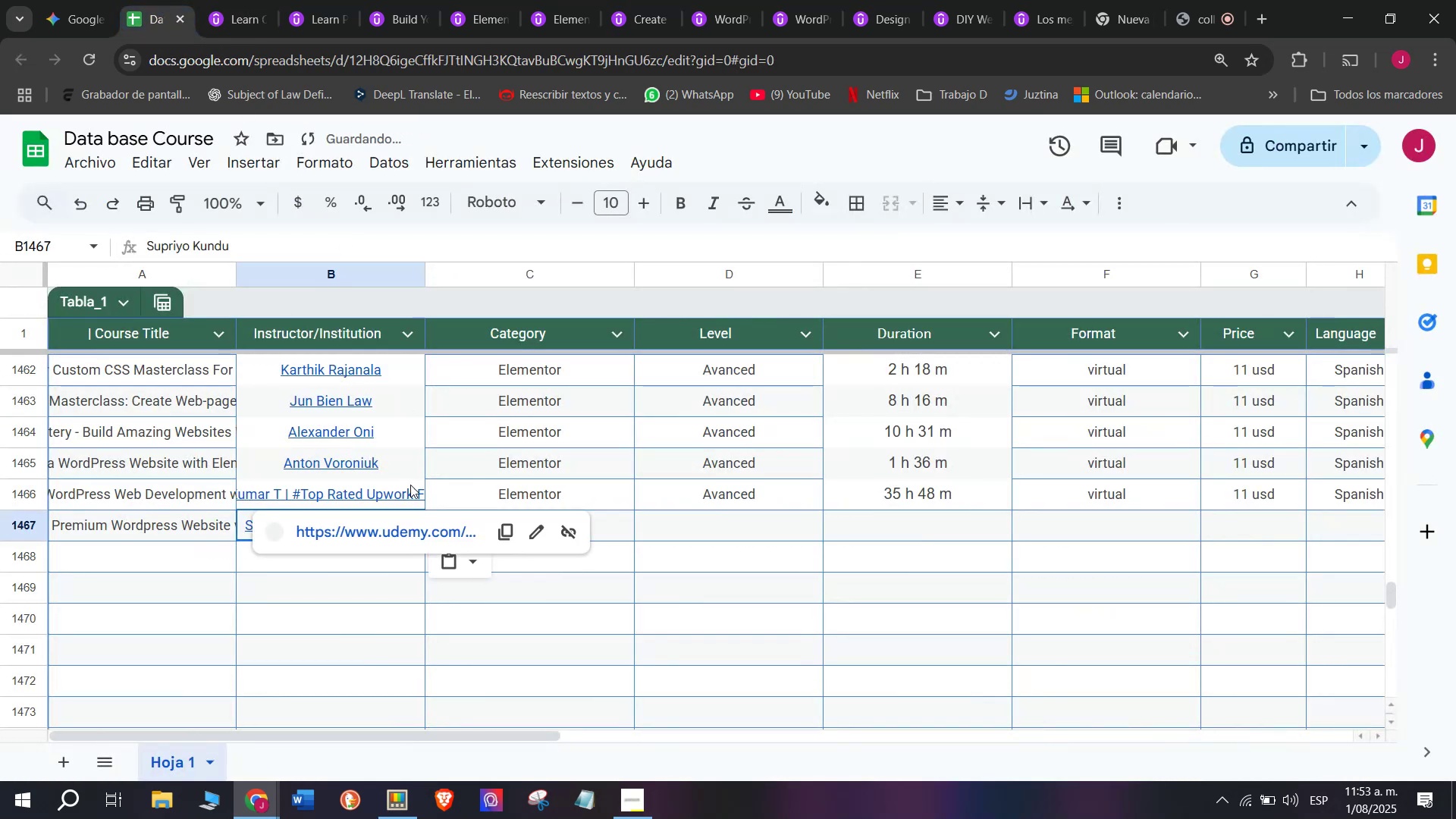 
left_click([977, 238])
 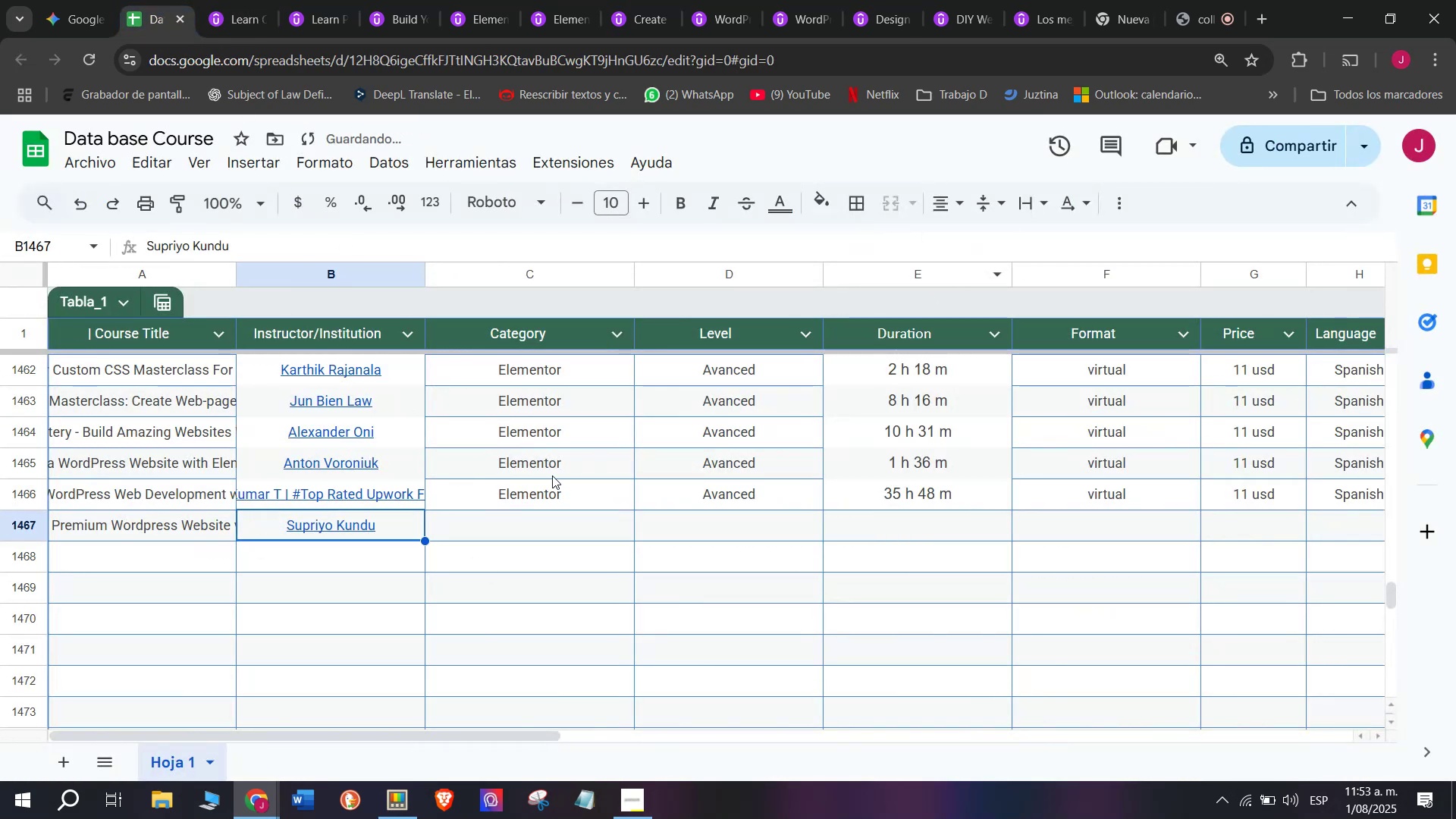 
left_click([552, 484])
 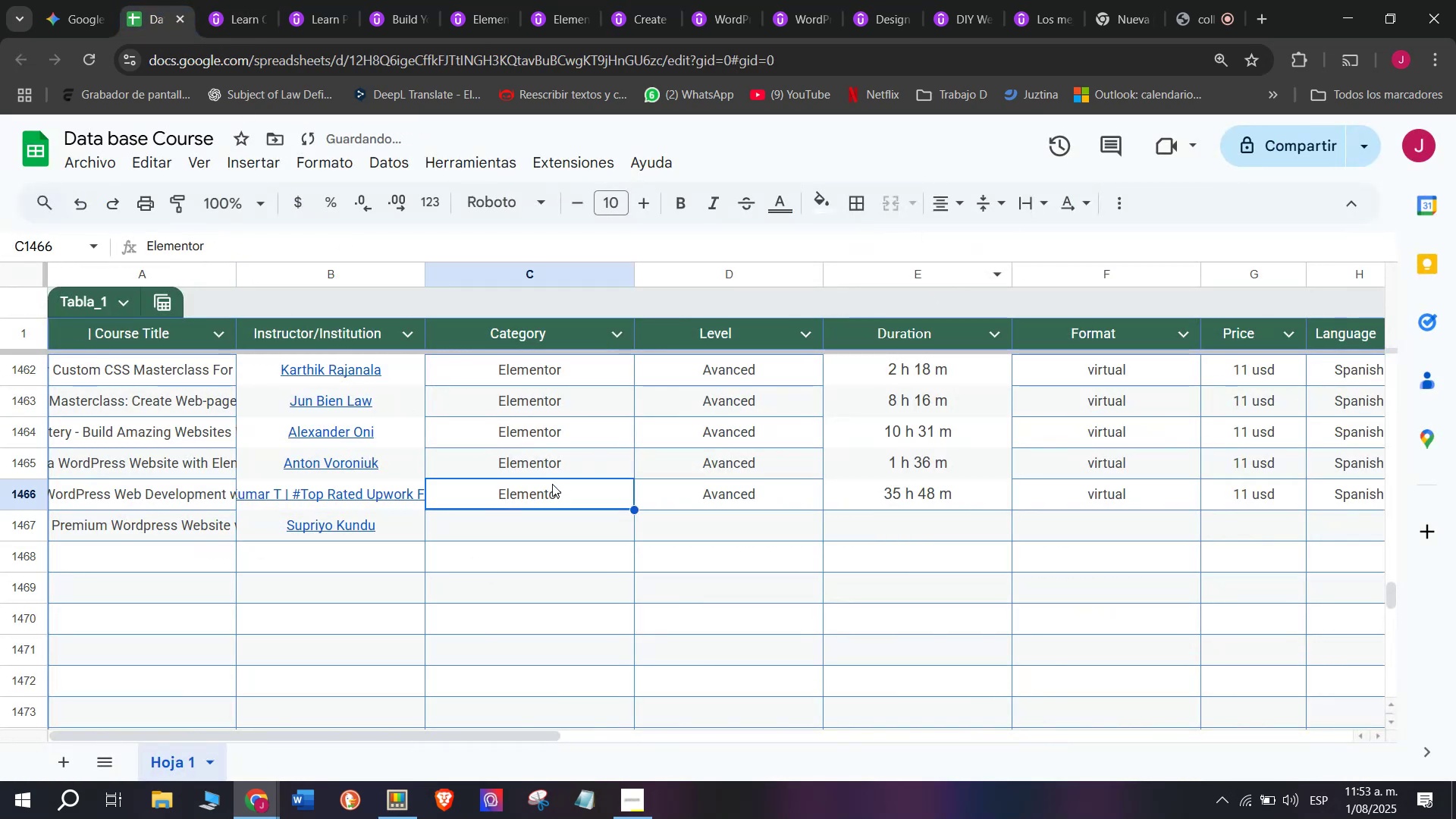 
key(Control+ControlLeft)
 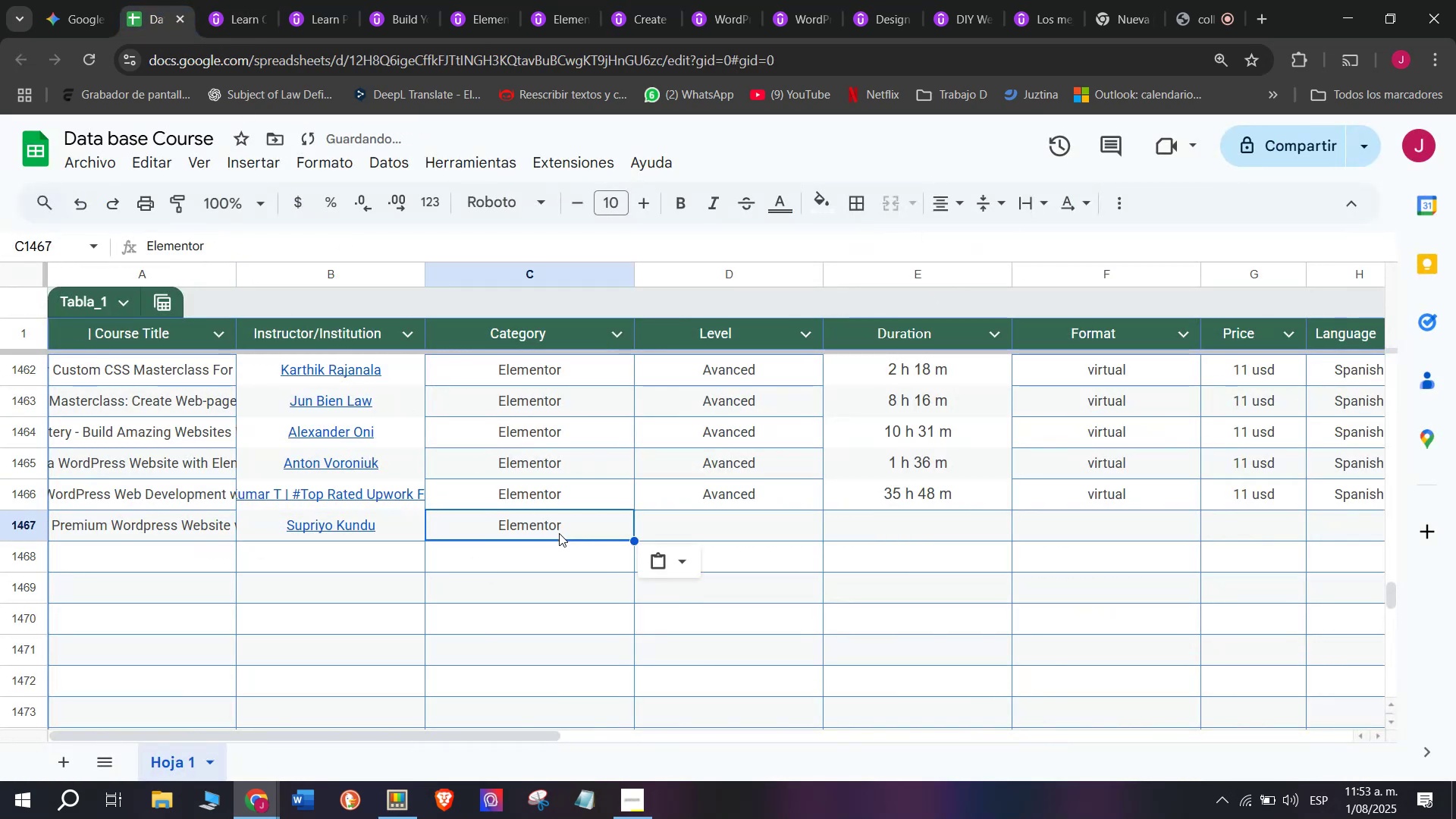 
key(Break)
 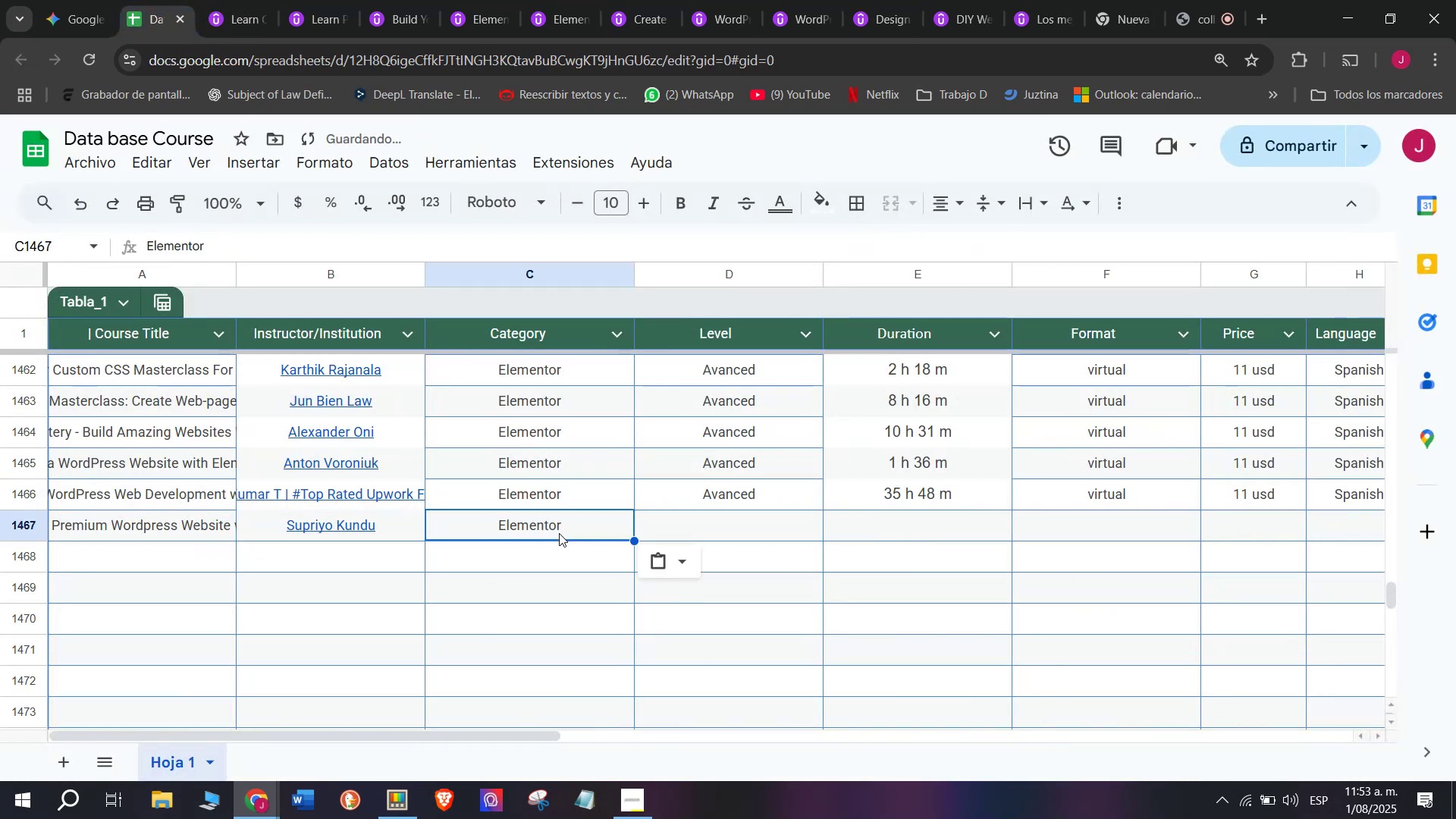 
key(Control+C)
 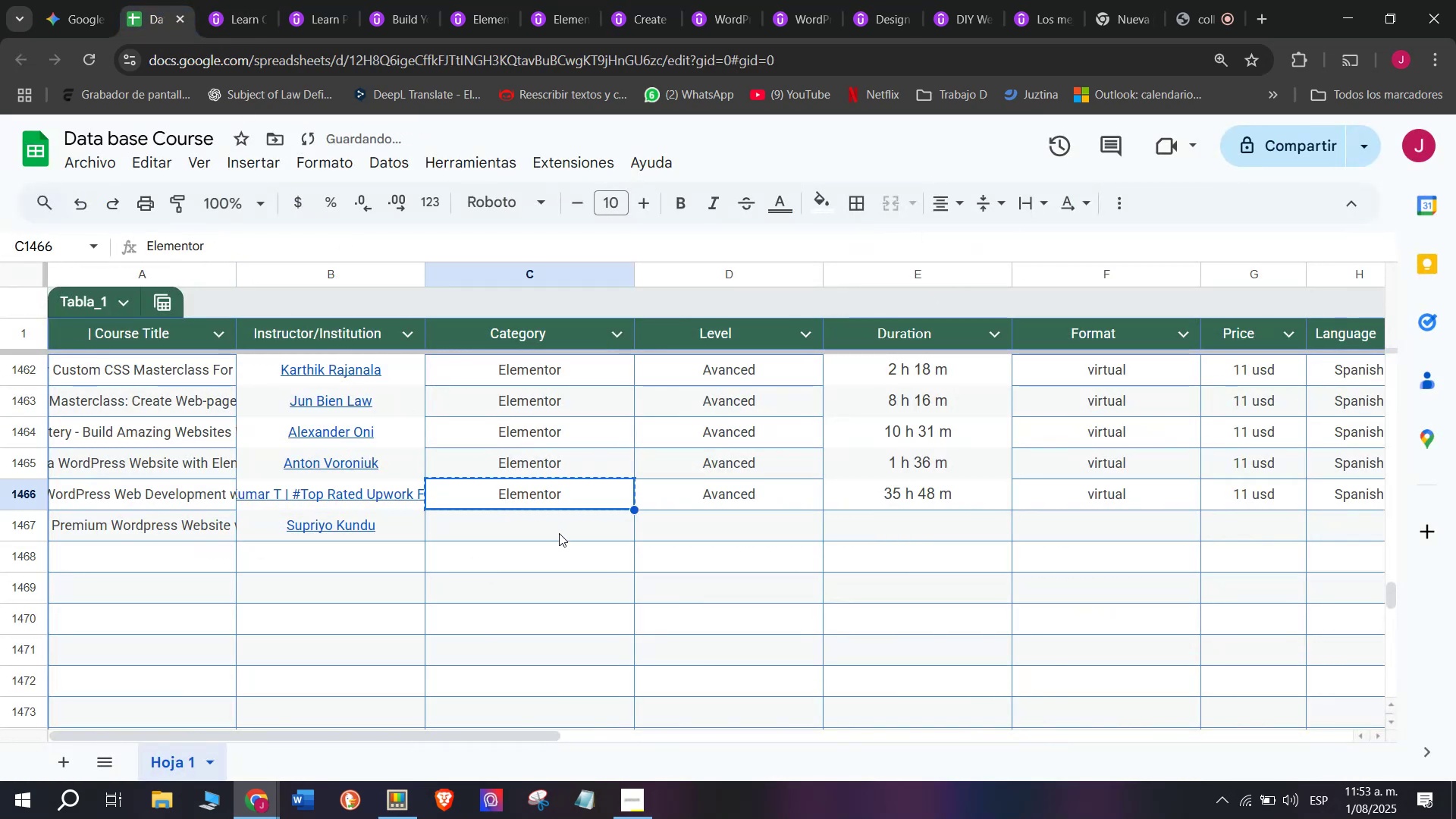 
left_click([559, 533])
 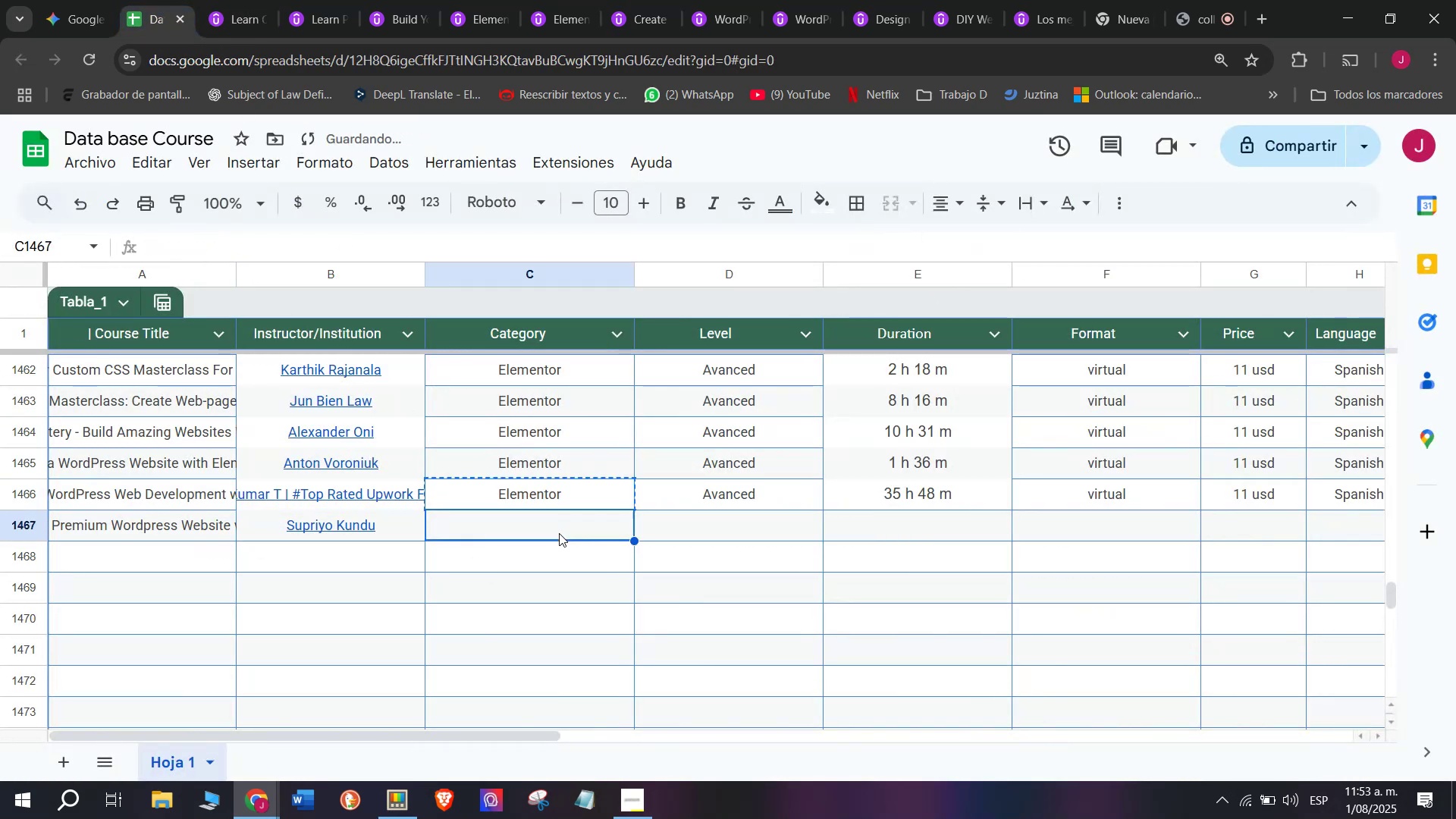 
key(Control+ControlLeft)
 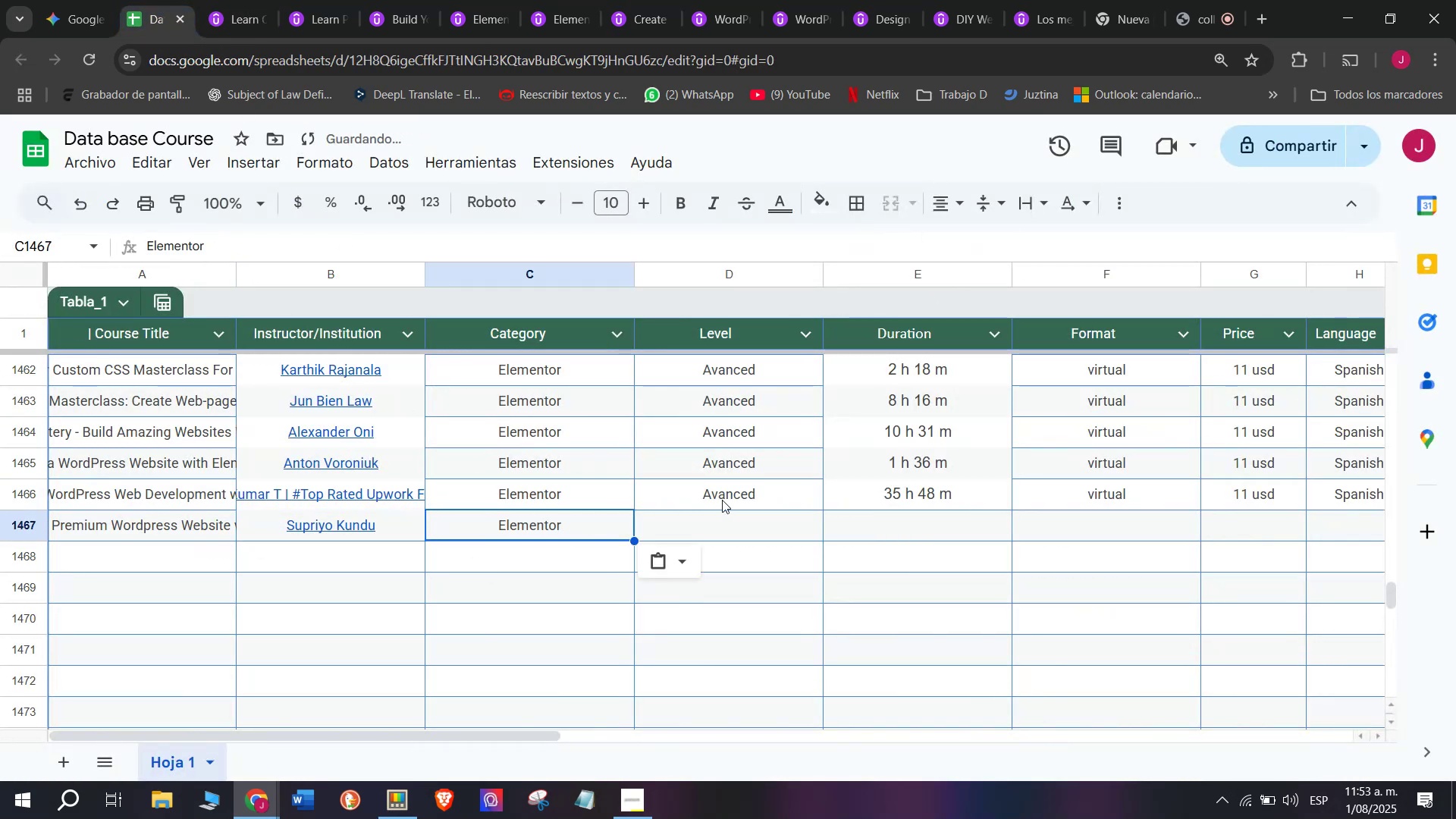 
key(Z)
 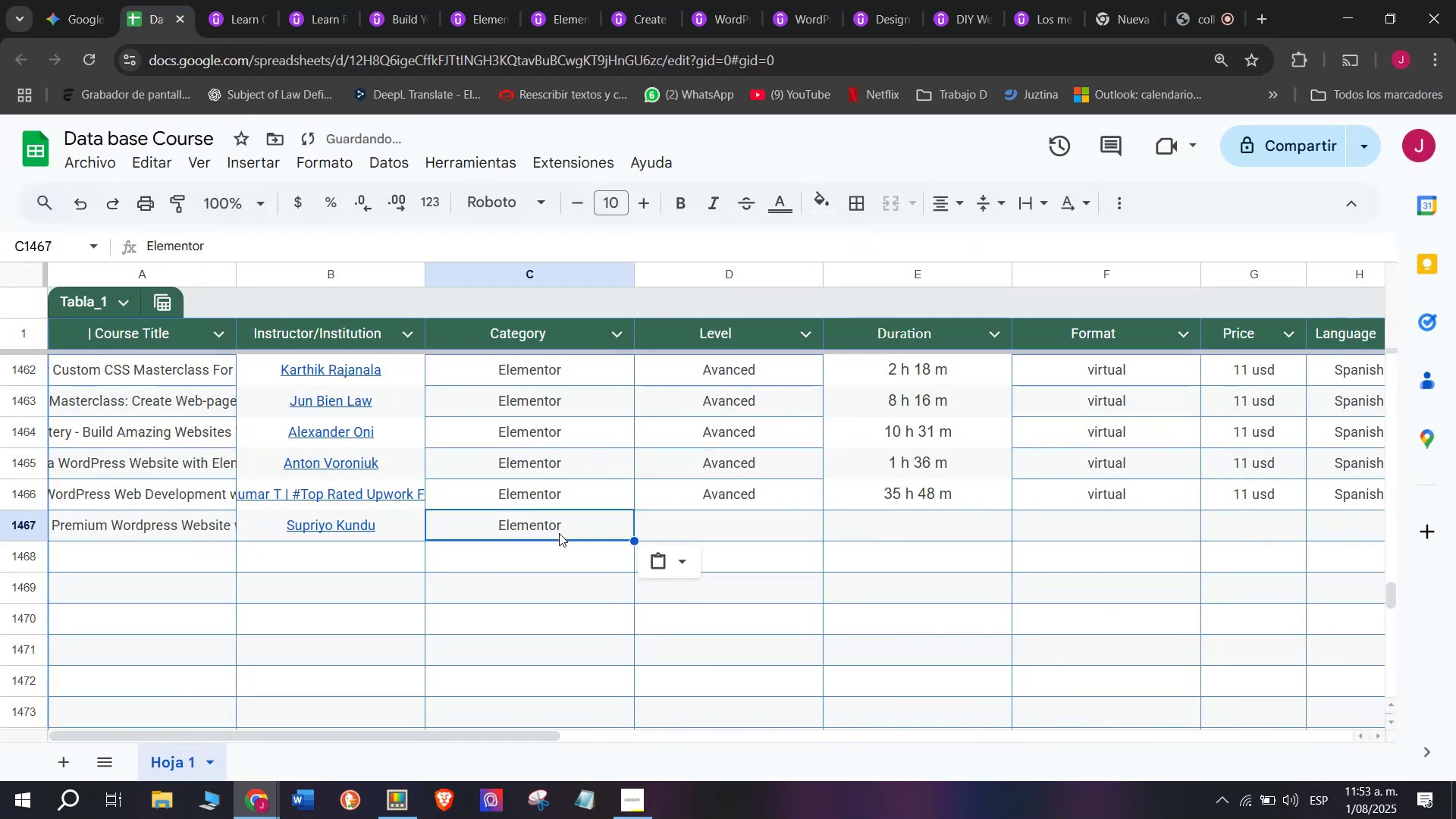 
key(Control+V)
 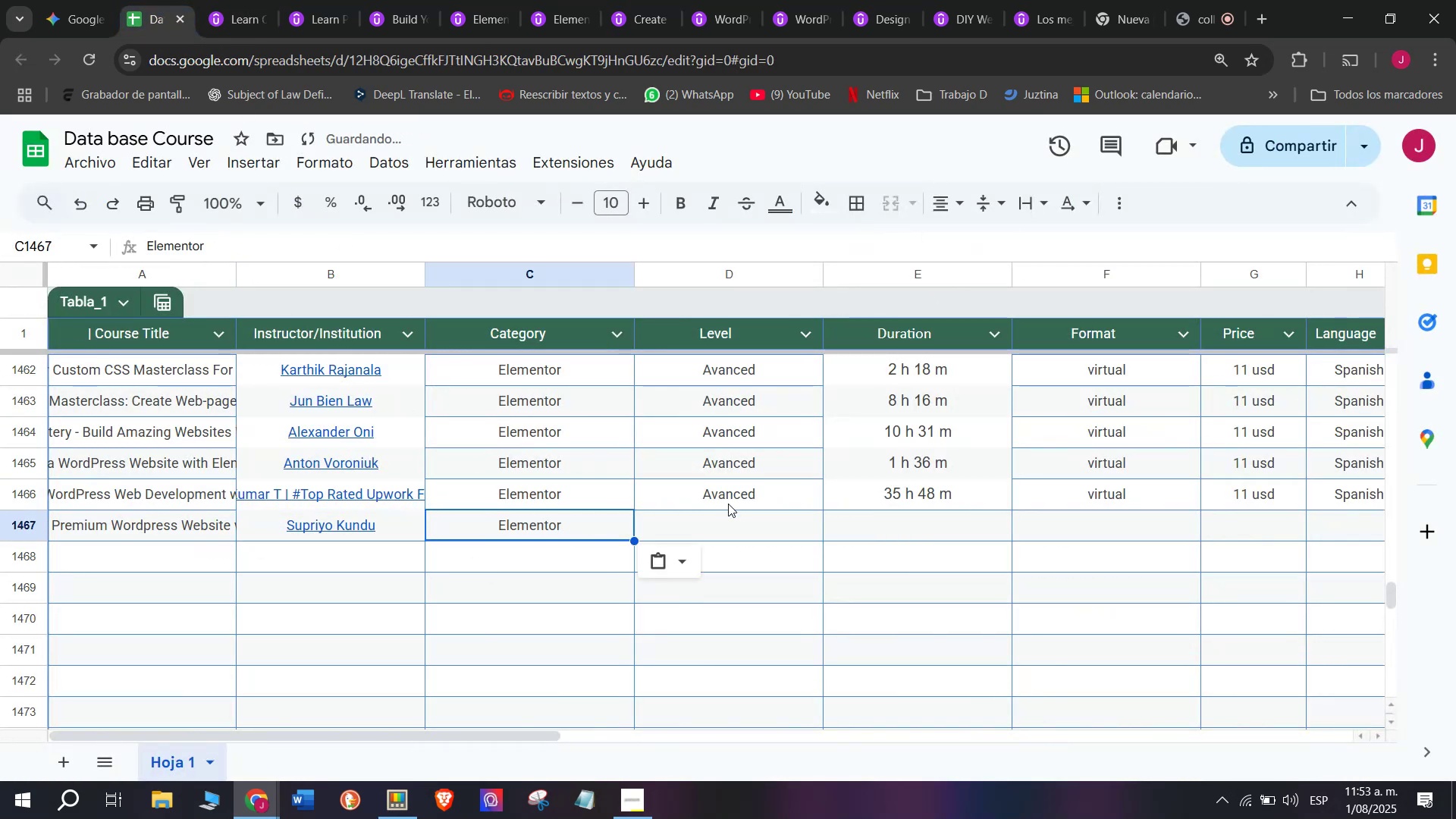 
left_click([732, 505])
 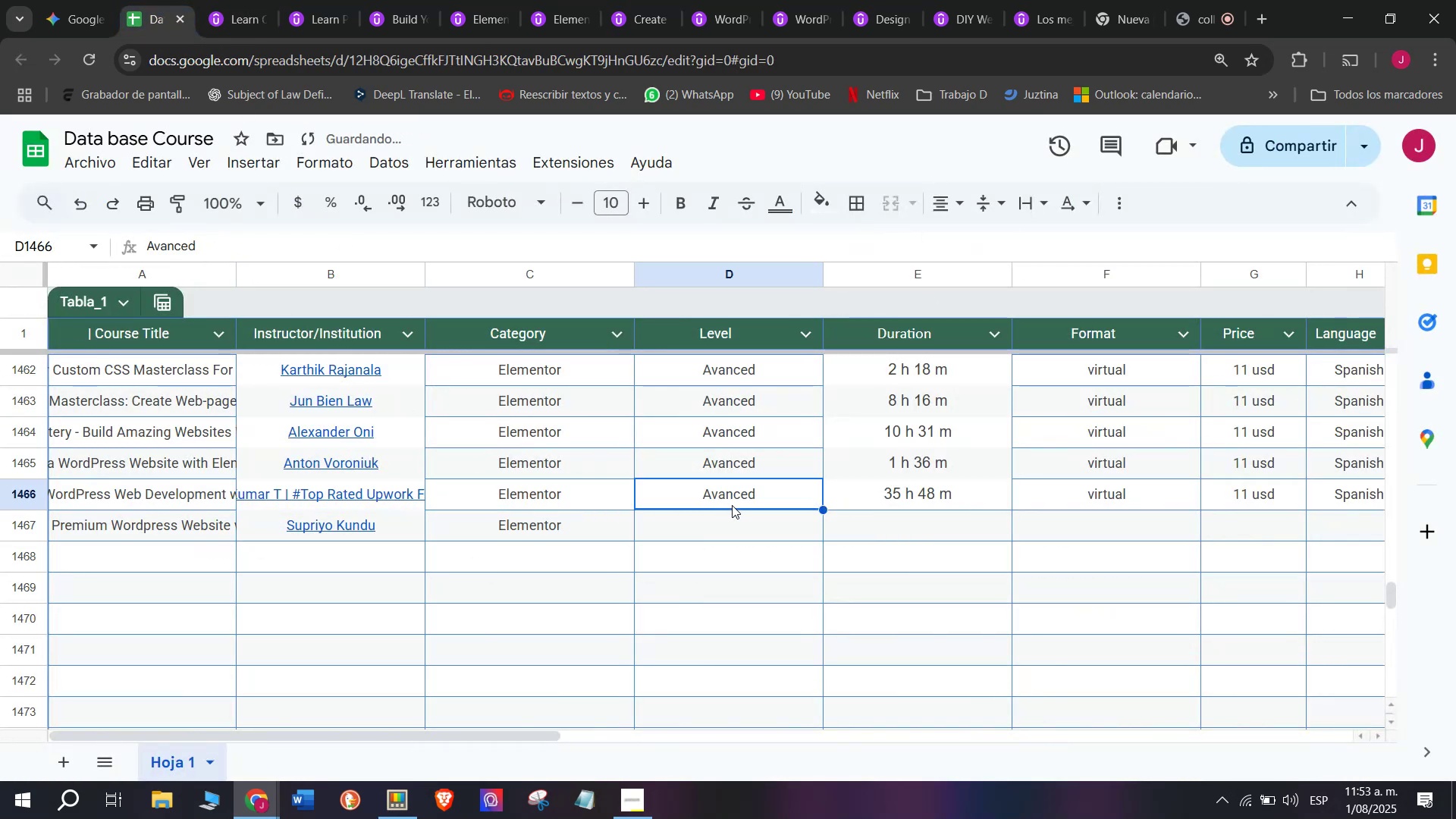 
key(Control+ControlLeft)
 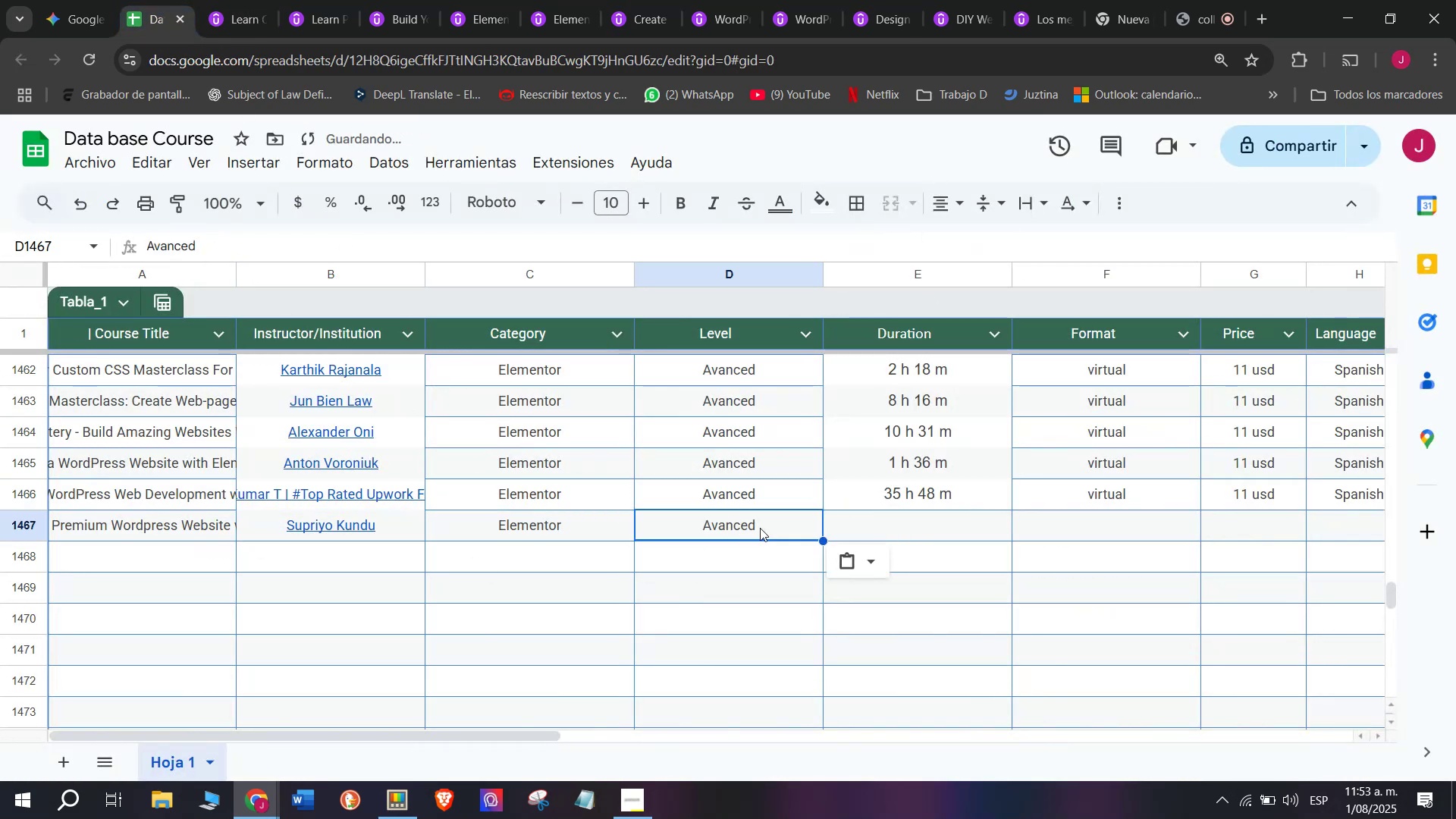 
key(Control+C)
 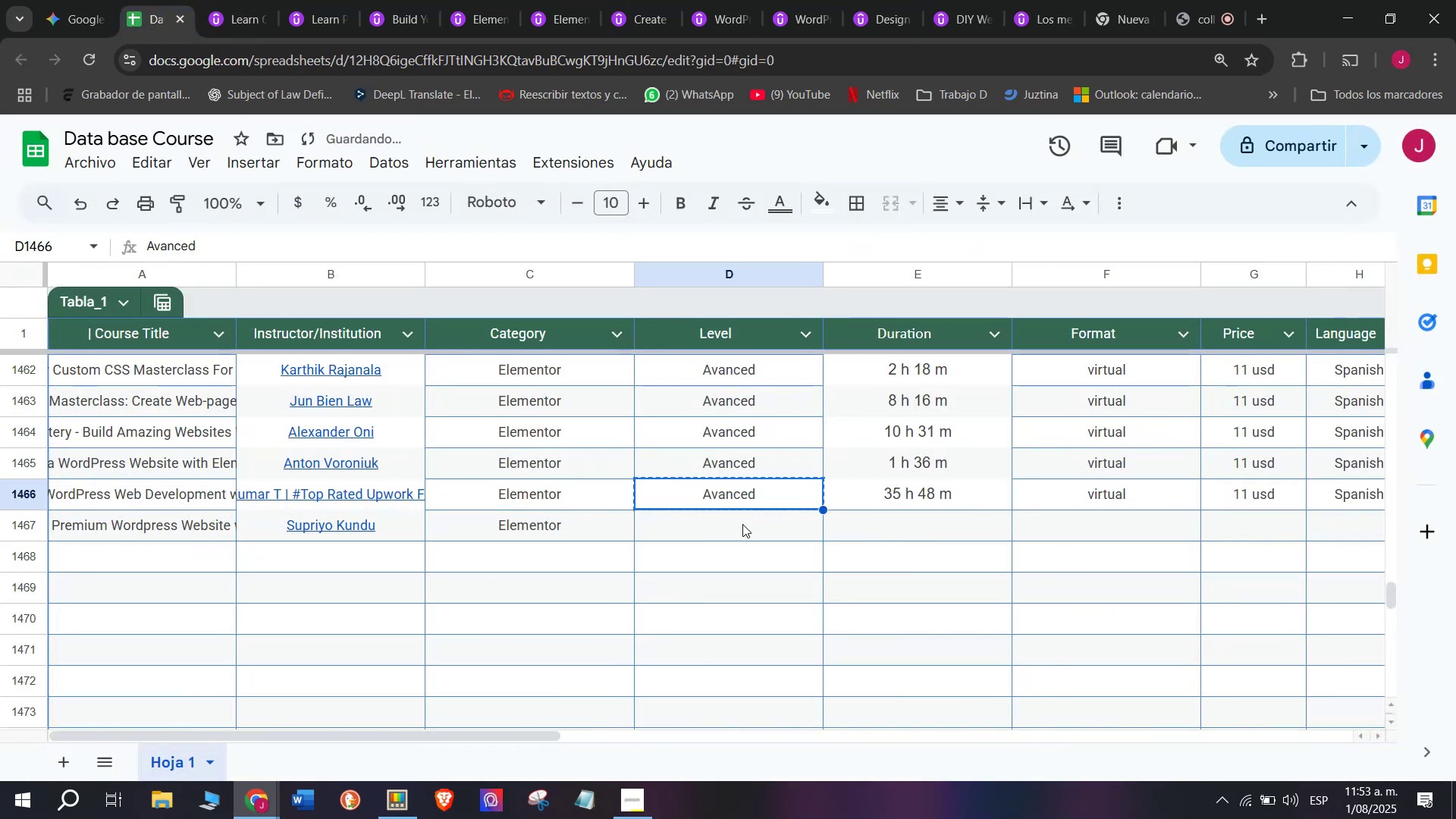 
key(Break)
 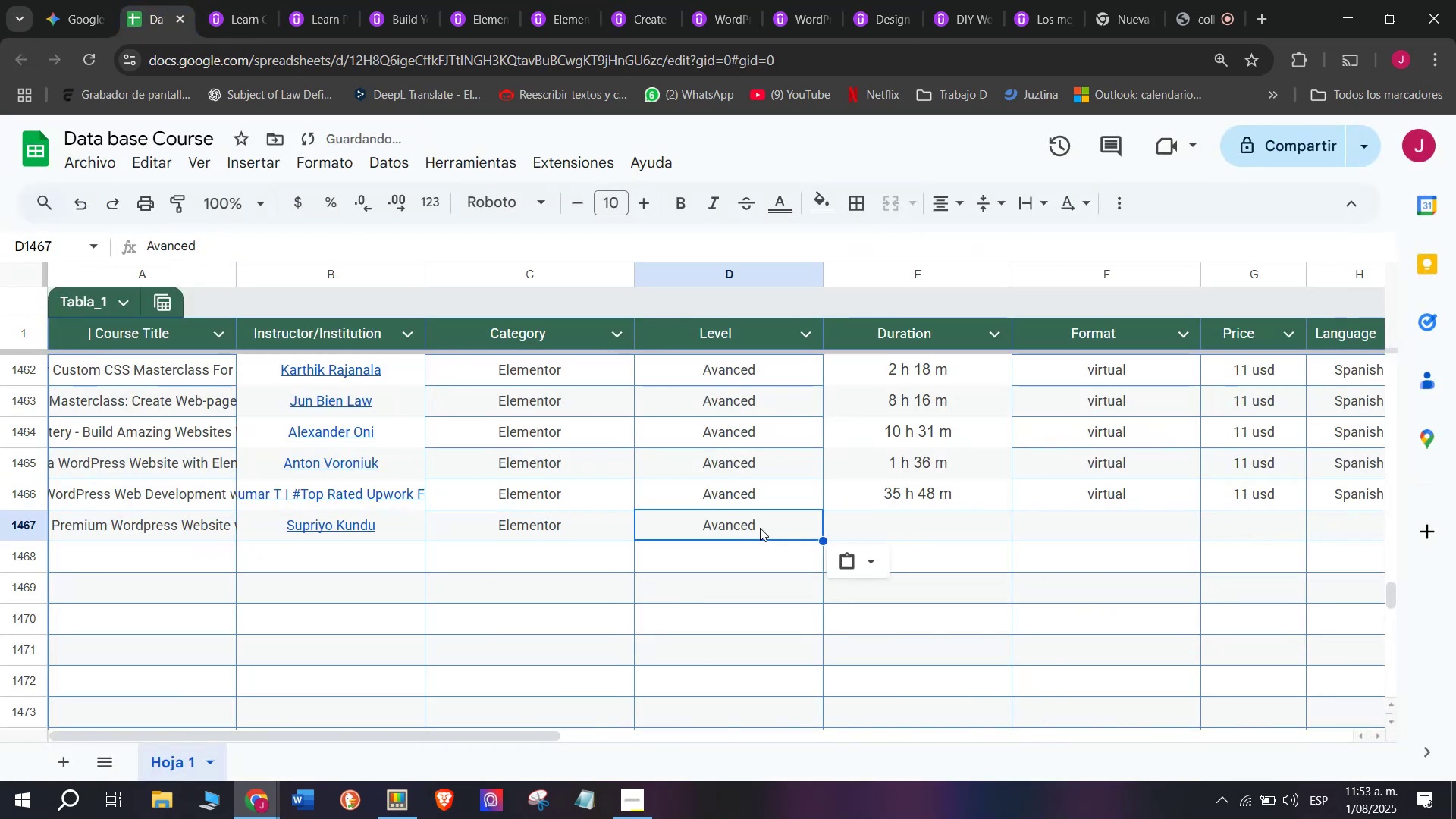 
double_click([742, 524])
 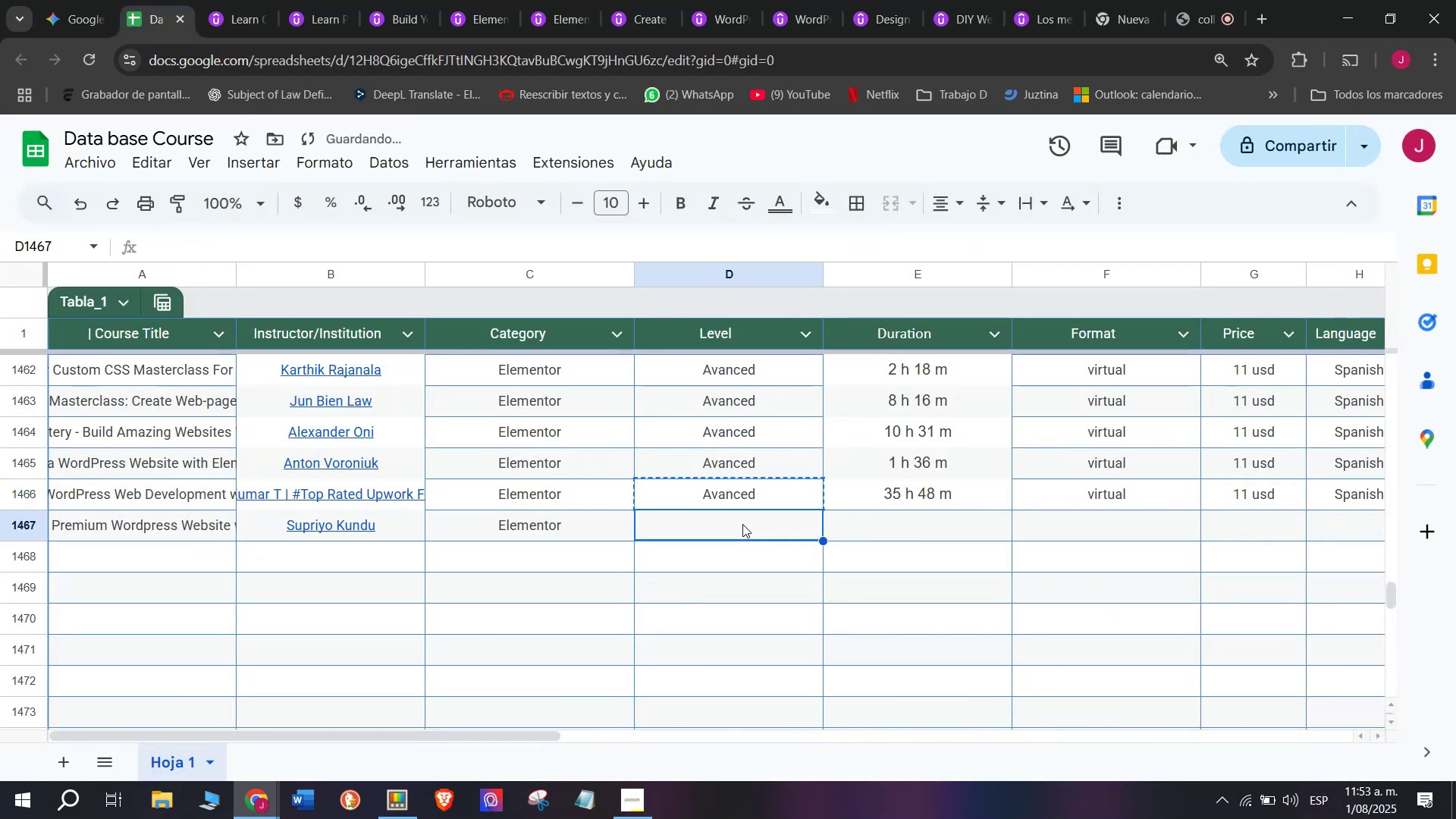 
key(Z)
 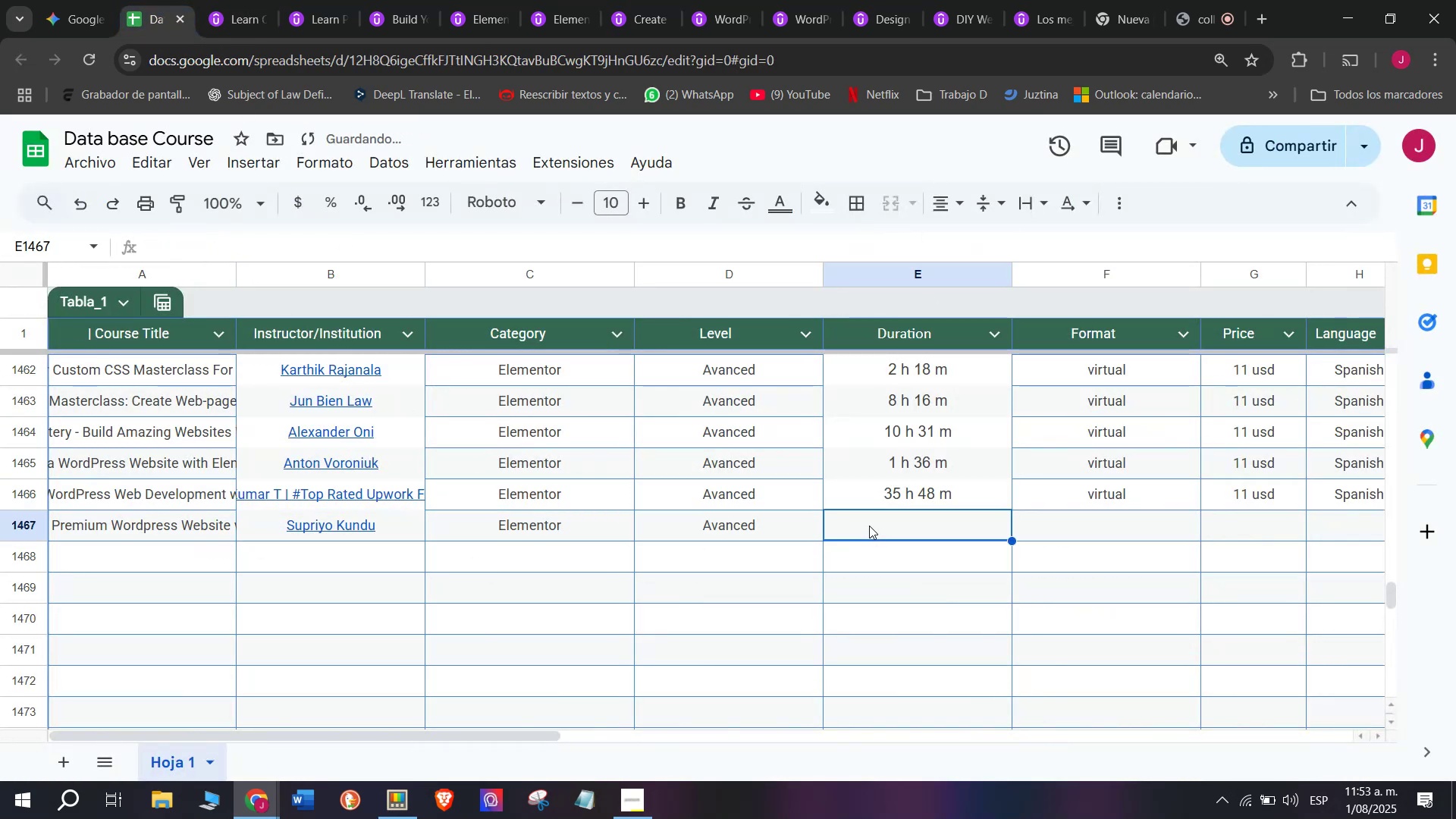 
key(Control+ControlLeft)
 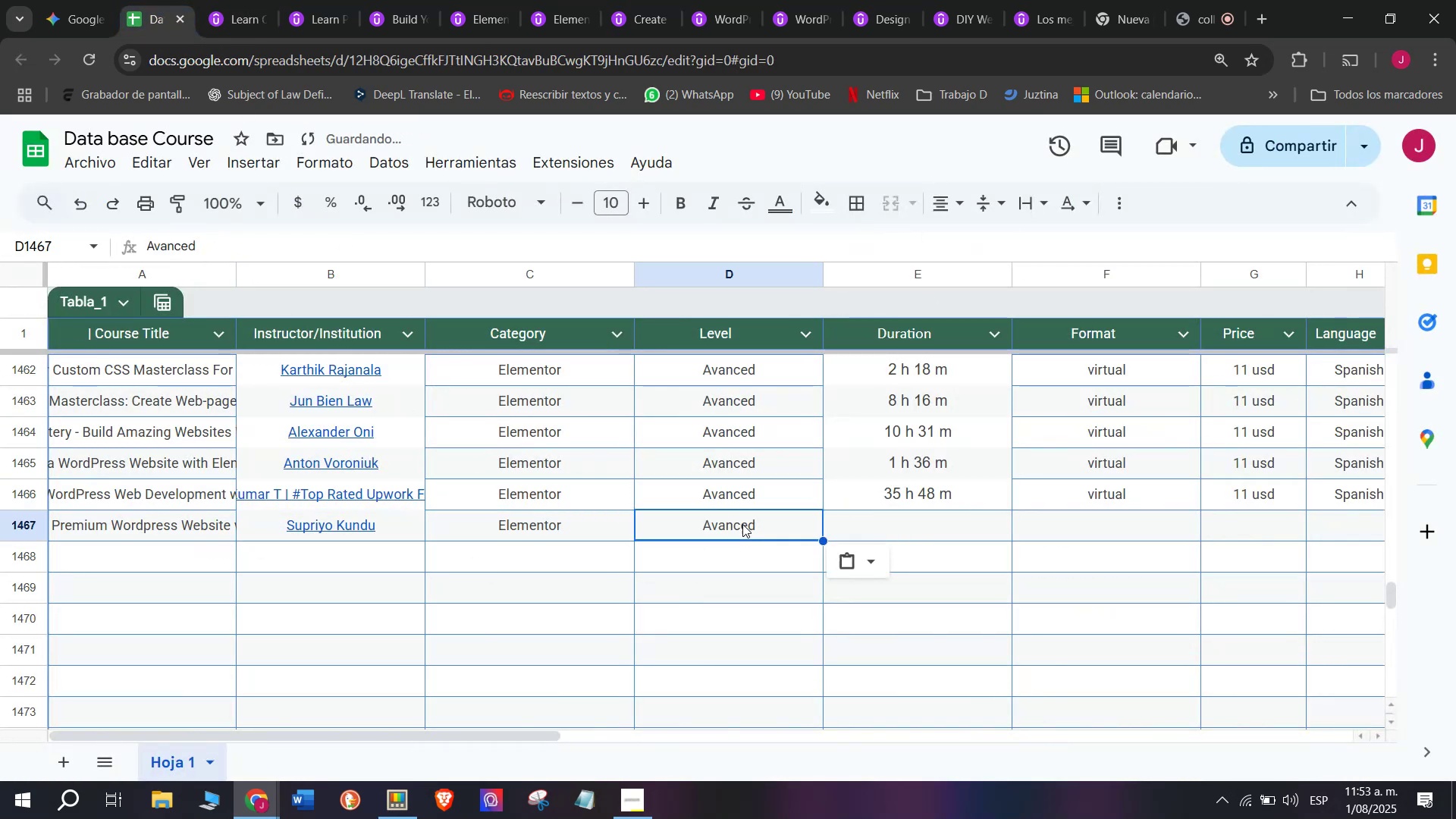 
key(Control+V)
 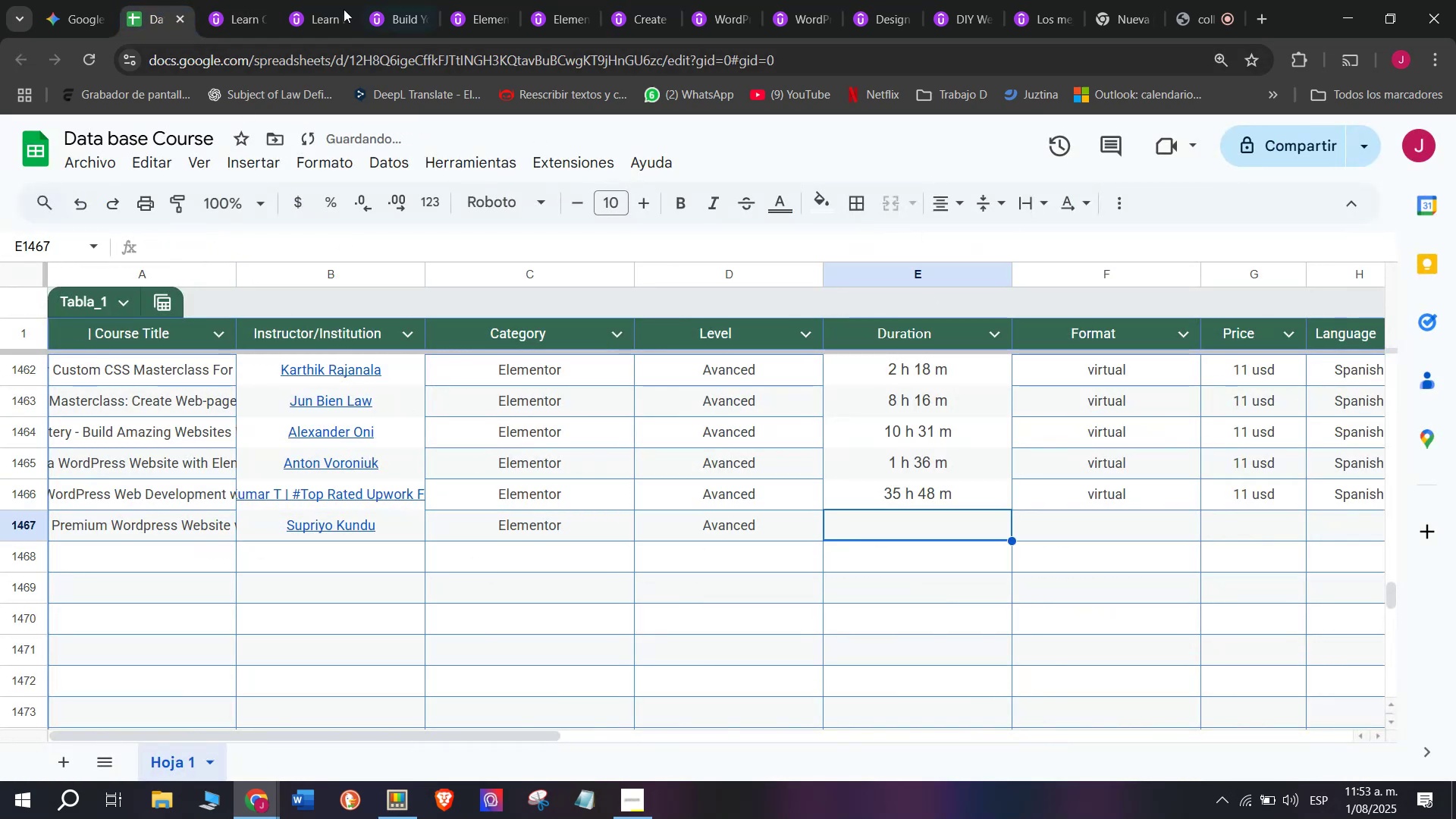 
left_click([248, 0])
 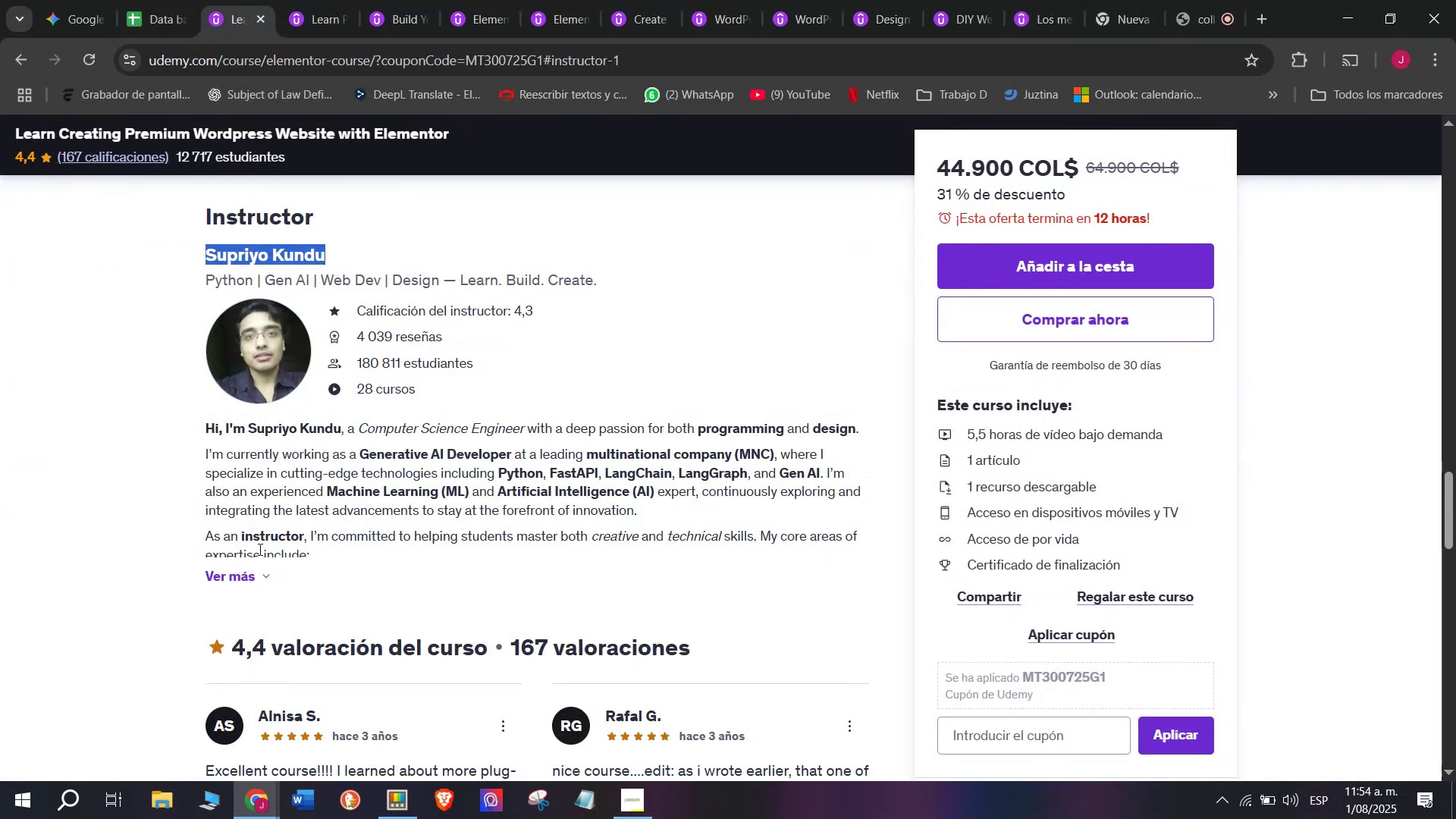 
scroll: coordinate [268, 513], scroll_direction: up, amount: 7.0
 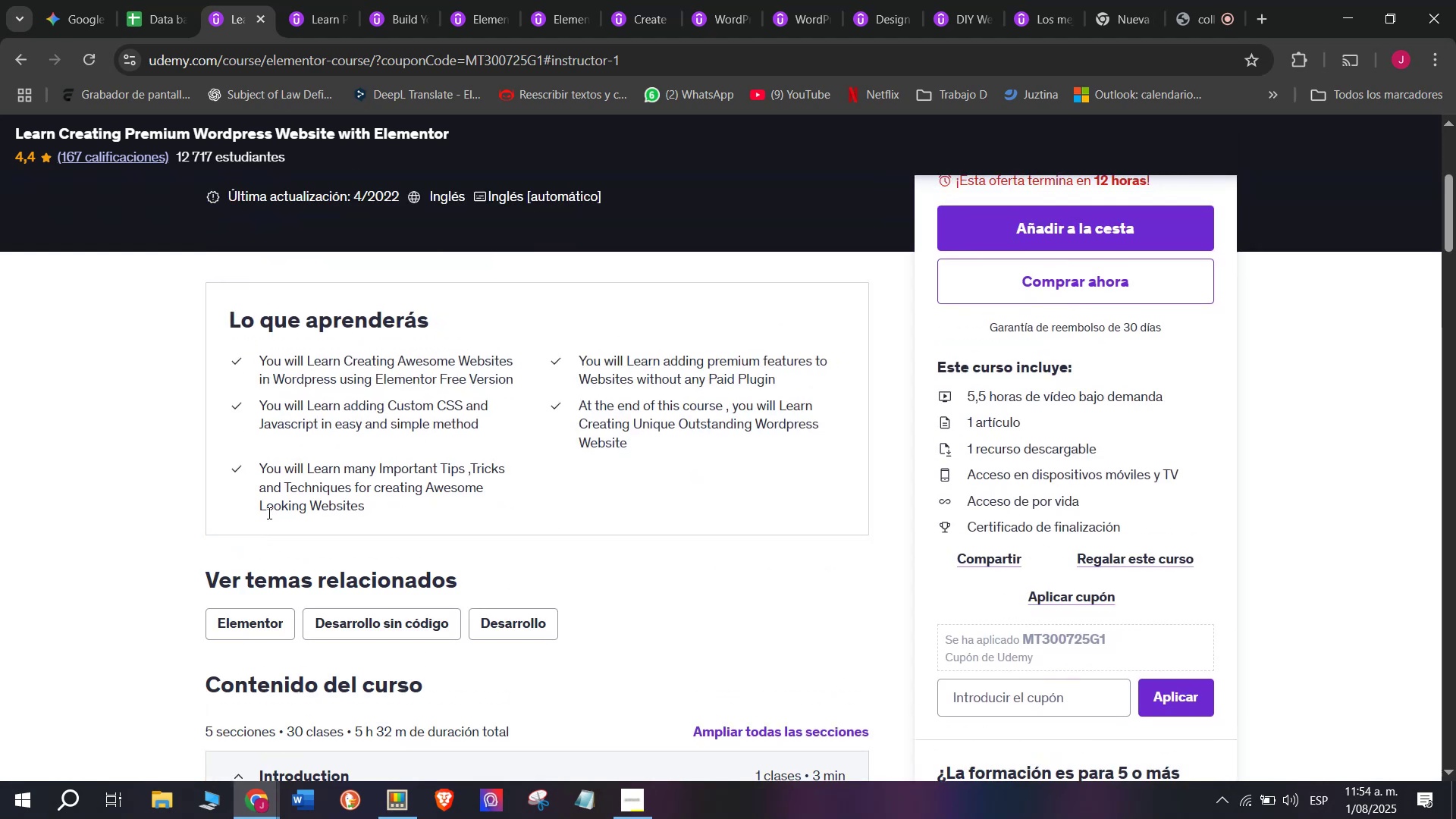 
scroll: coordinate [268, 513], scroll_direction: down, amount: 1.0
 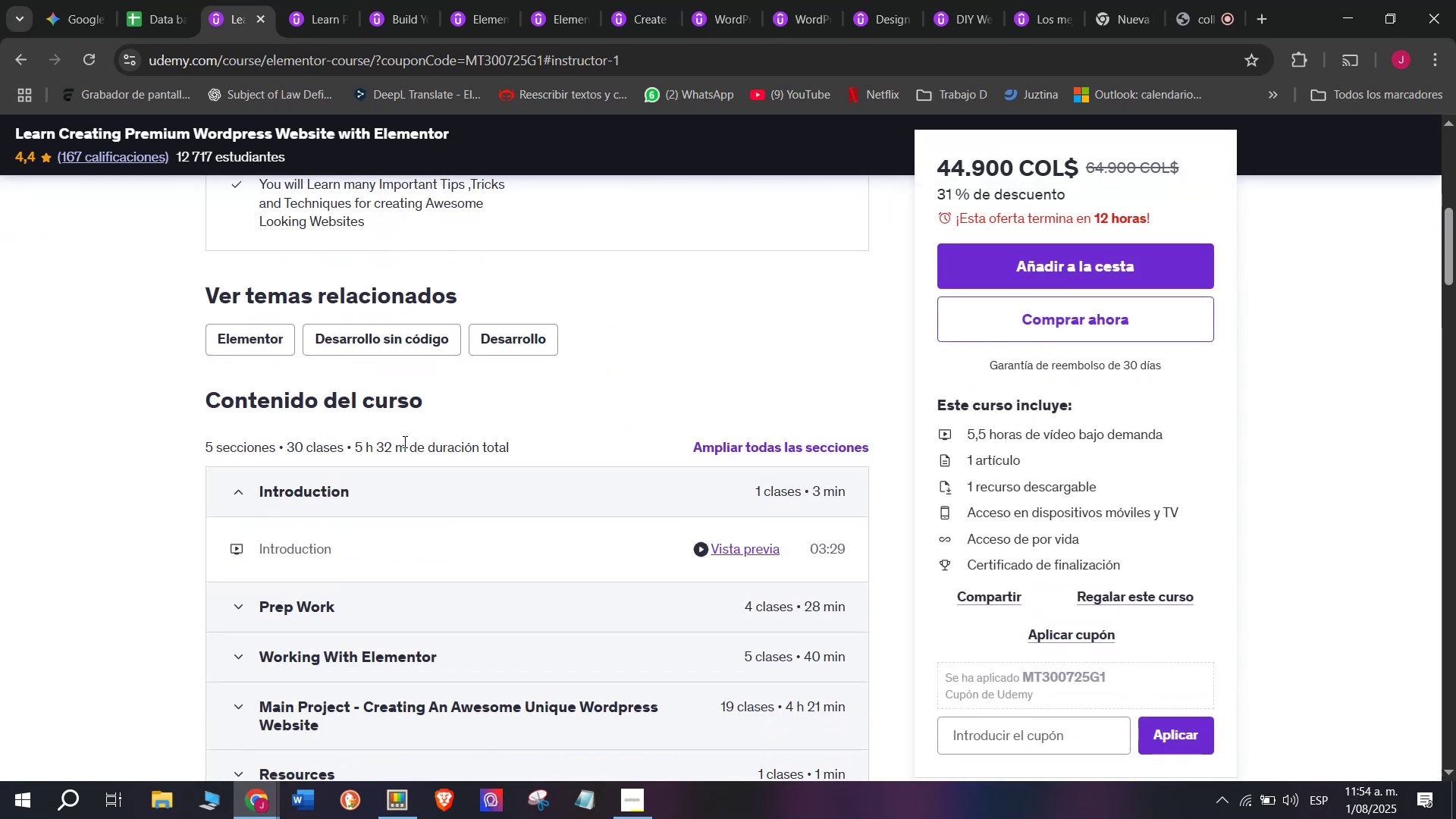 
left_click_drag(start_coordinate=[402, 448], to_coordinate=[354, 453])
 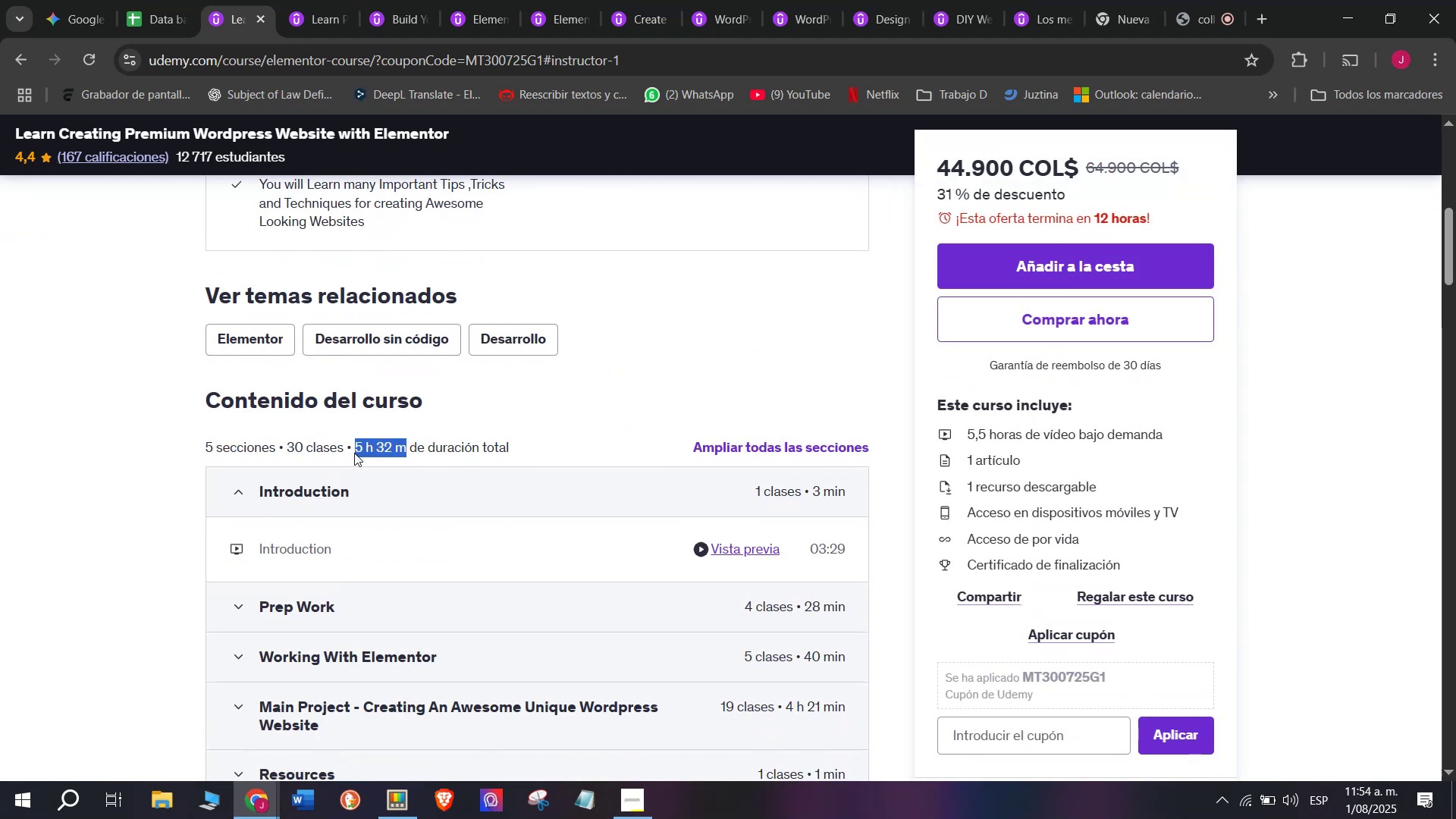 
key(Break)
 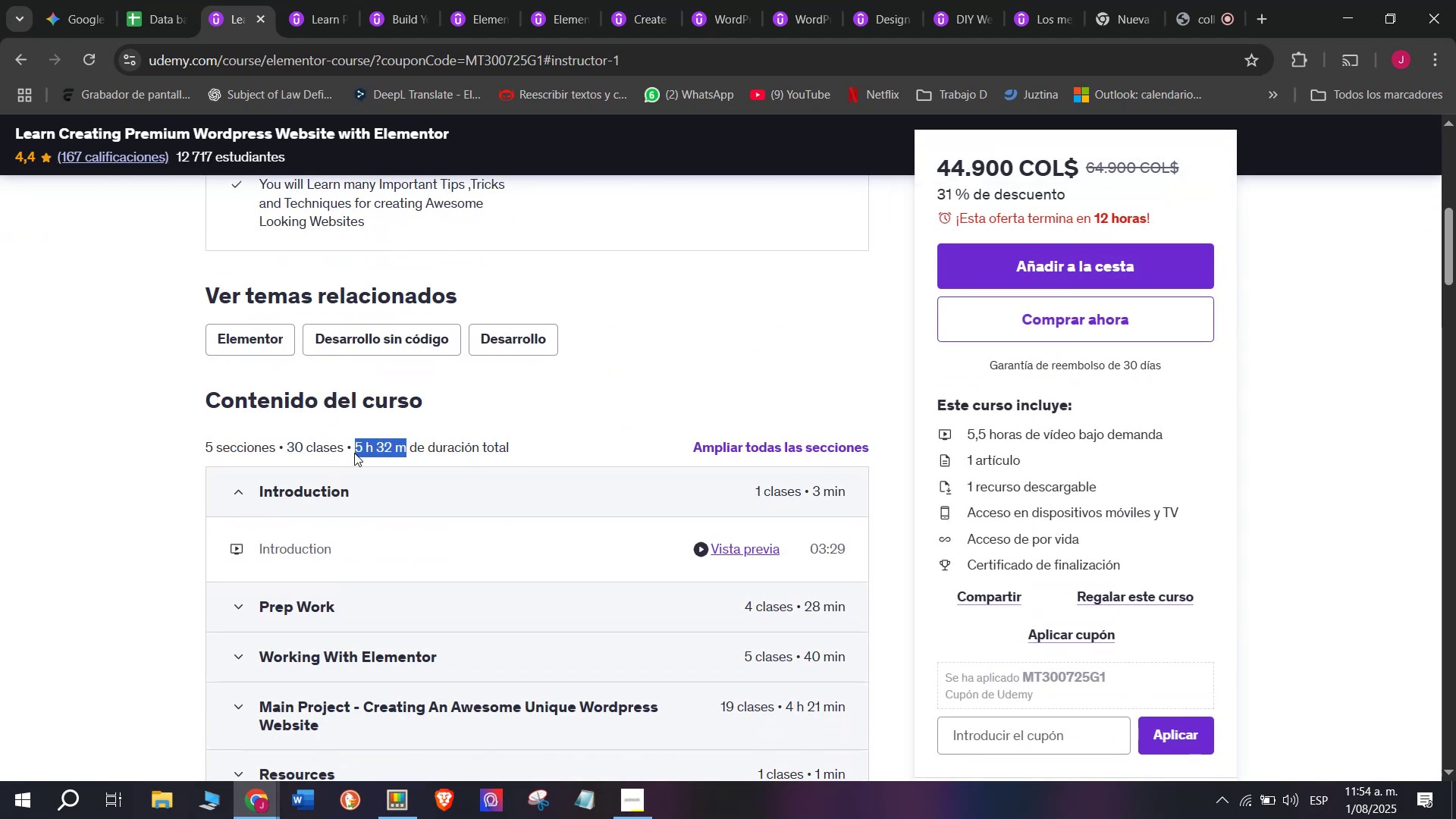 
key(Control+ControlLeft)
 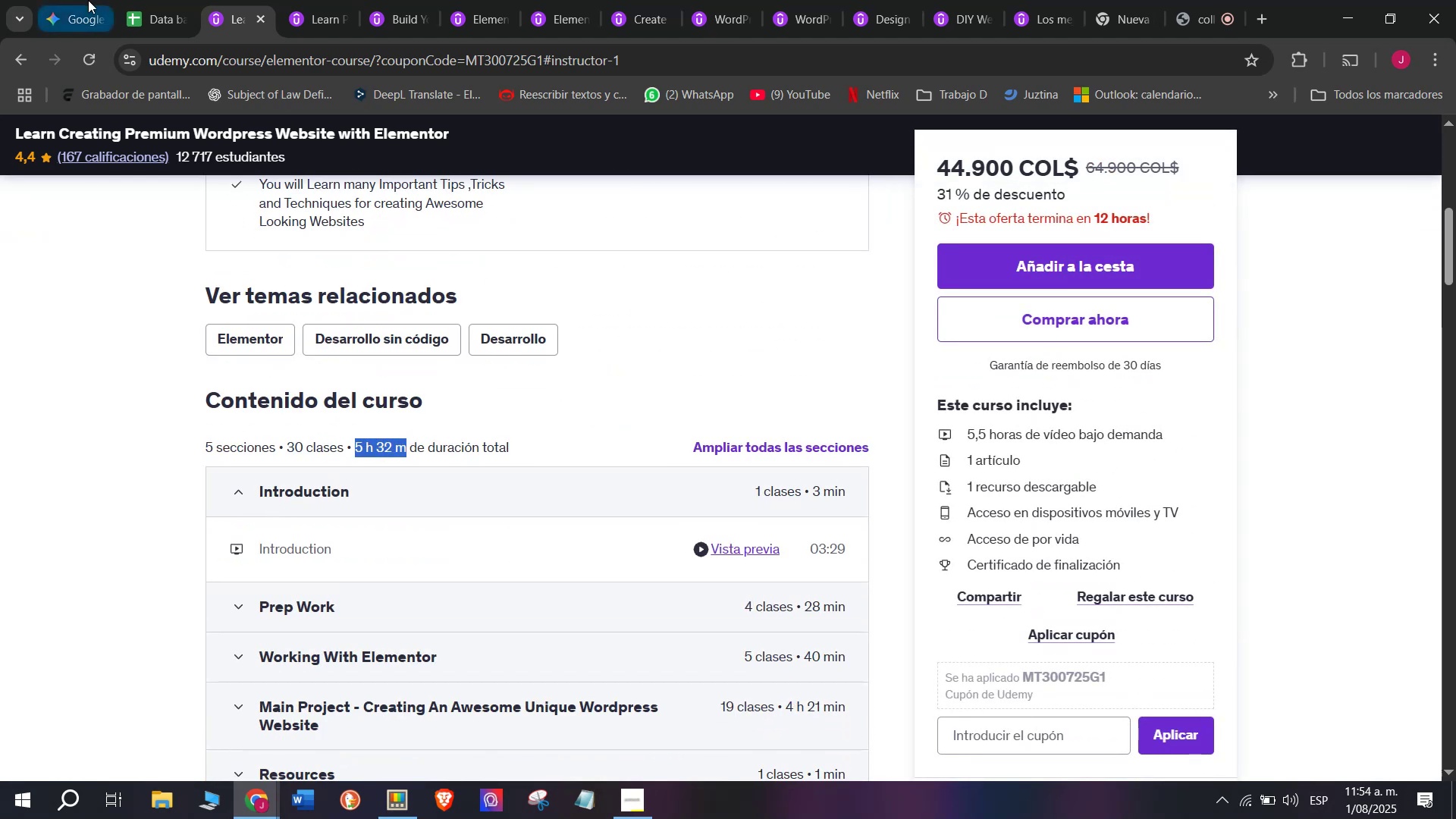 
key(Control+C)
 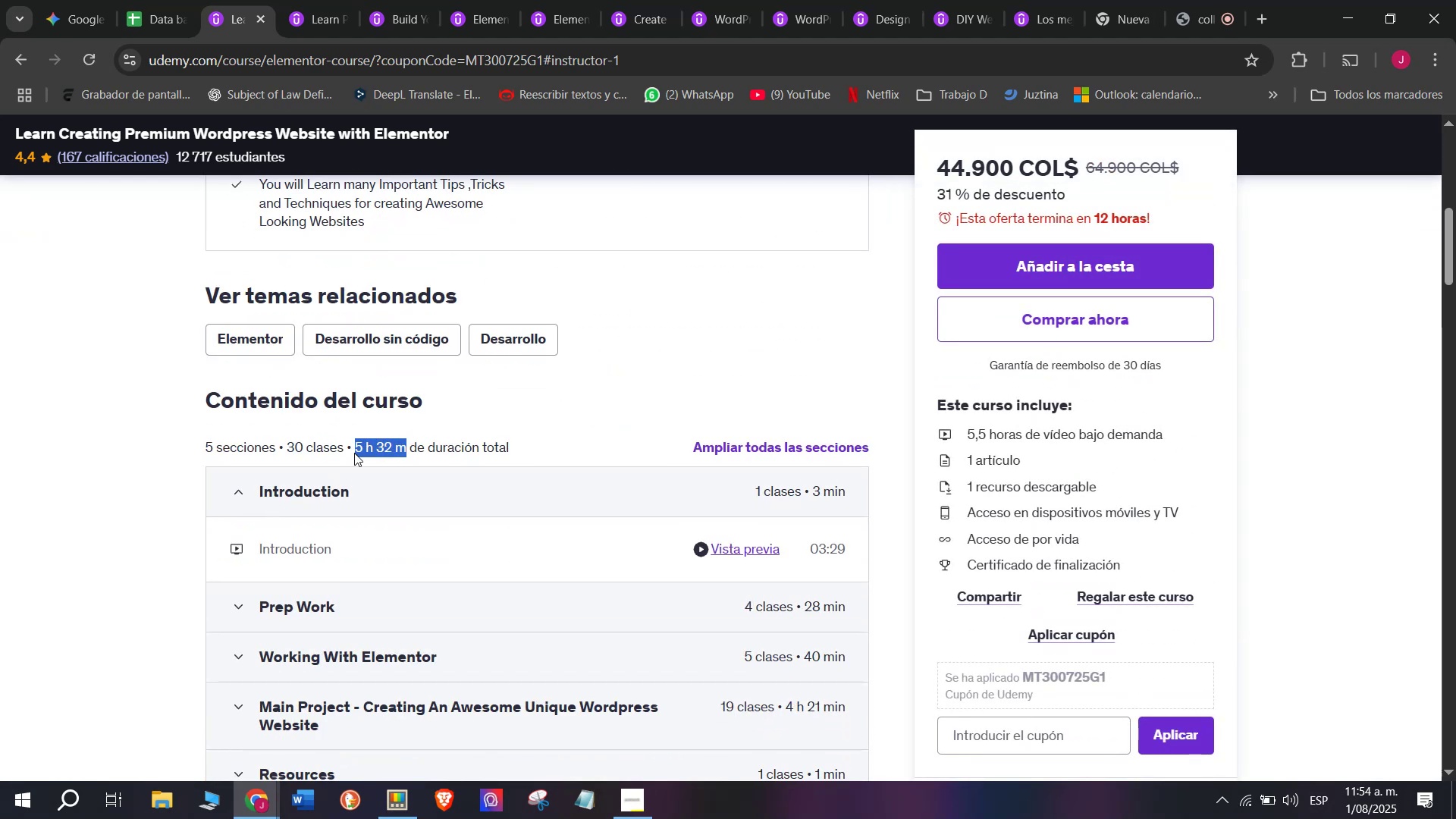 
key(Control+ControlLeft)
 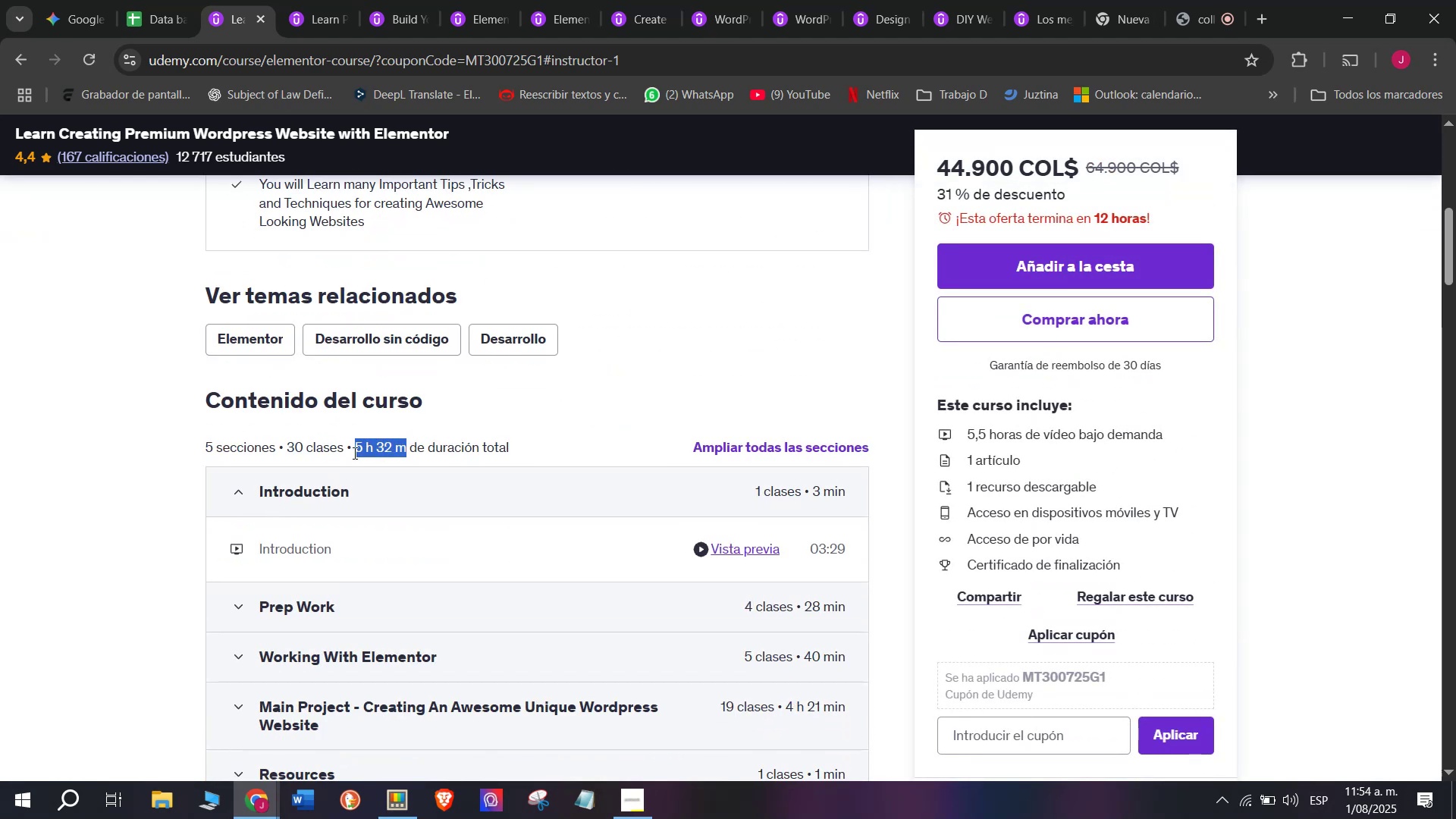 
key(Break)
 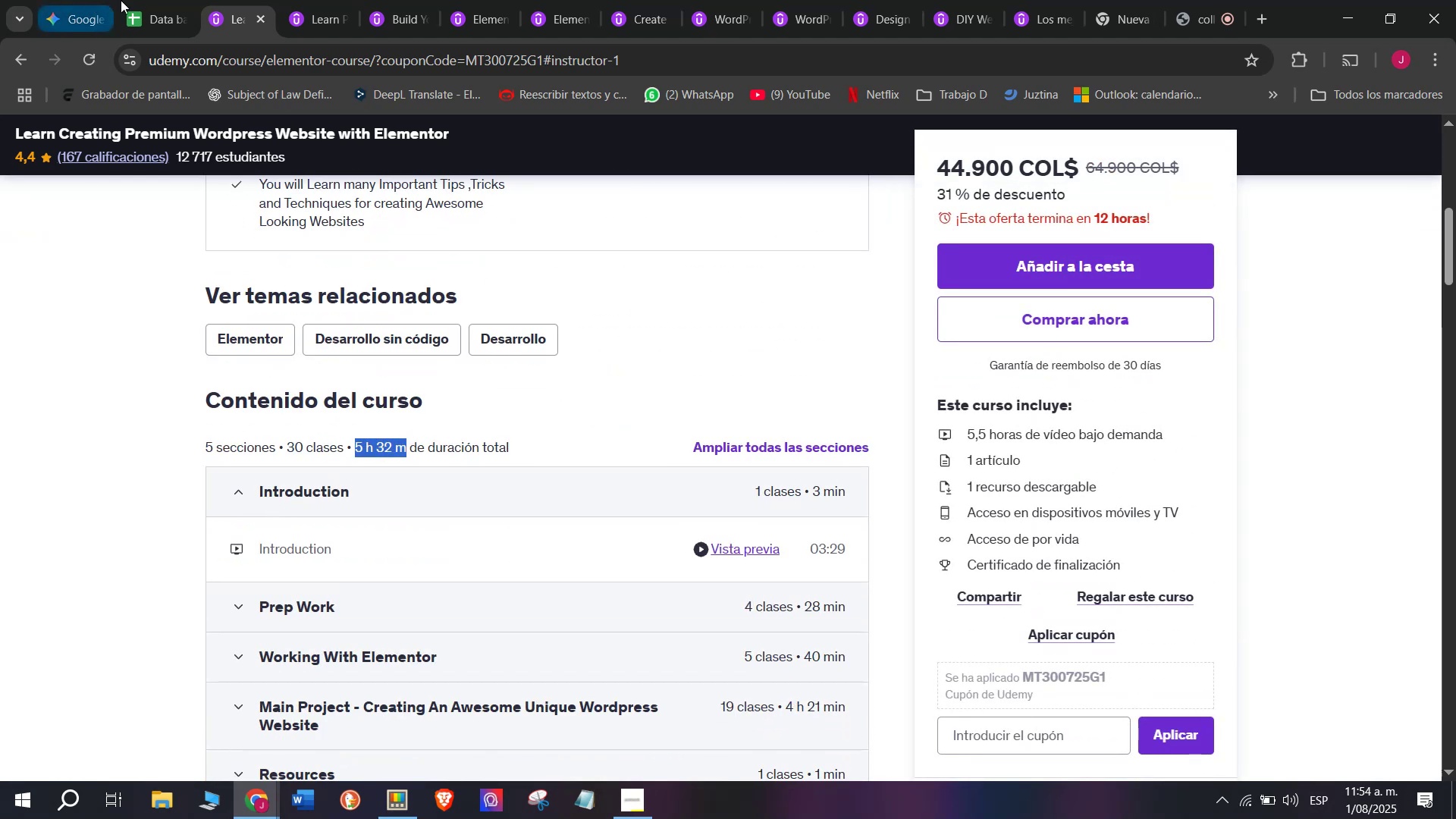 
key(Control+C)
 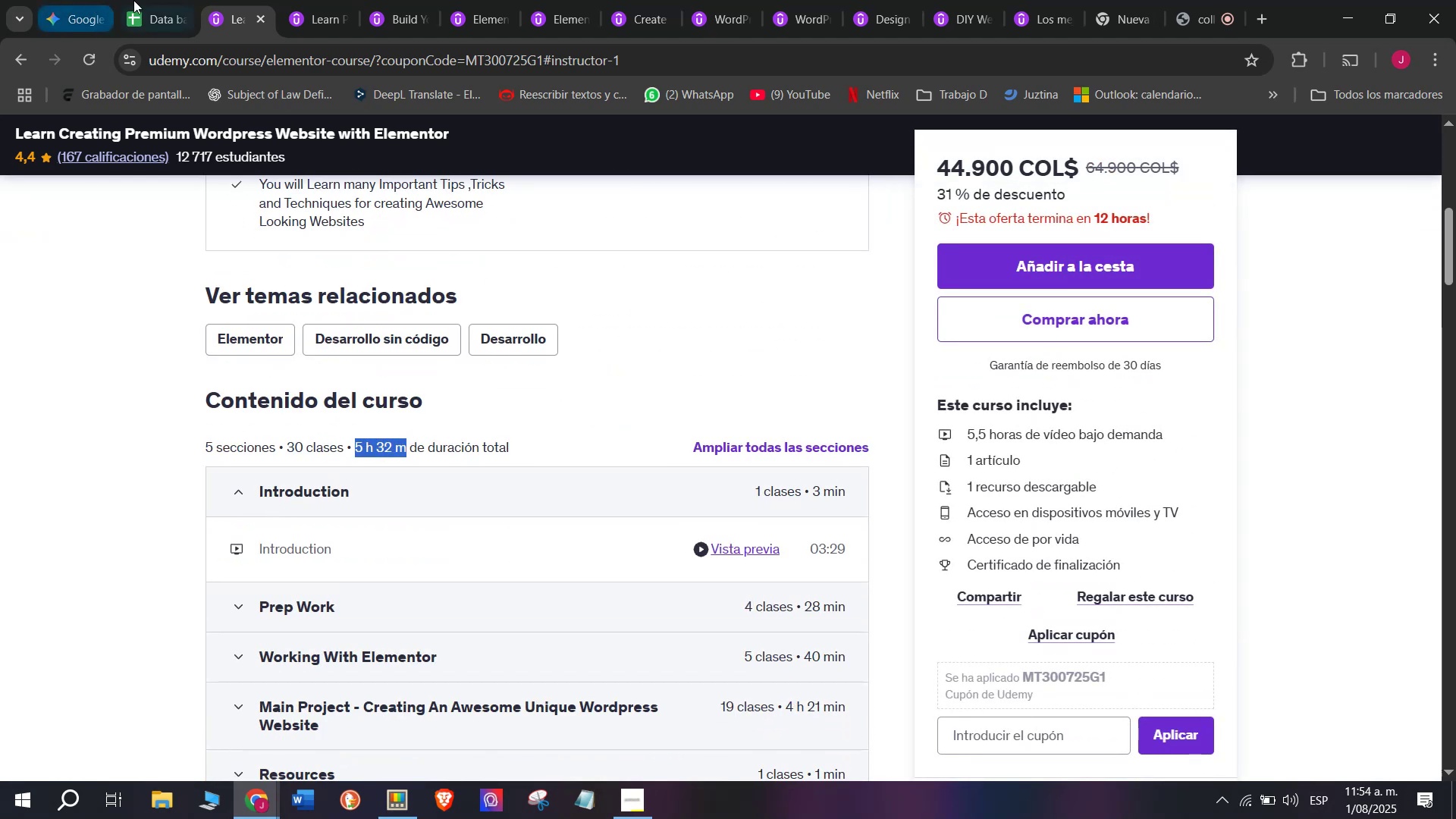 
left_click([134, 0])
 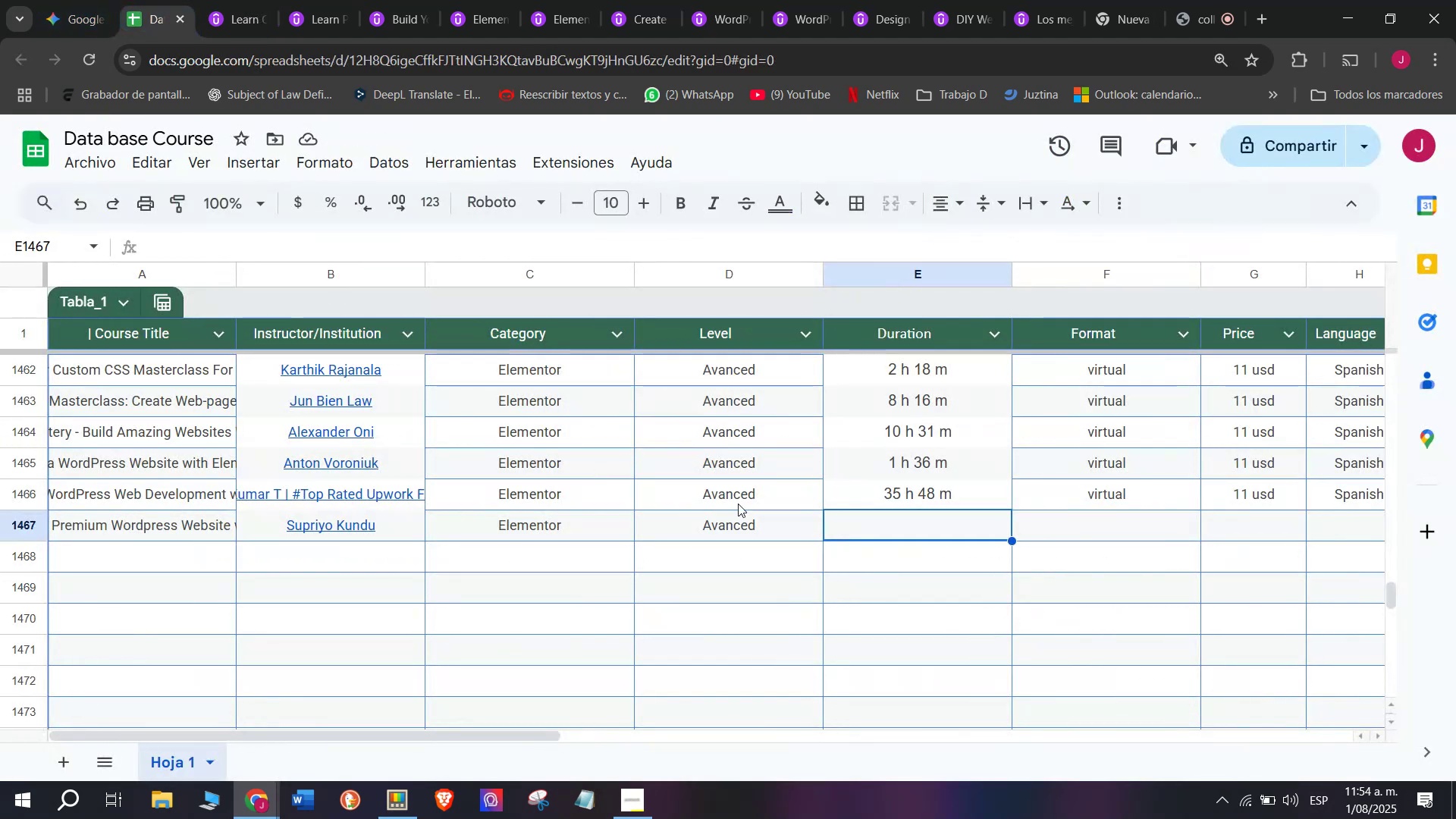 
key(Control+ControlLeft)
 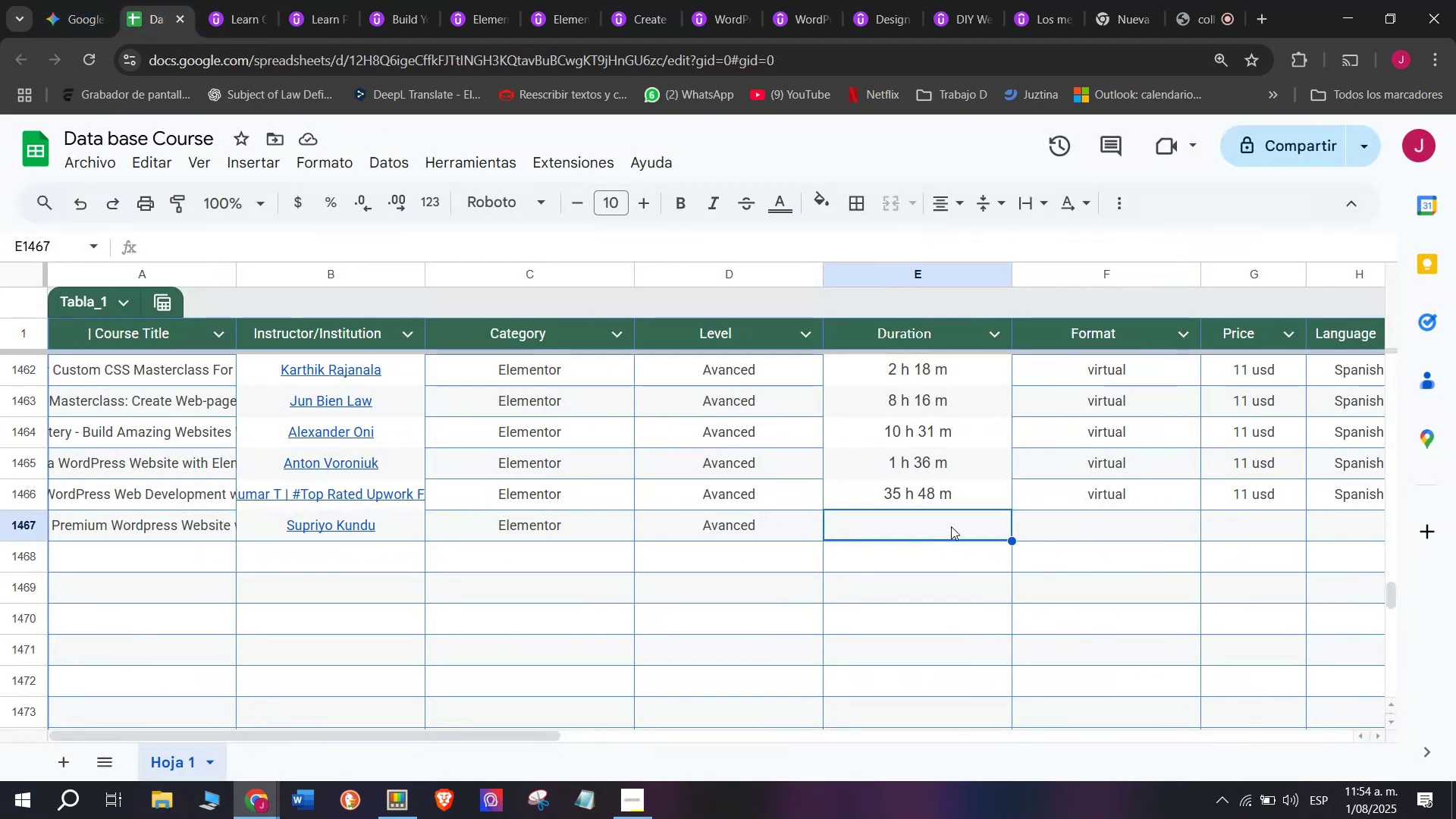 
key(Z)
 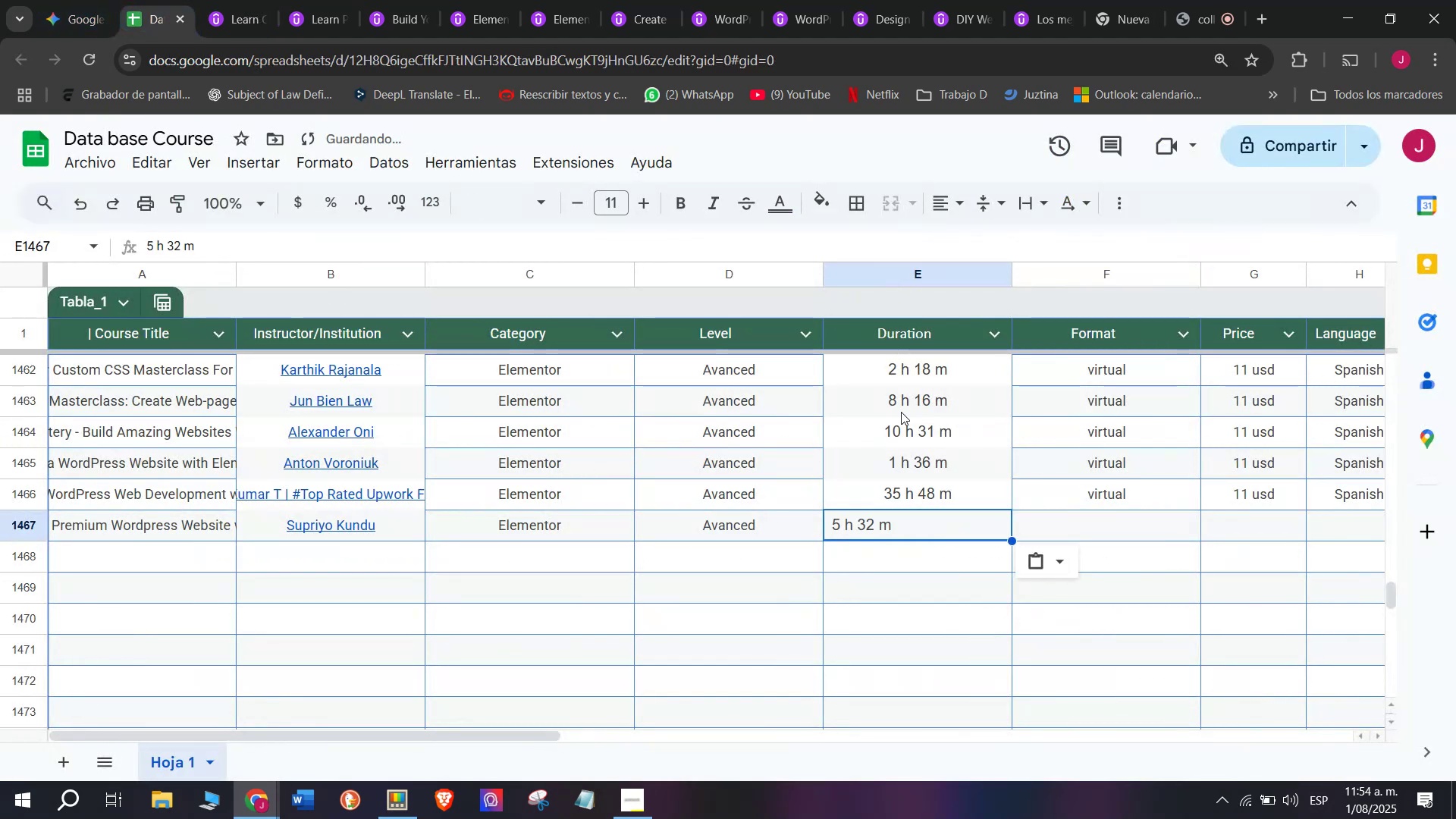 
key(Control+V)
 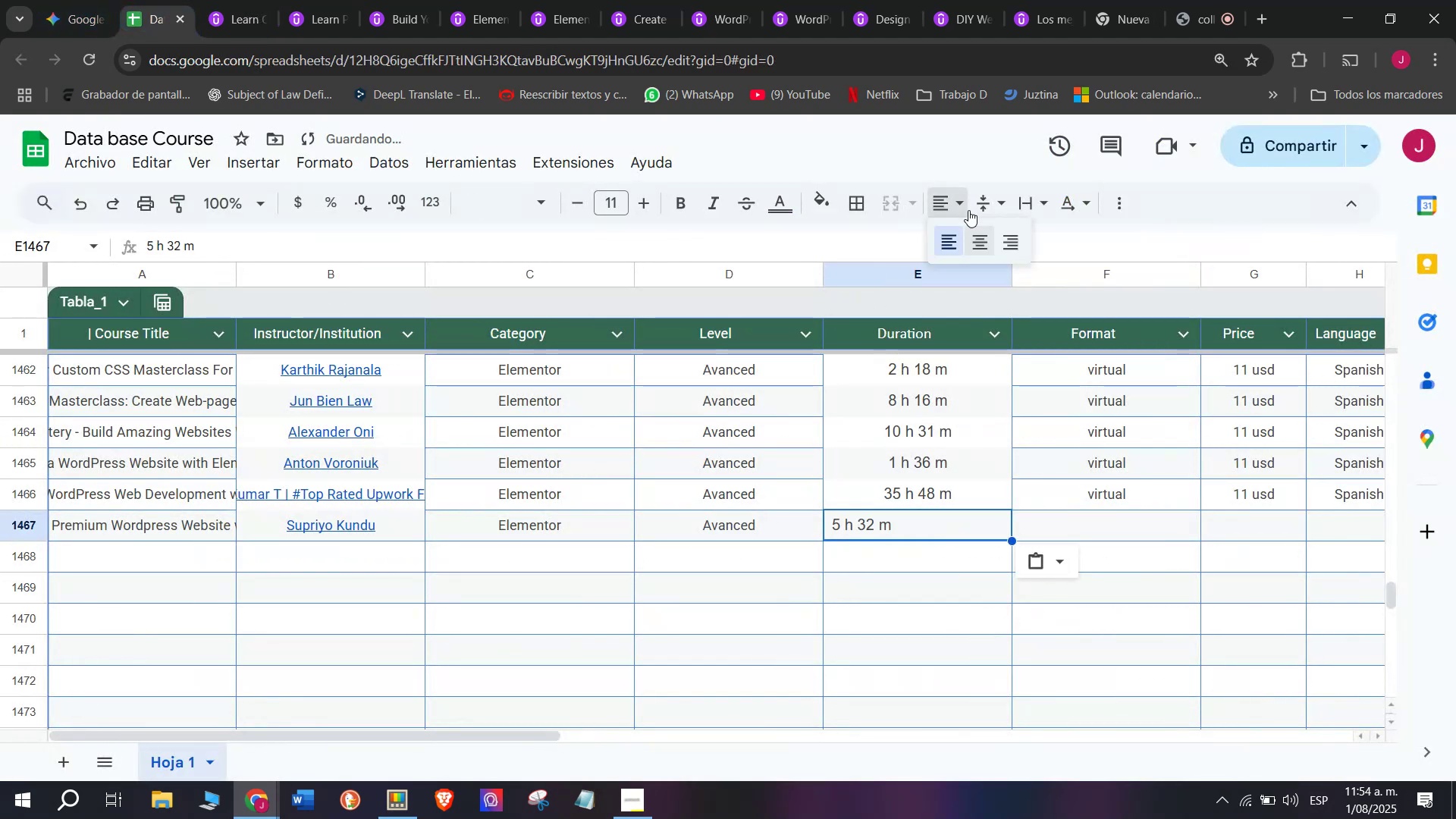 
double_click([987, 232])
 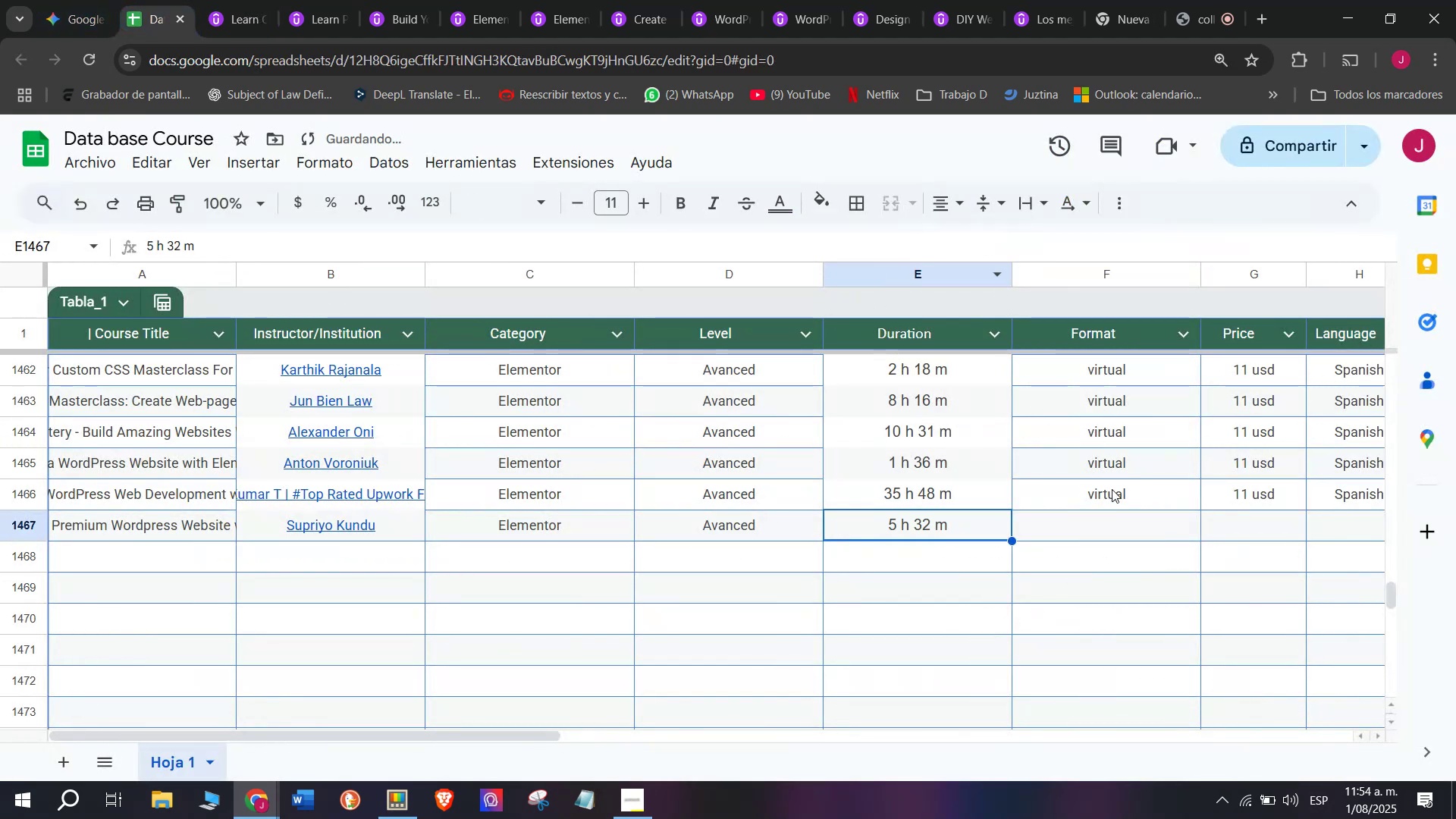 
left_click([1117, 498])
 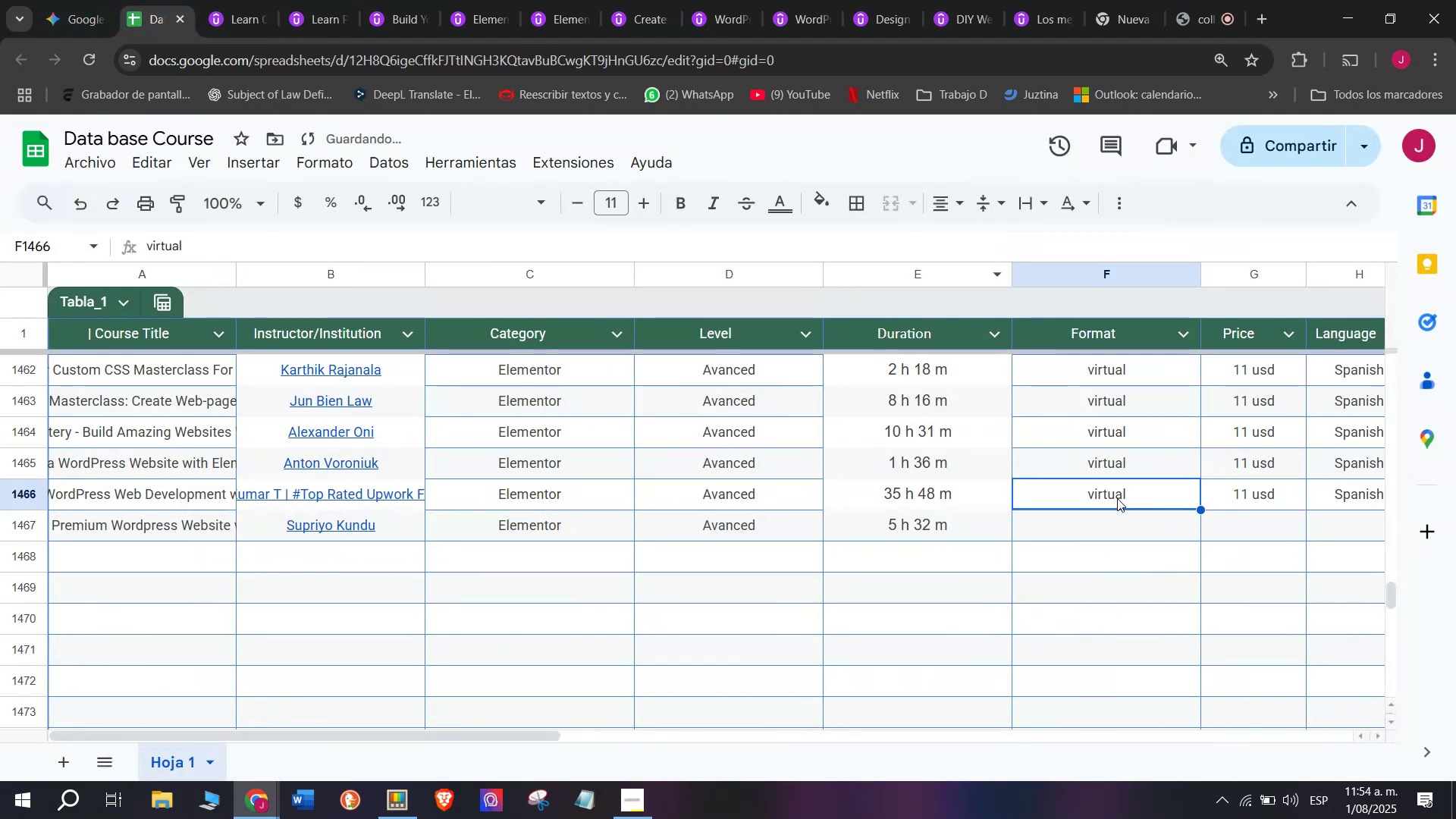 
key(Control+ControlLeft)
 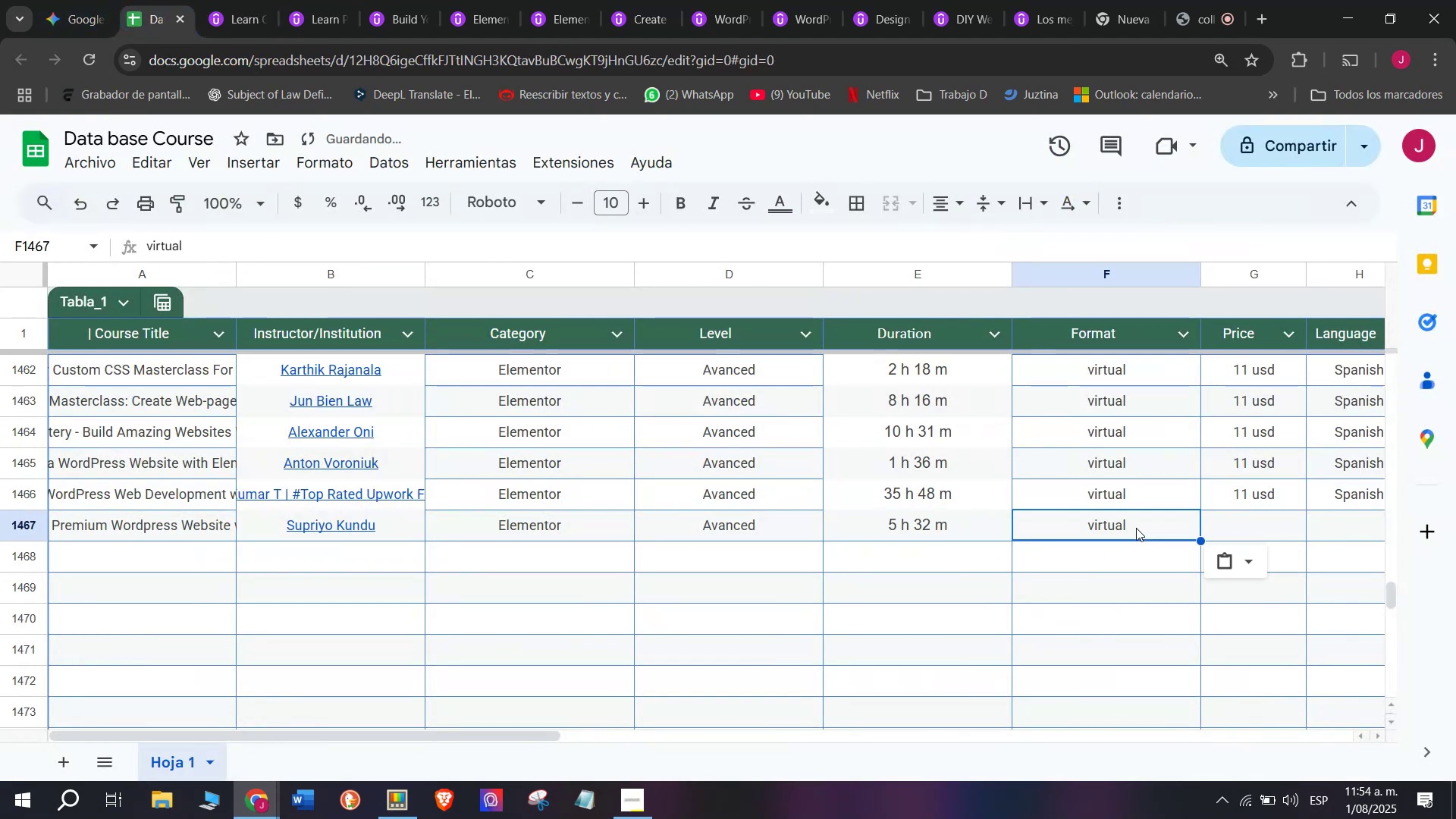 
key(Break)
 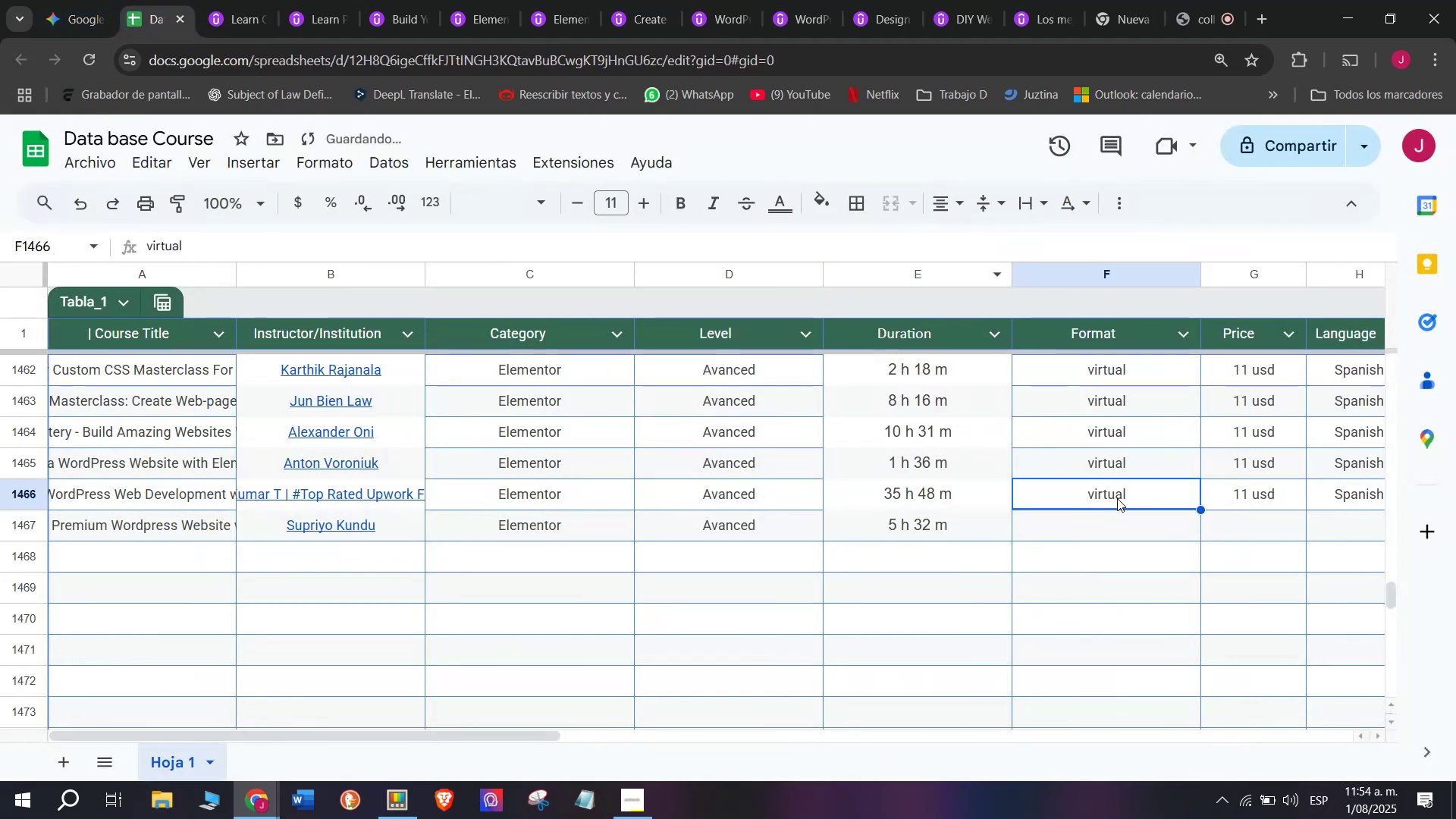 
key(Control+C)
 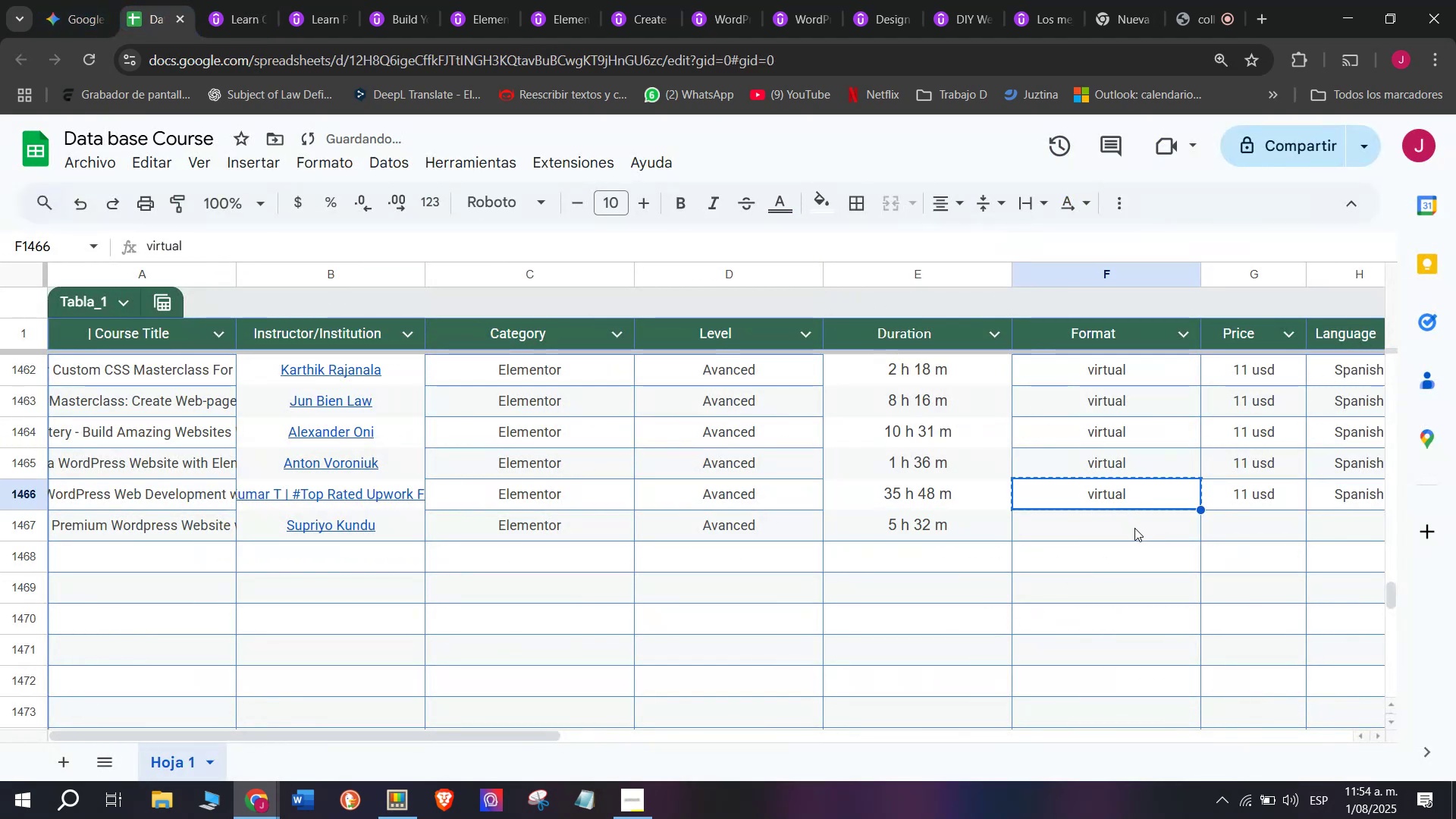 
key(Control+ControlLeft)
 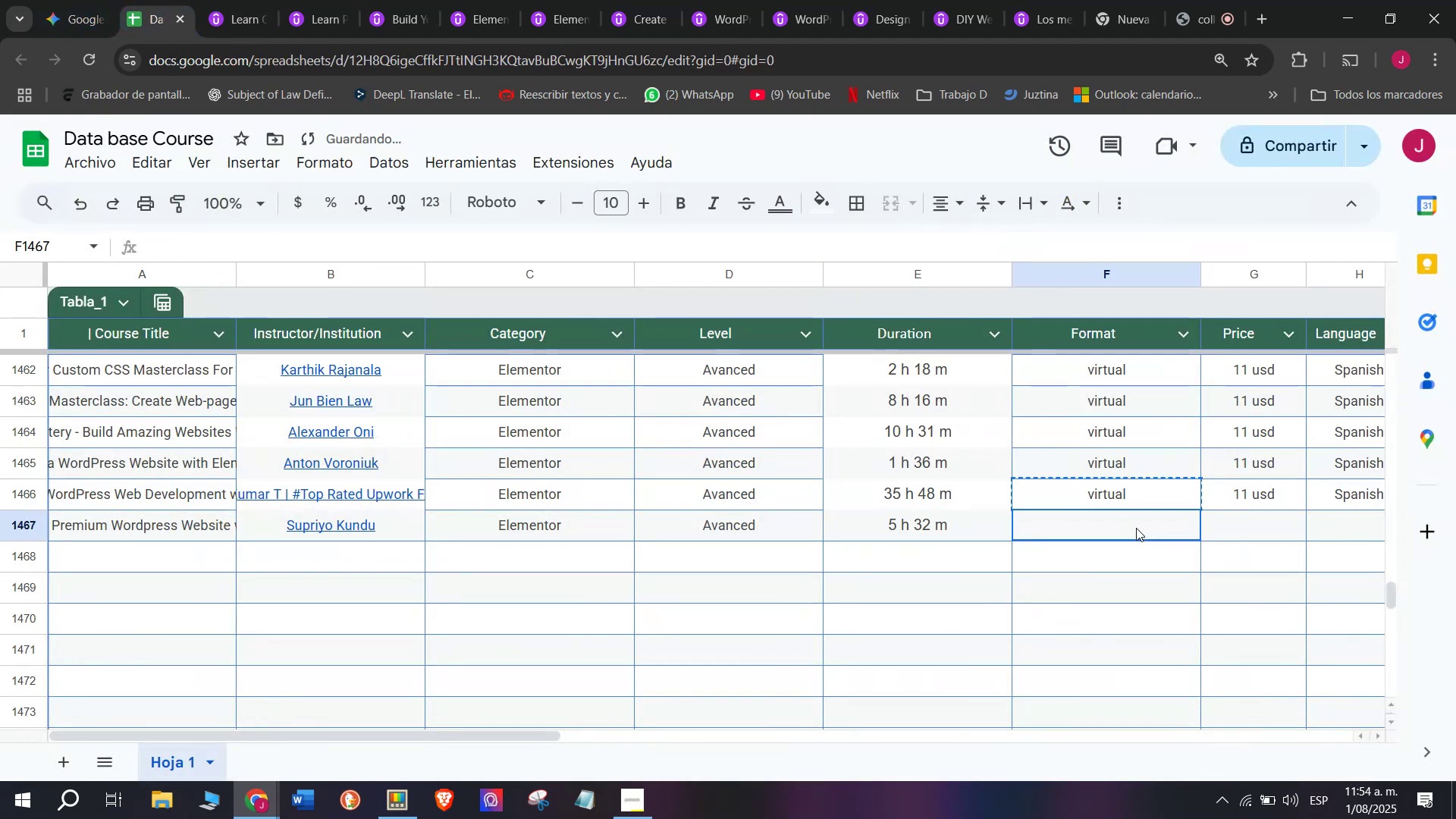 
key(Z)
 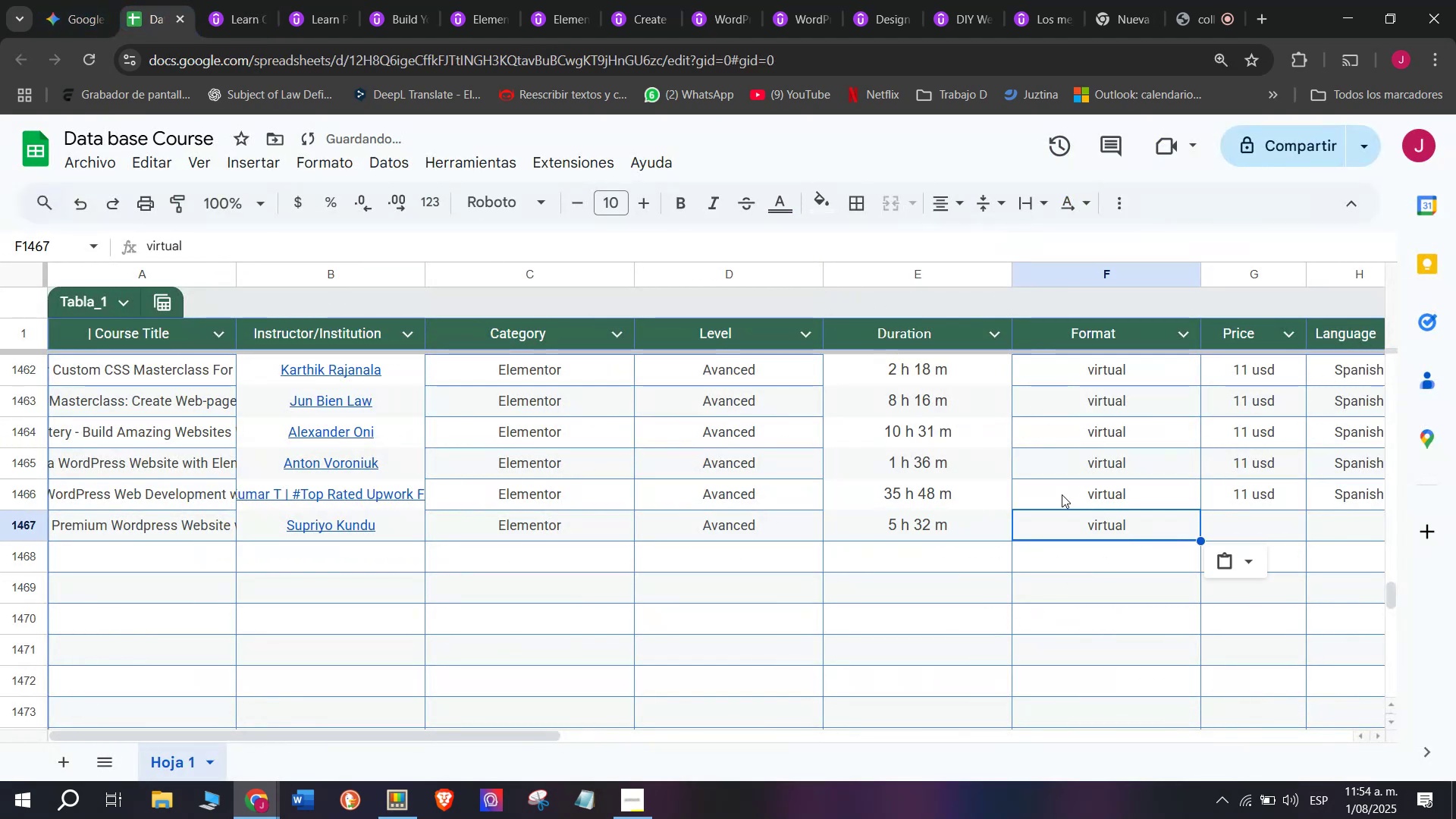 
key(Control+V)
 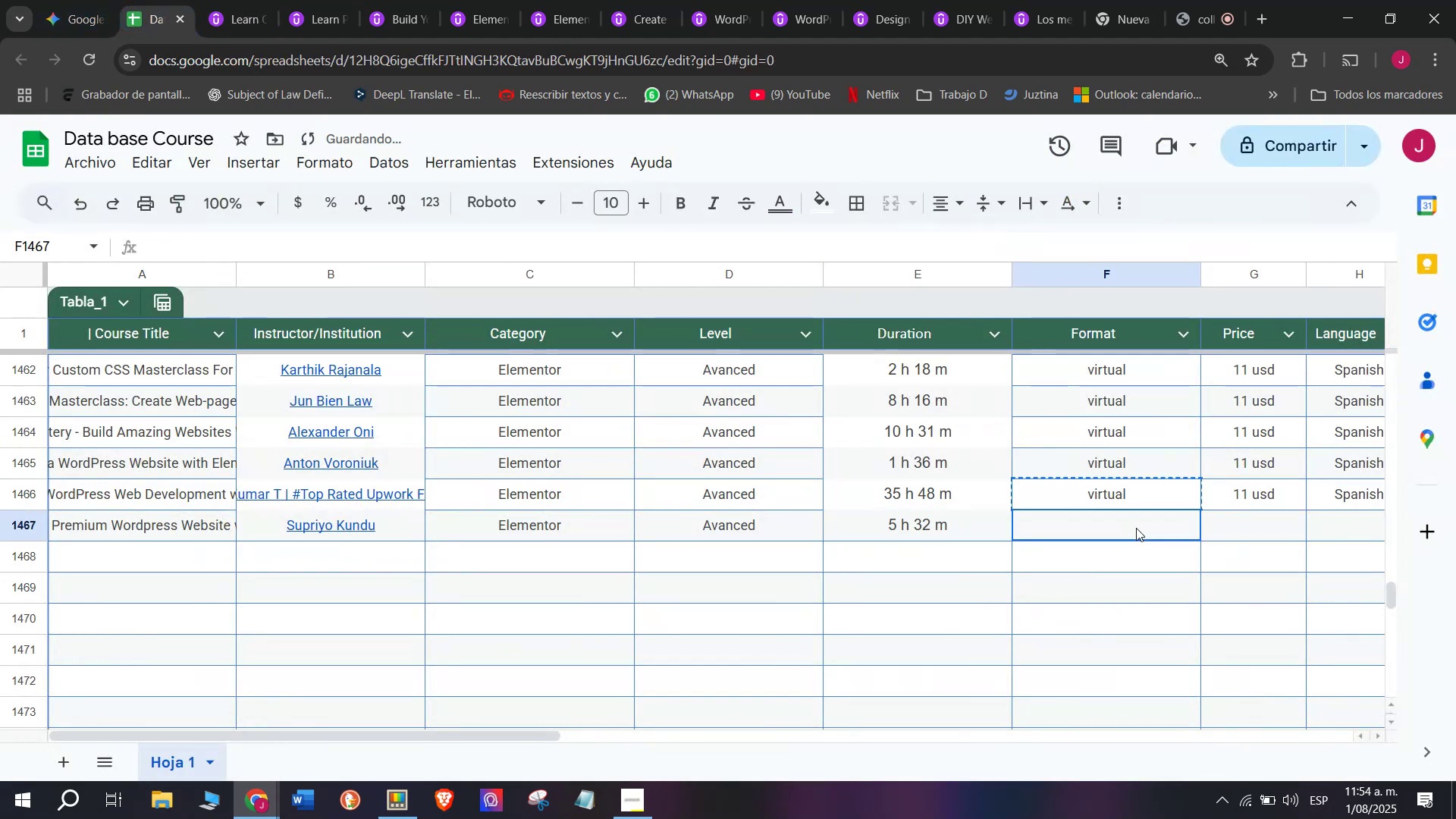 
left_click([1136, 528])
 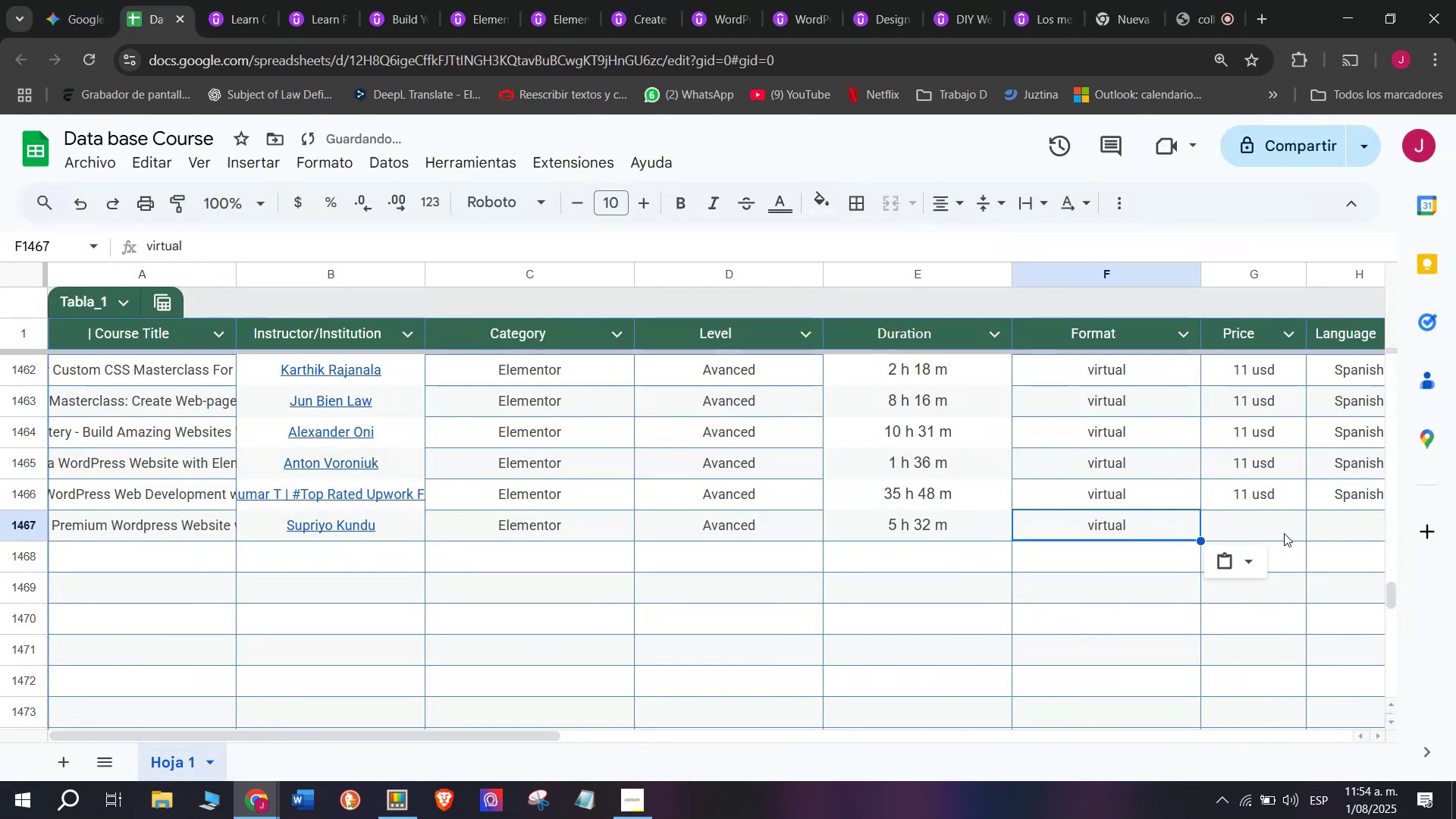 
left_click([1268, 501])
 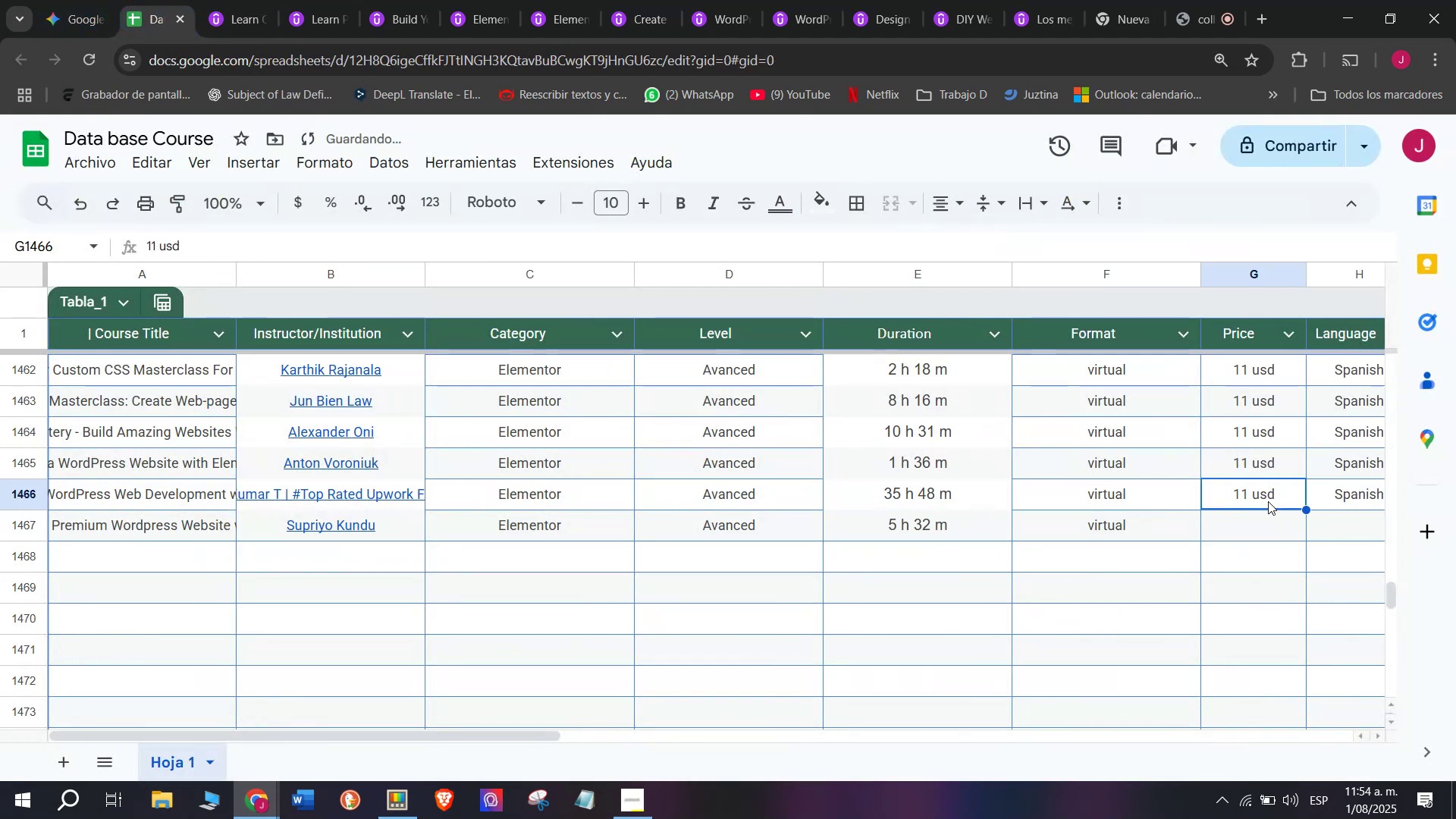 
key(Control+ControlLeft)
 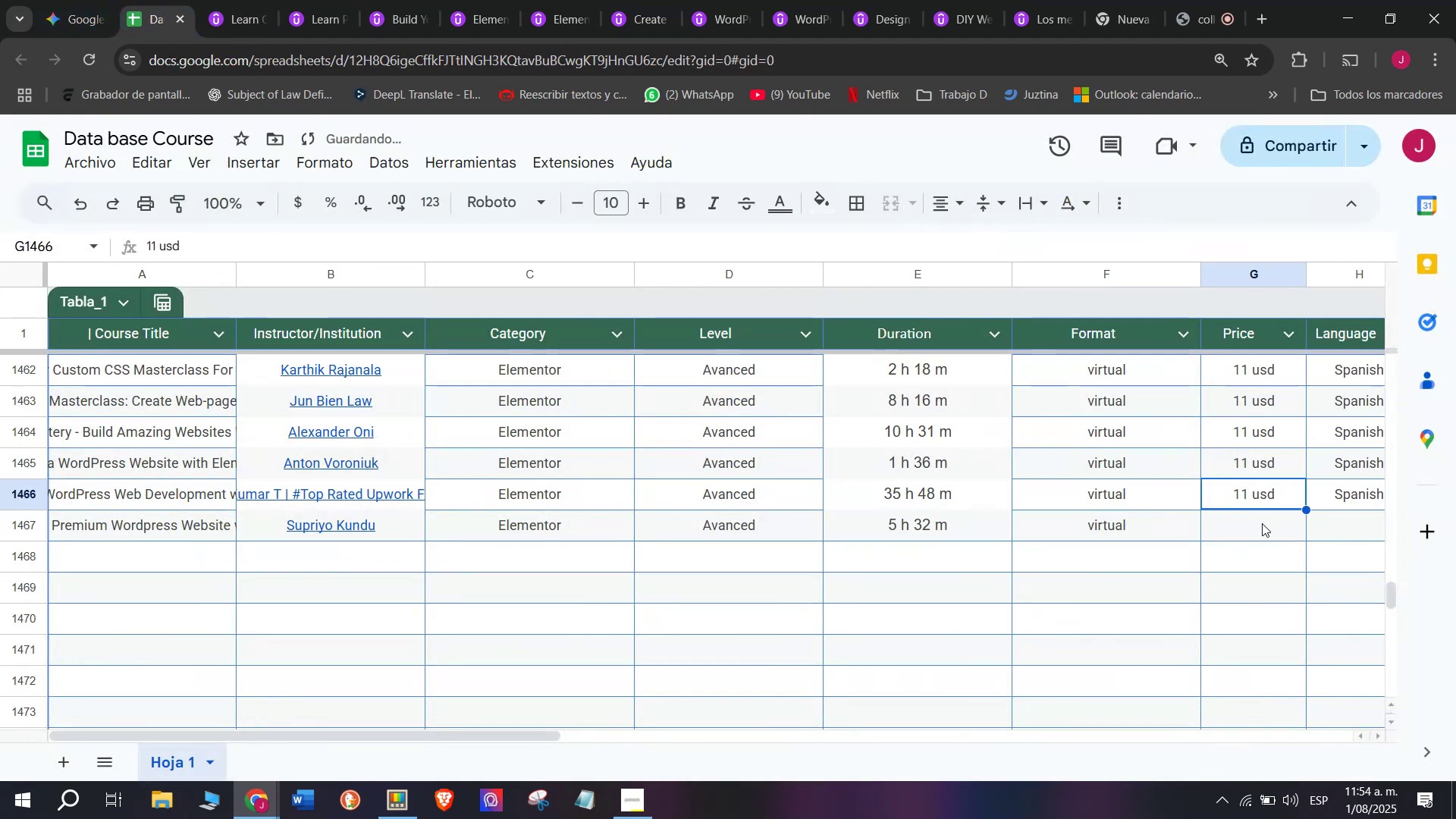 
key(Break)
 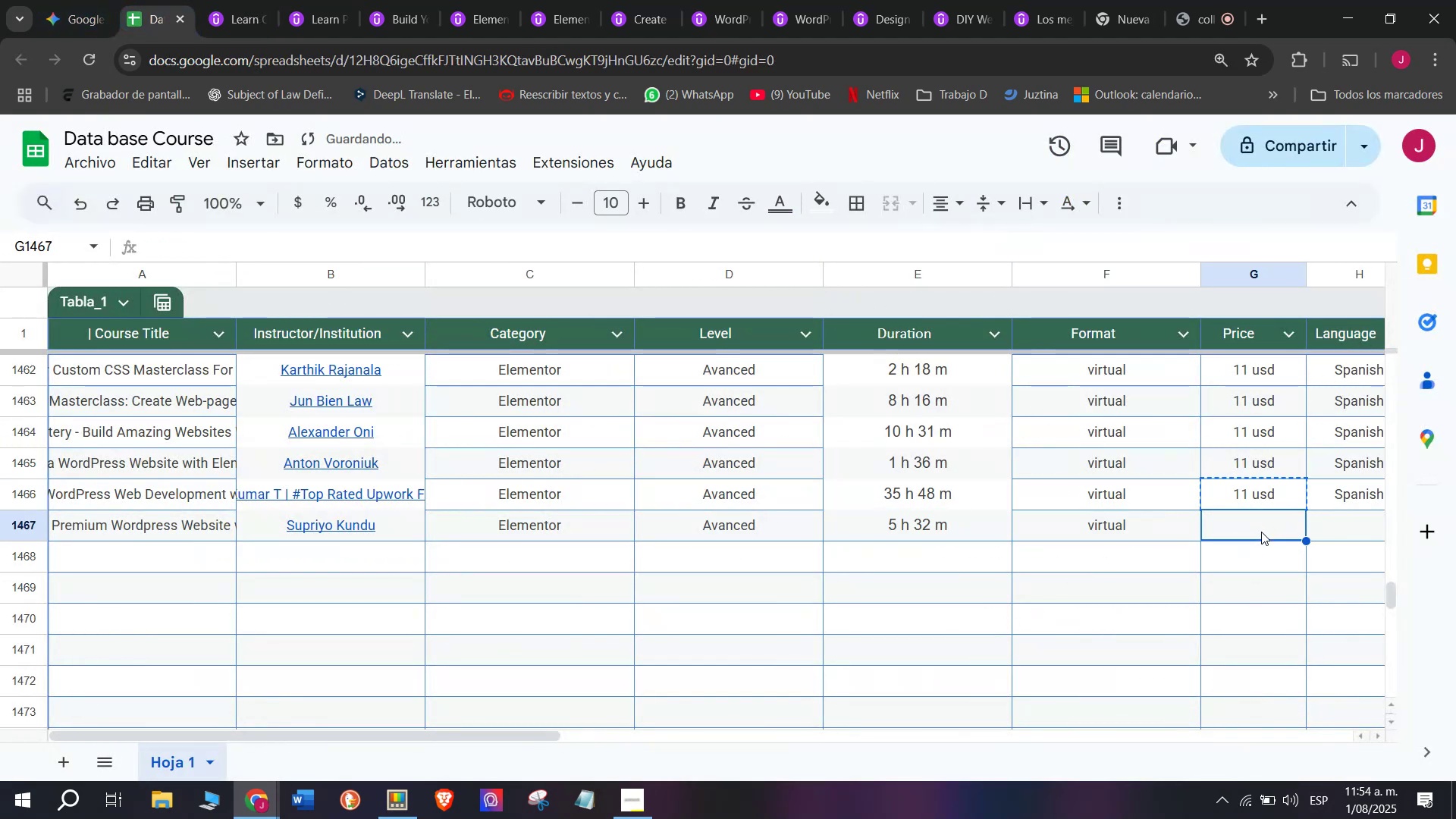 
key(Control+C)
 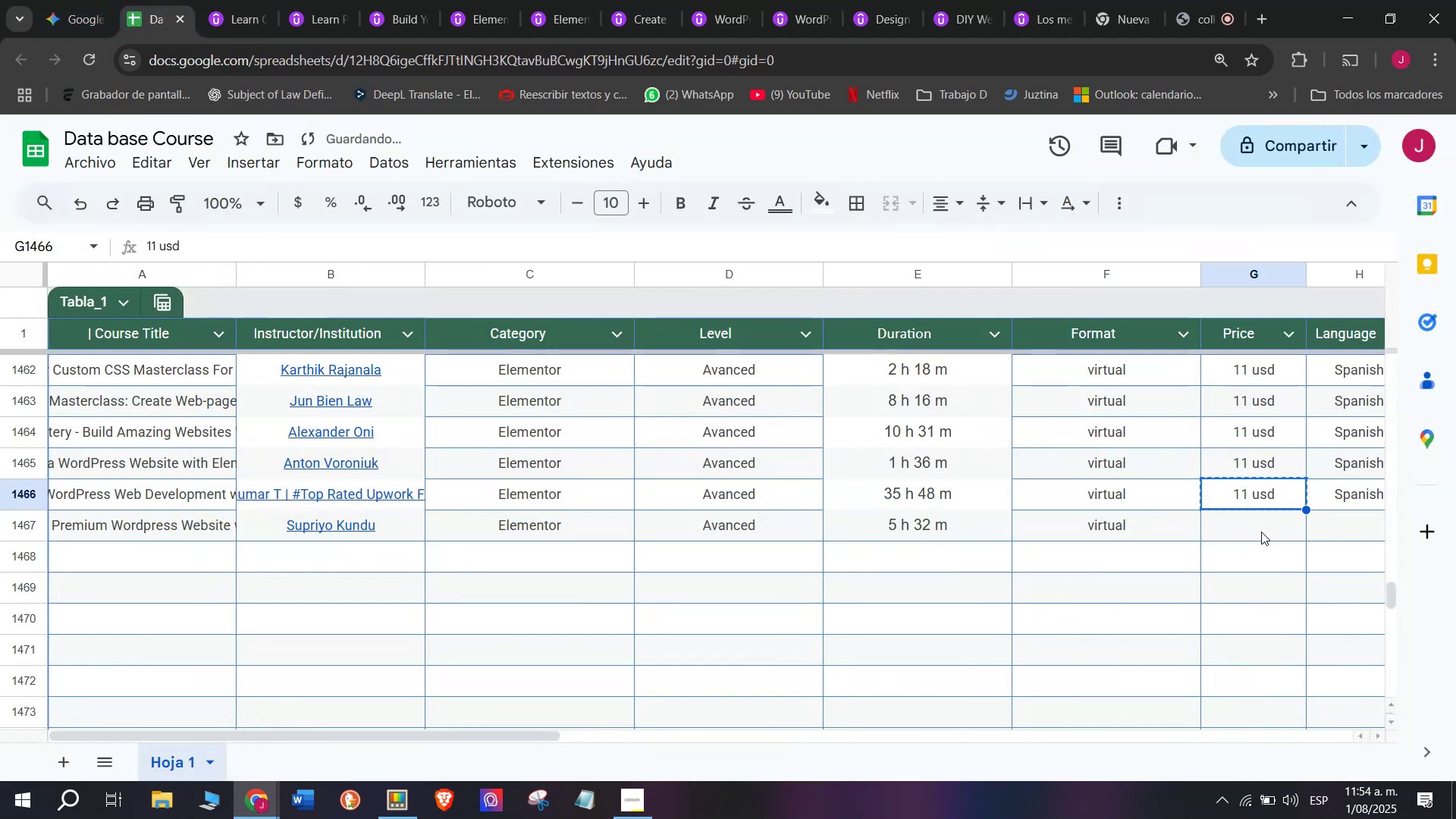 
left_click([1261, 532])
 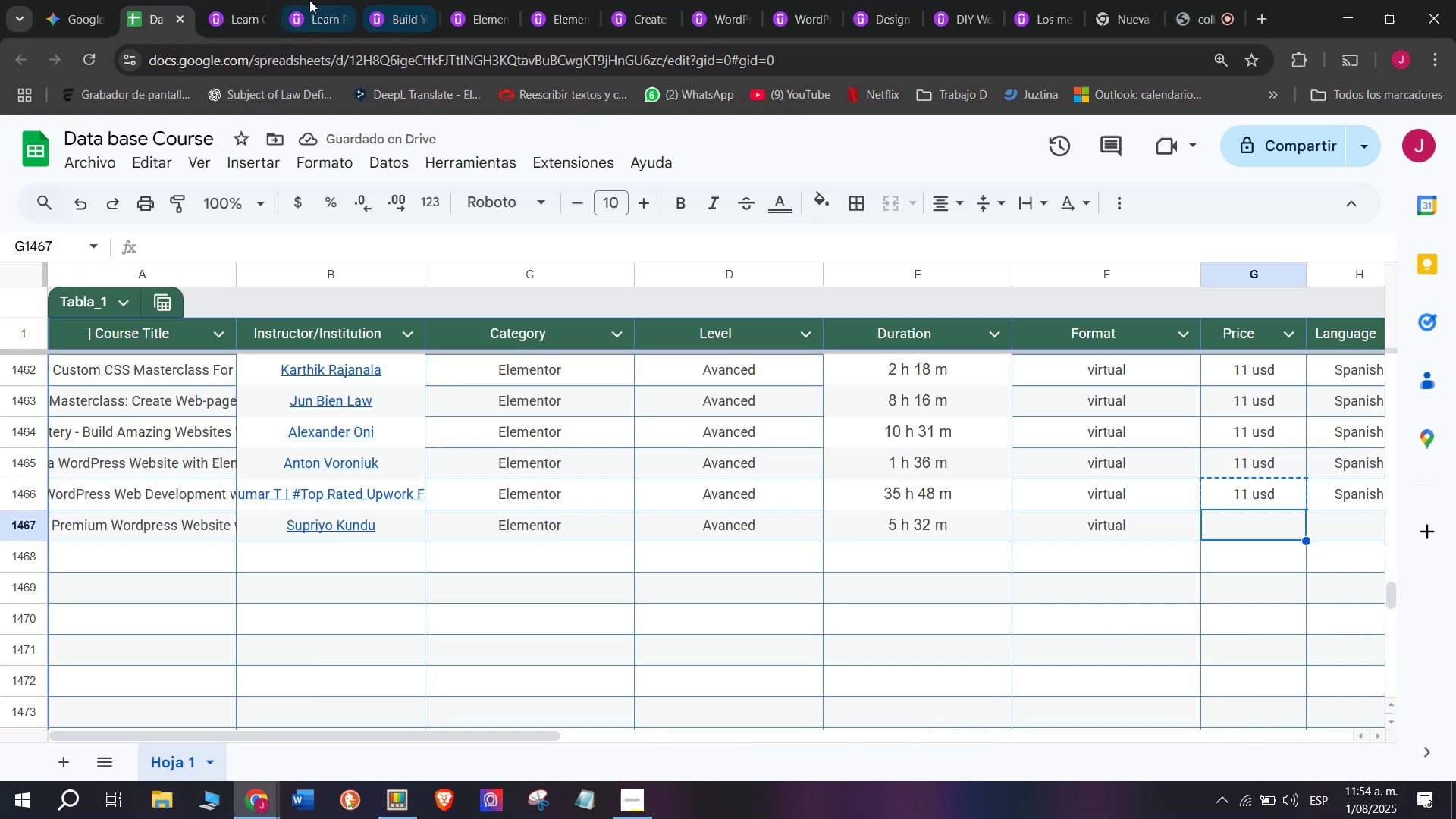 
left_click([221, 0])
 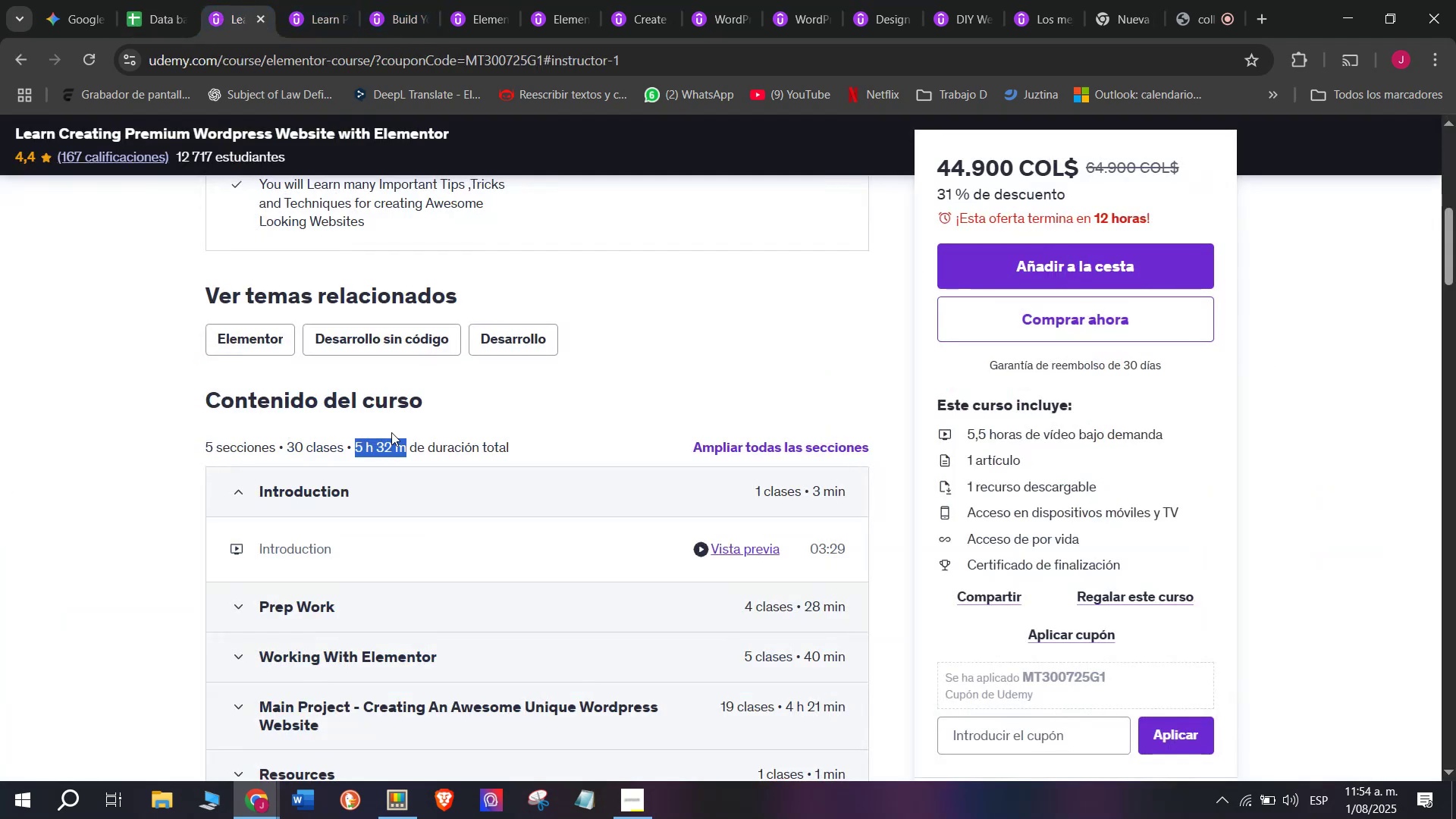 
scroll: coordinate [391, 432], scroll_direction: up, amount: 3.0
 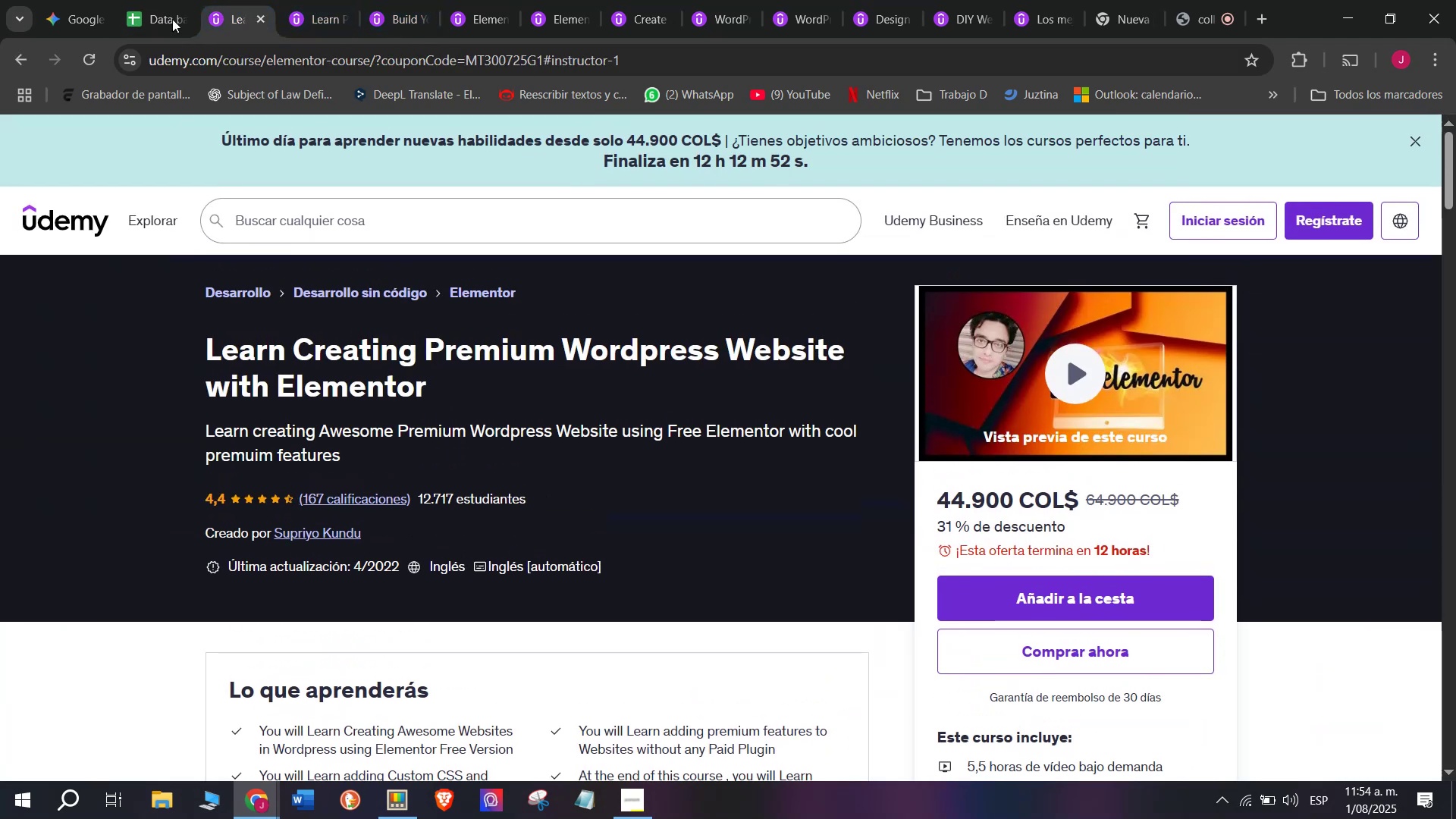 
left_click([153, 0])
 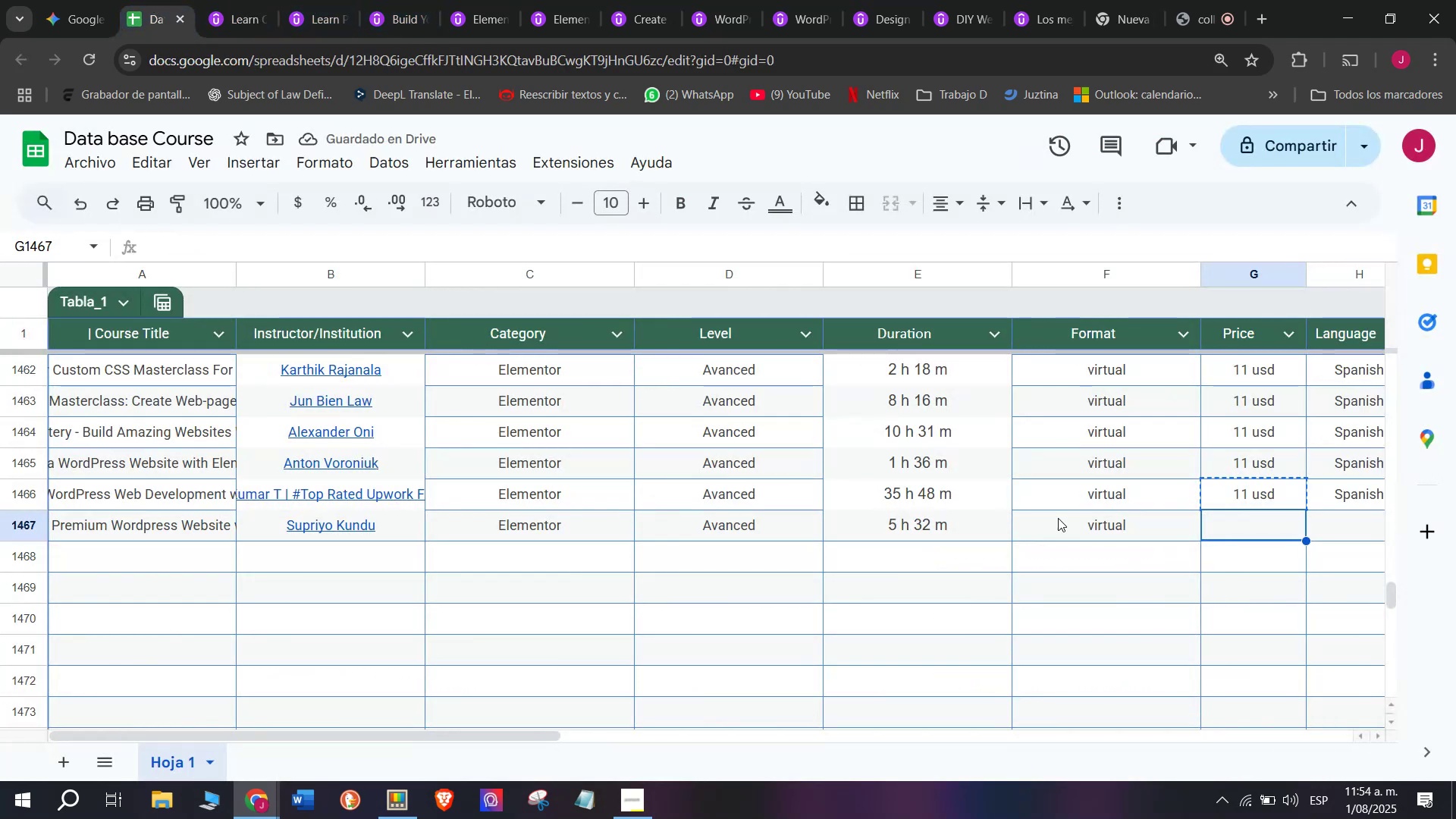 
key(Control+ControlLeft)
 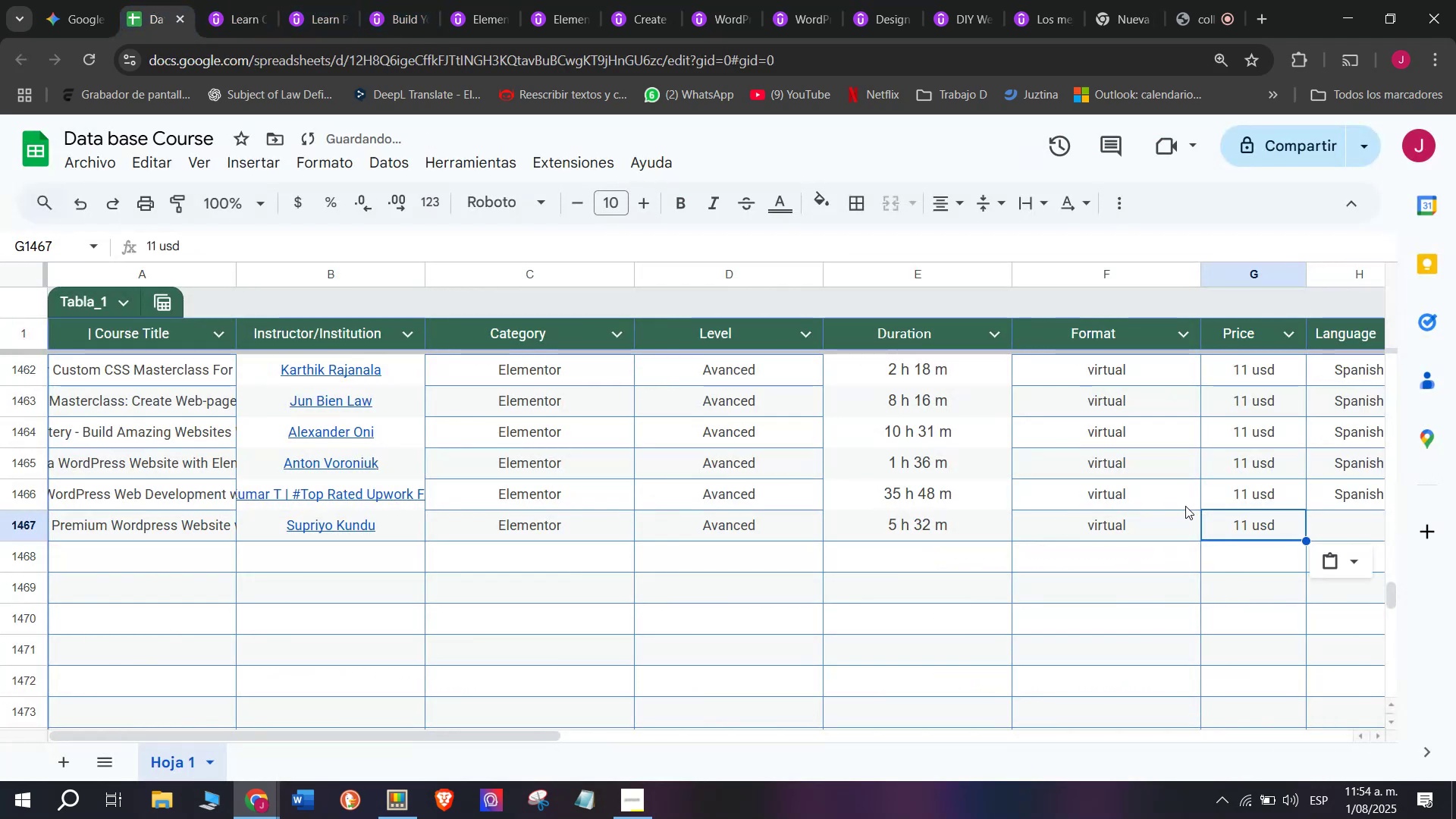 
key(Z)
 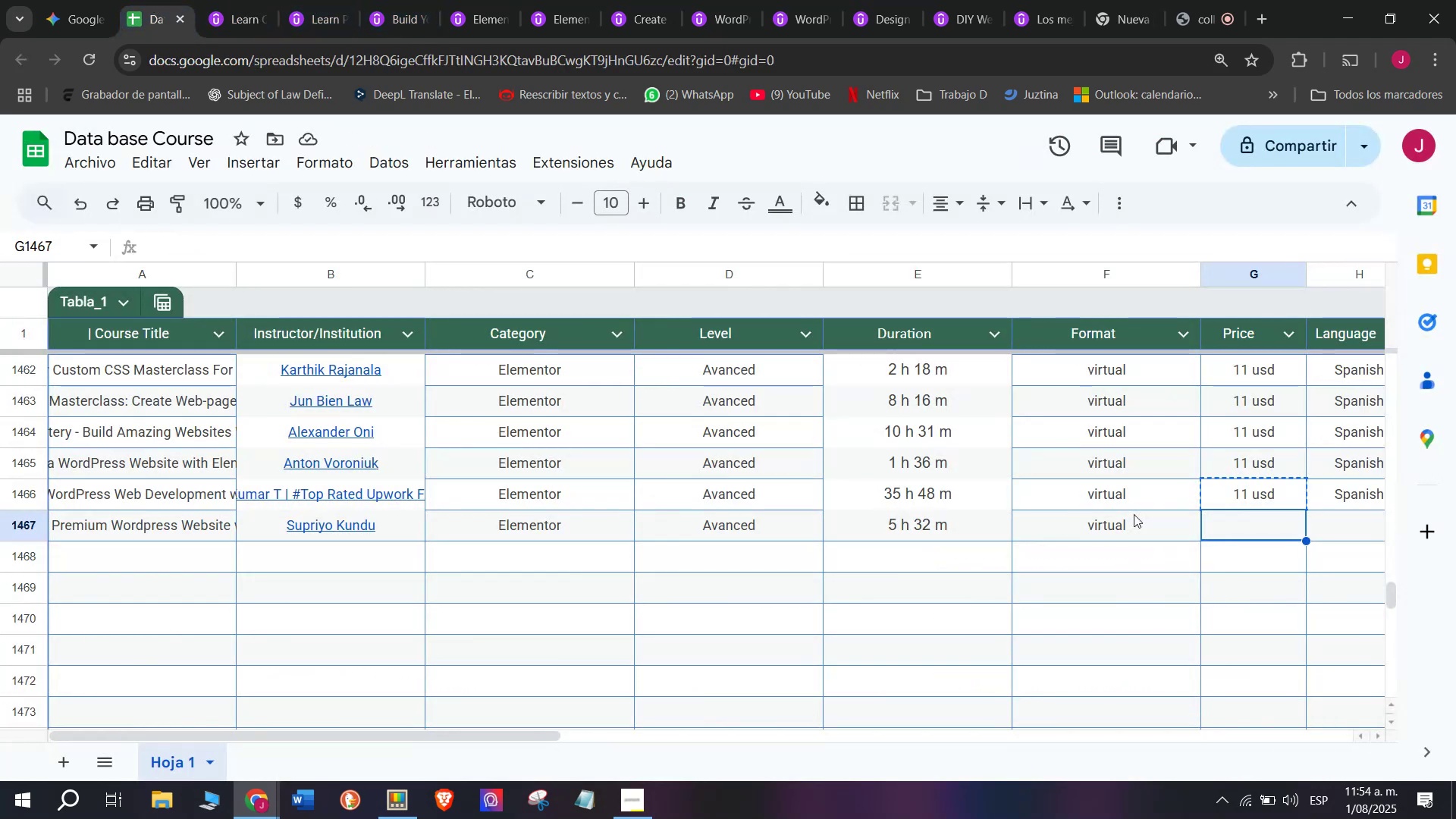 
key(Control+V)
 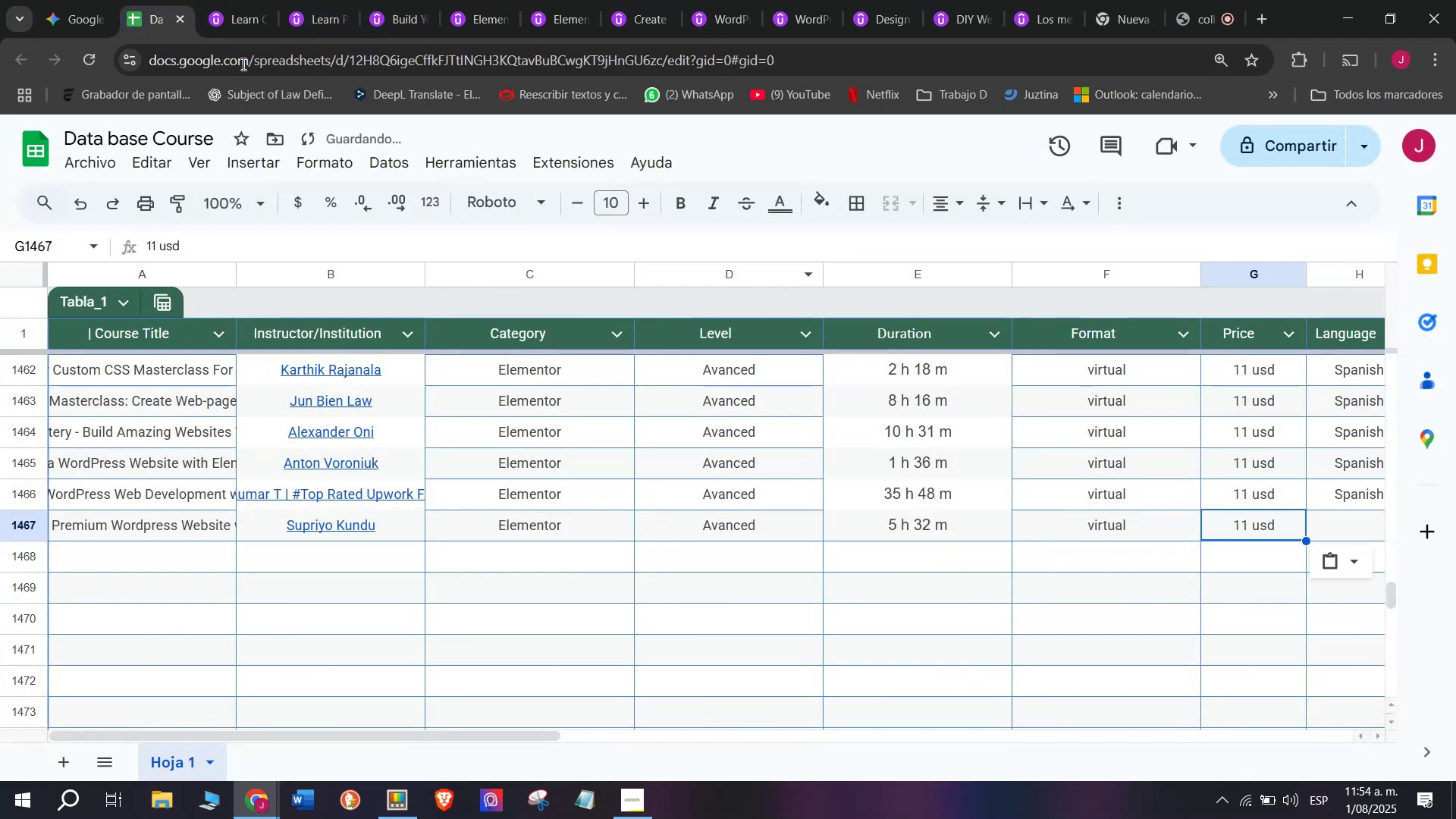 
left_click([199, 0])
 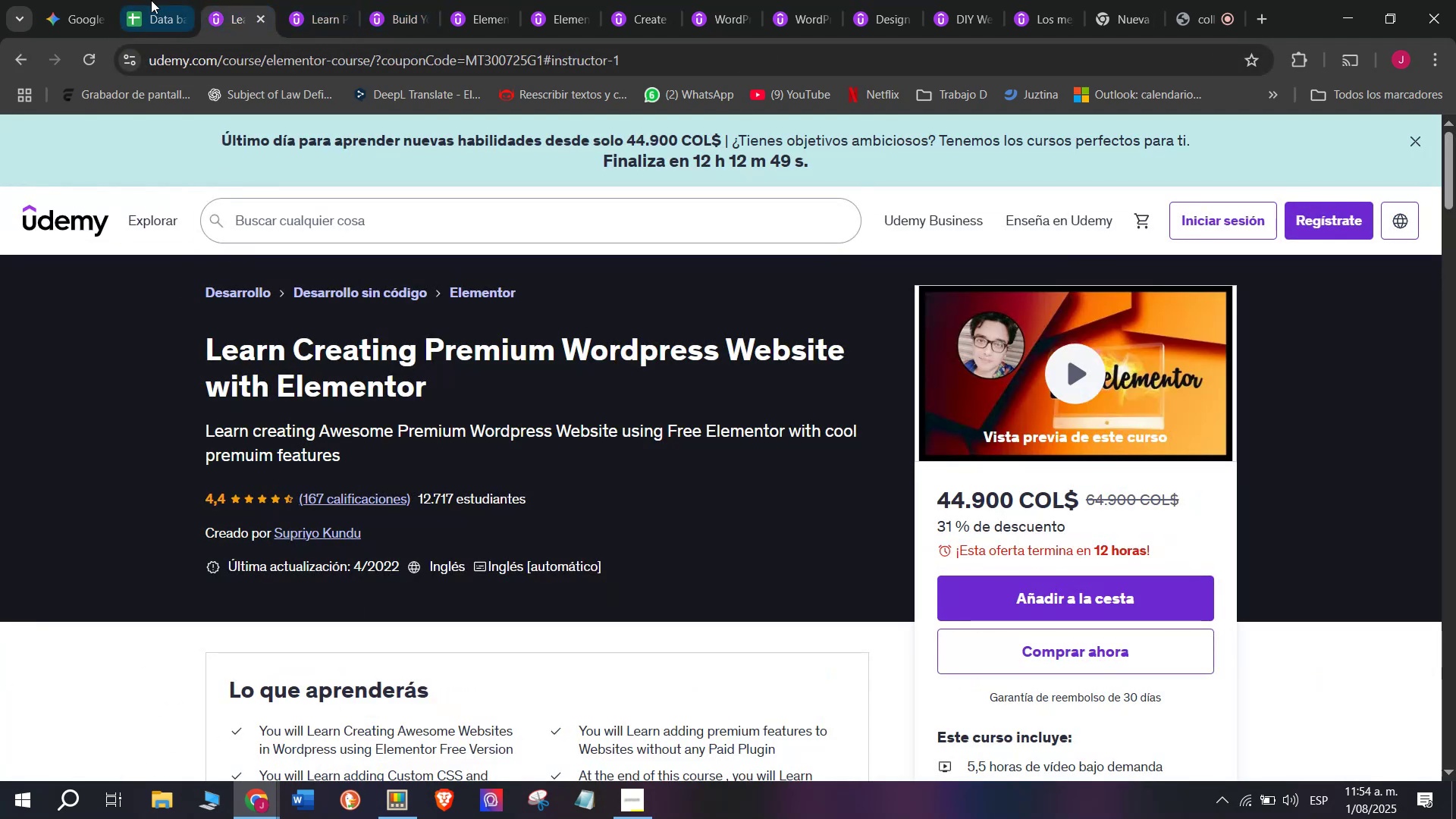 
left_click([146, 0])
 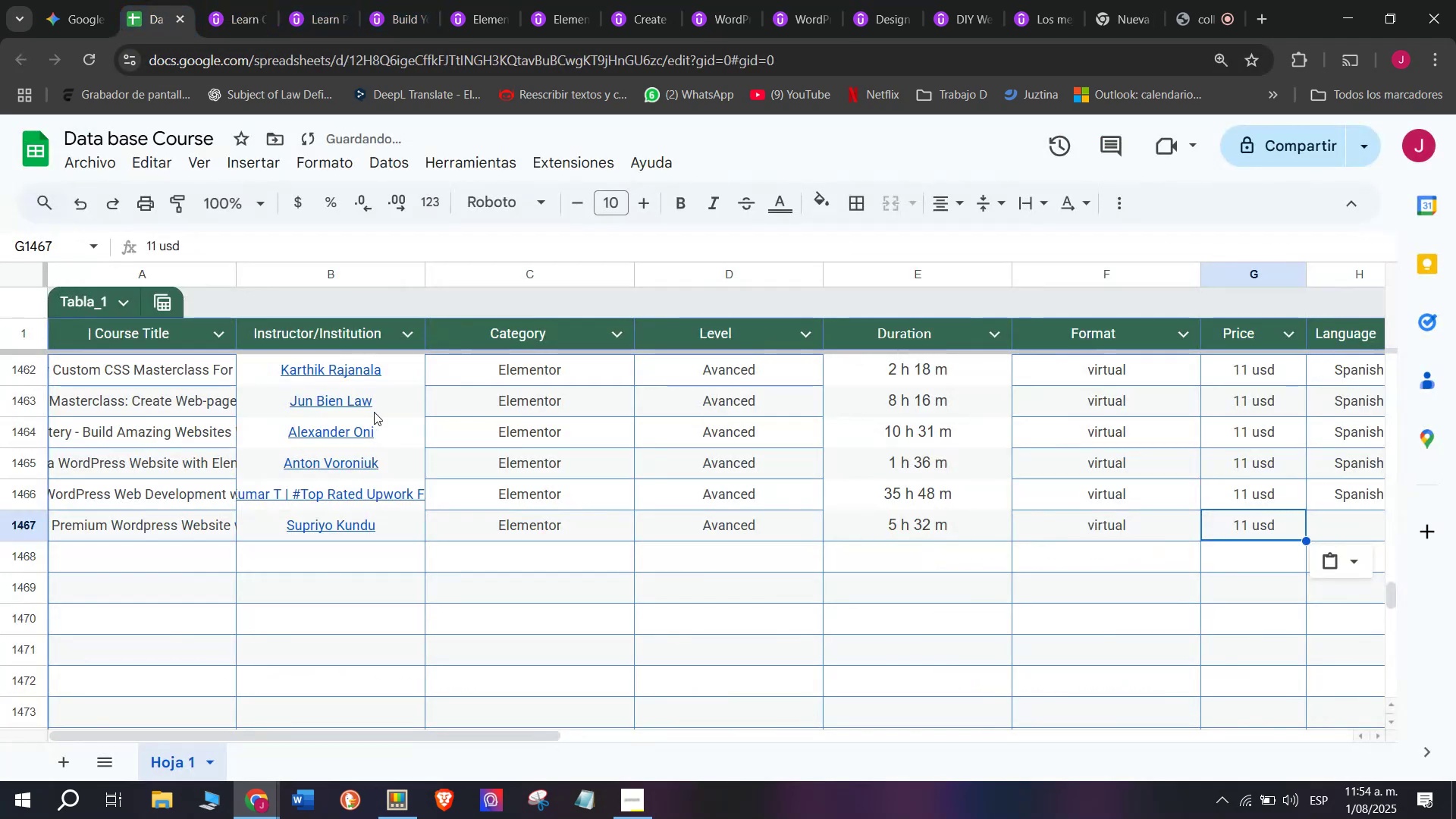 
scroll: coordinate [143, 456], scroll_direction: down, amount: 3.0
 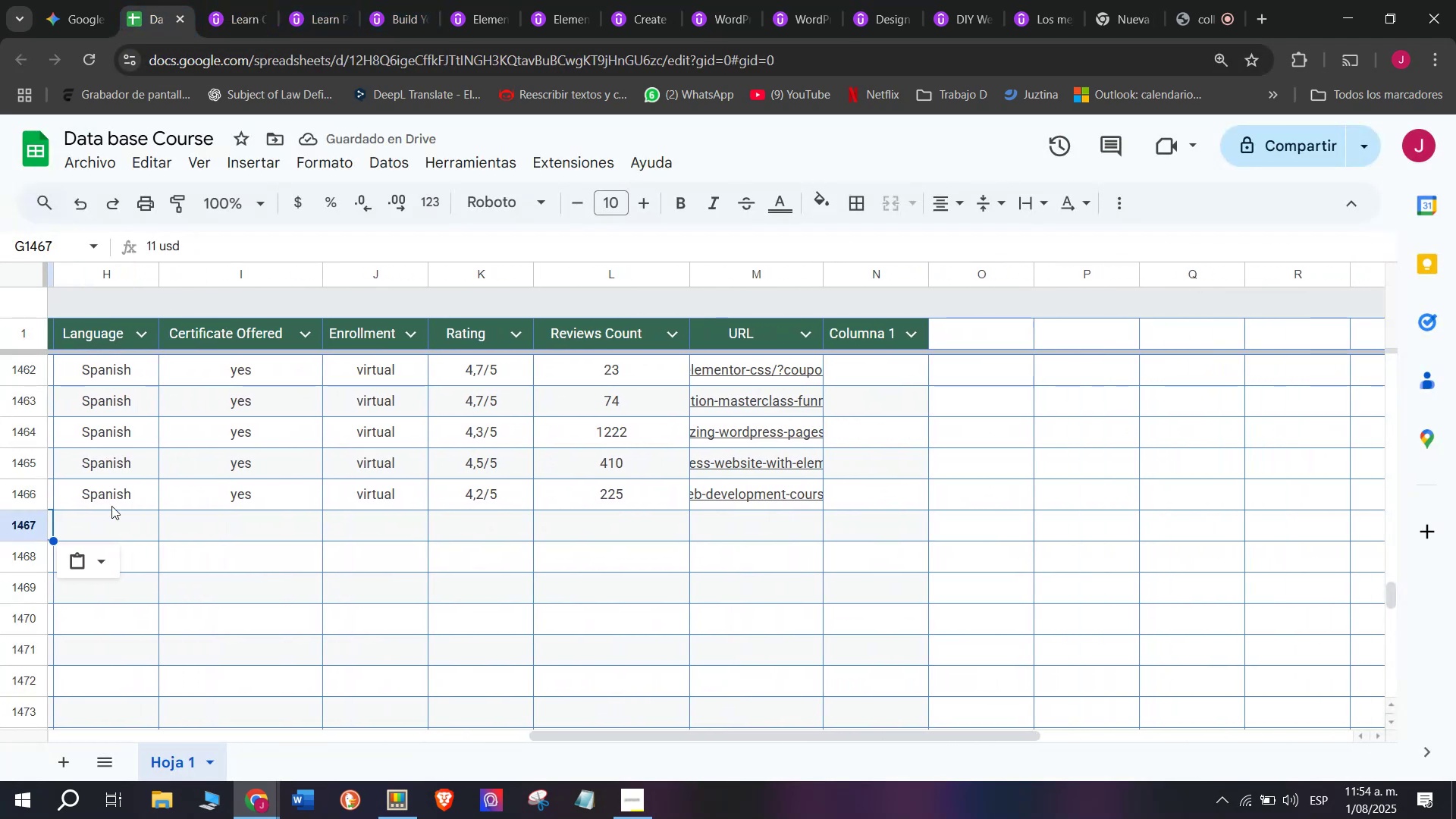 
left_click([110, 506])
 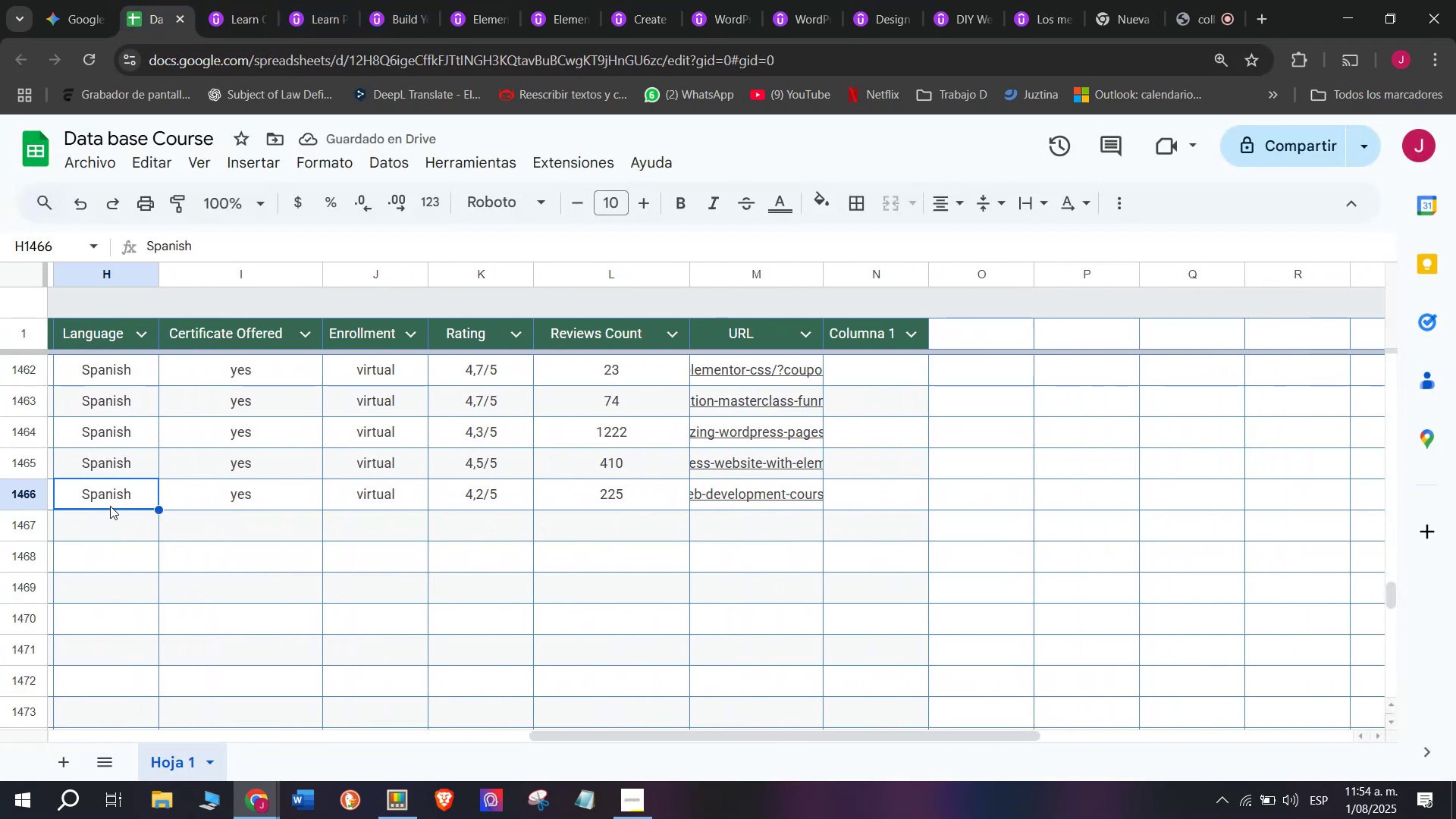 
key(Control+ControlLeft)
 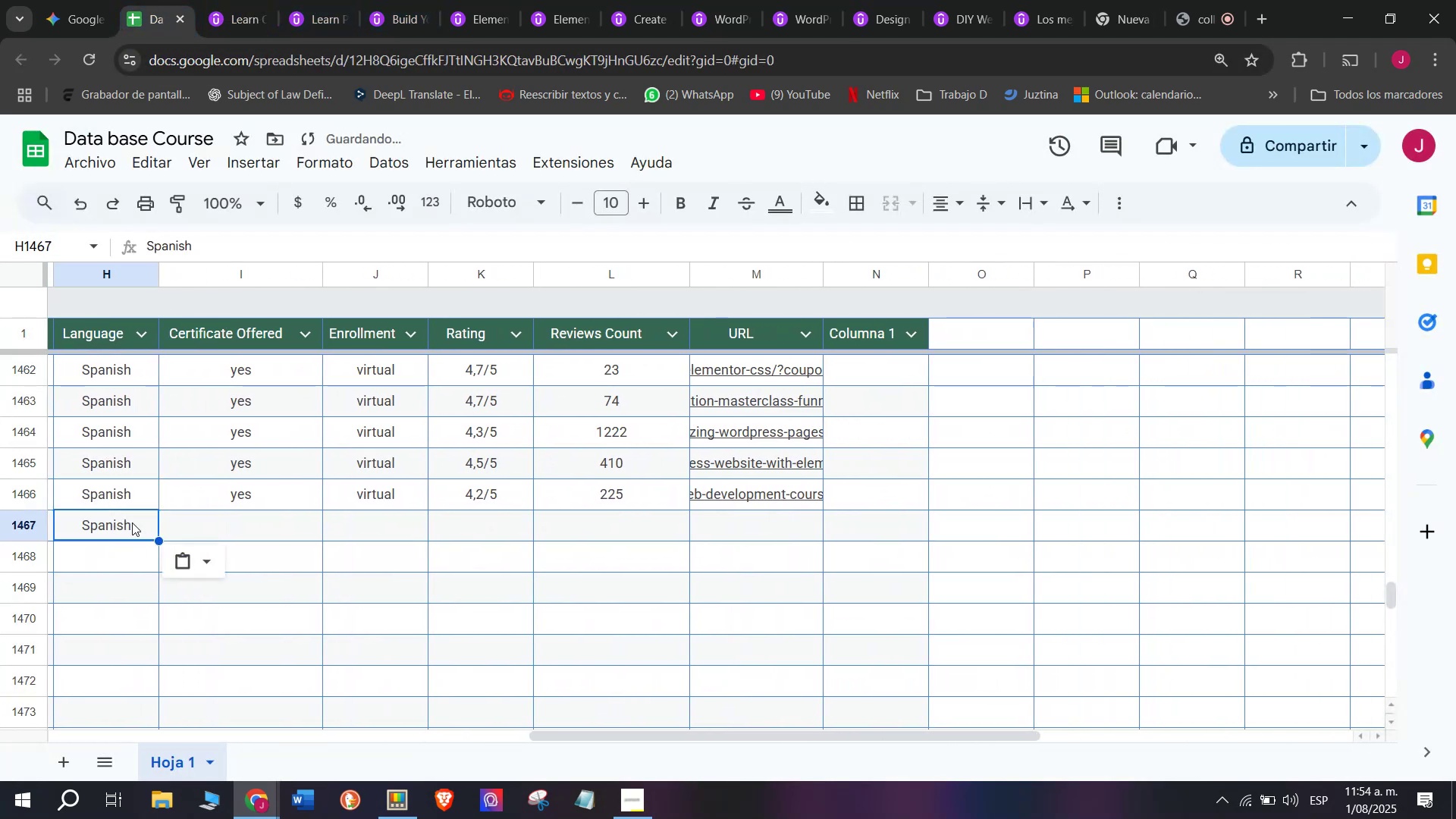 
key(Break)
 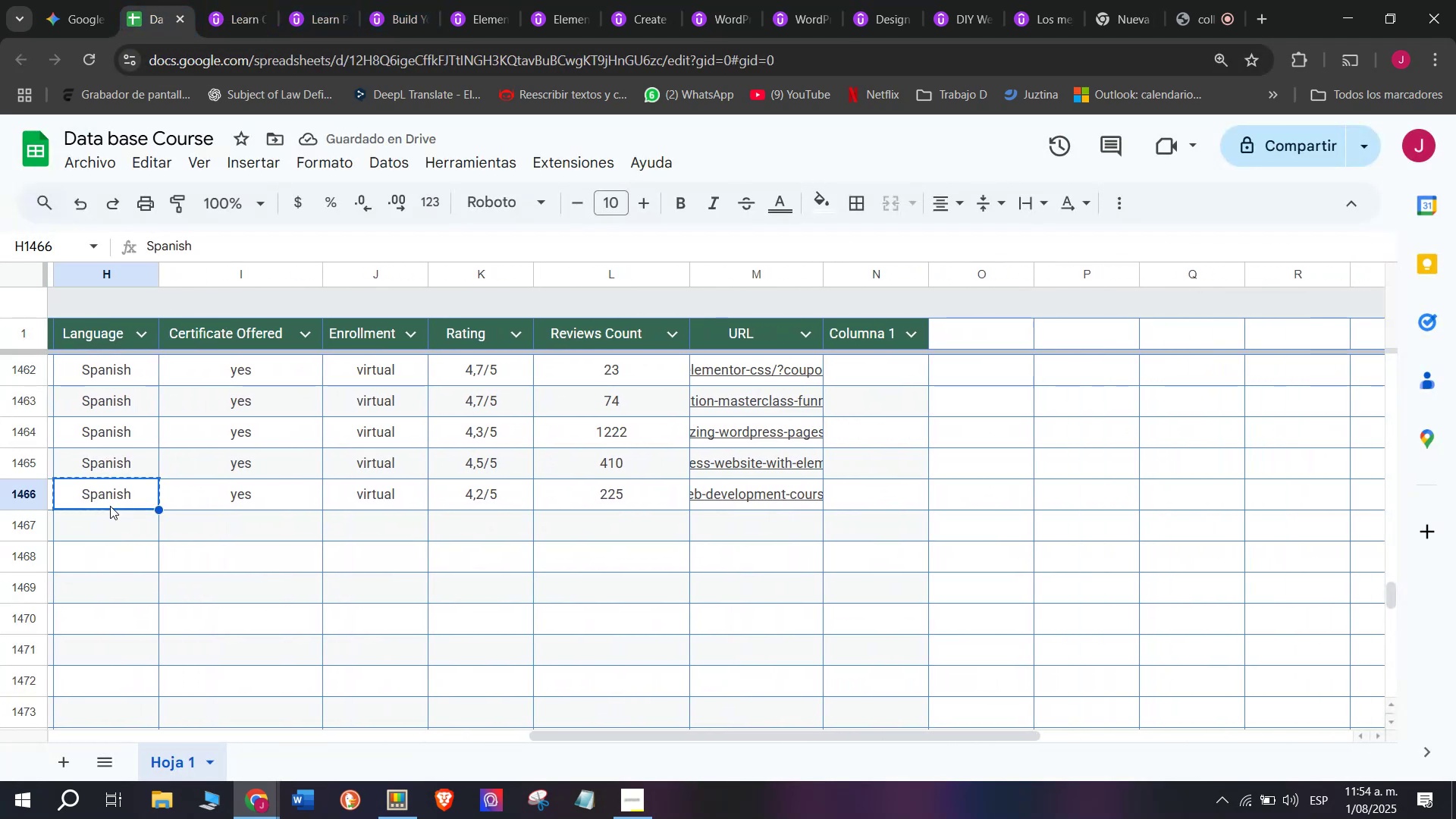 
key(Control+C)
 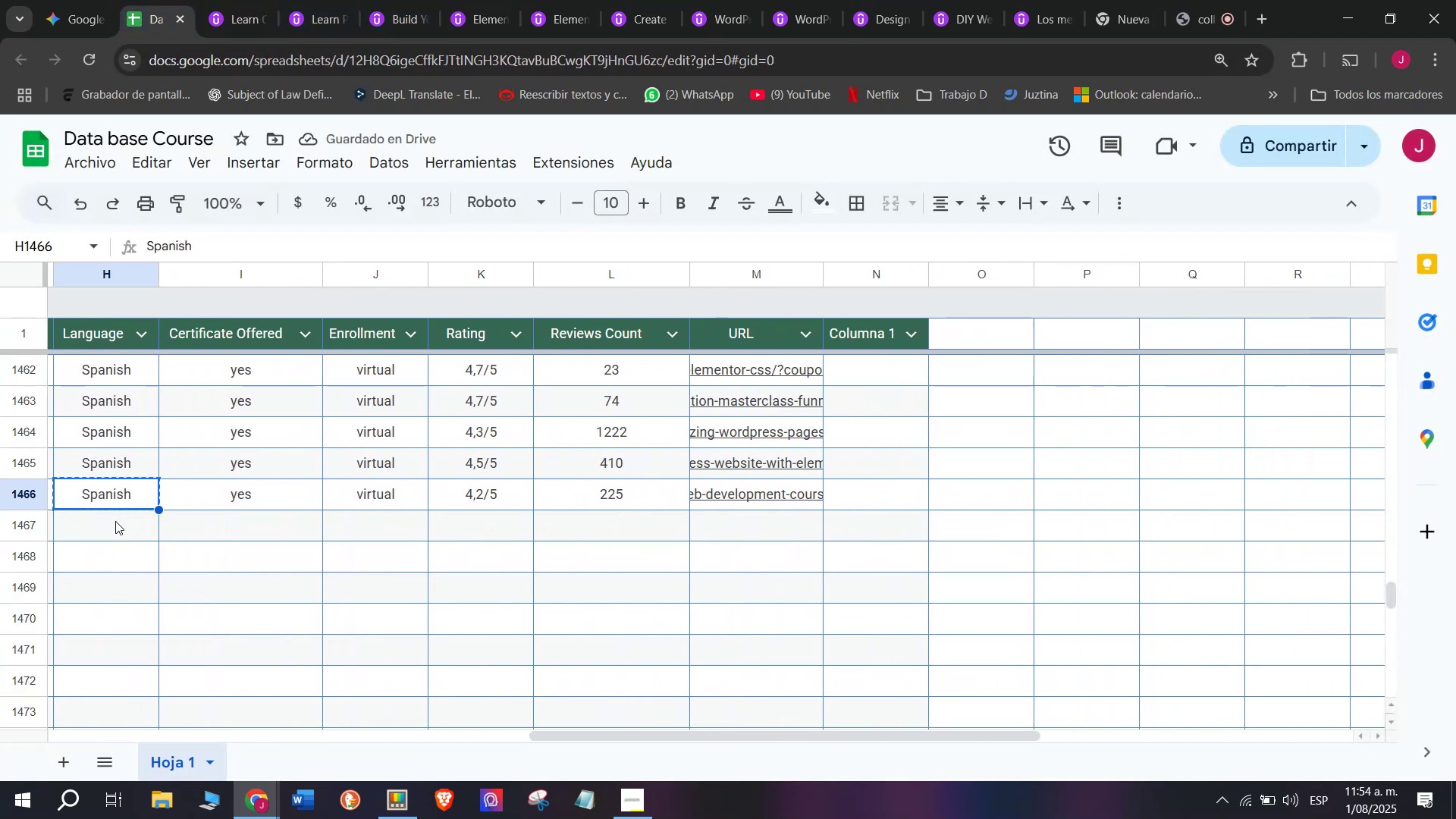 
key(Z)
 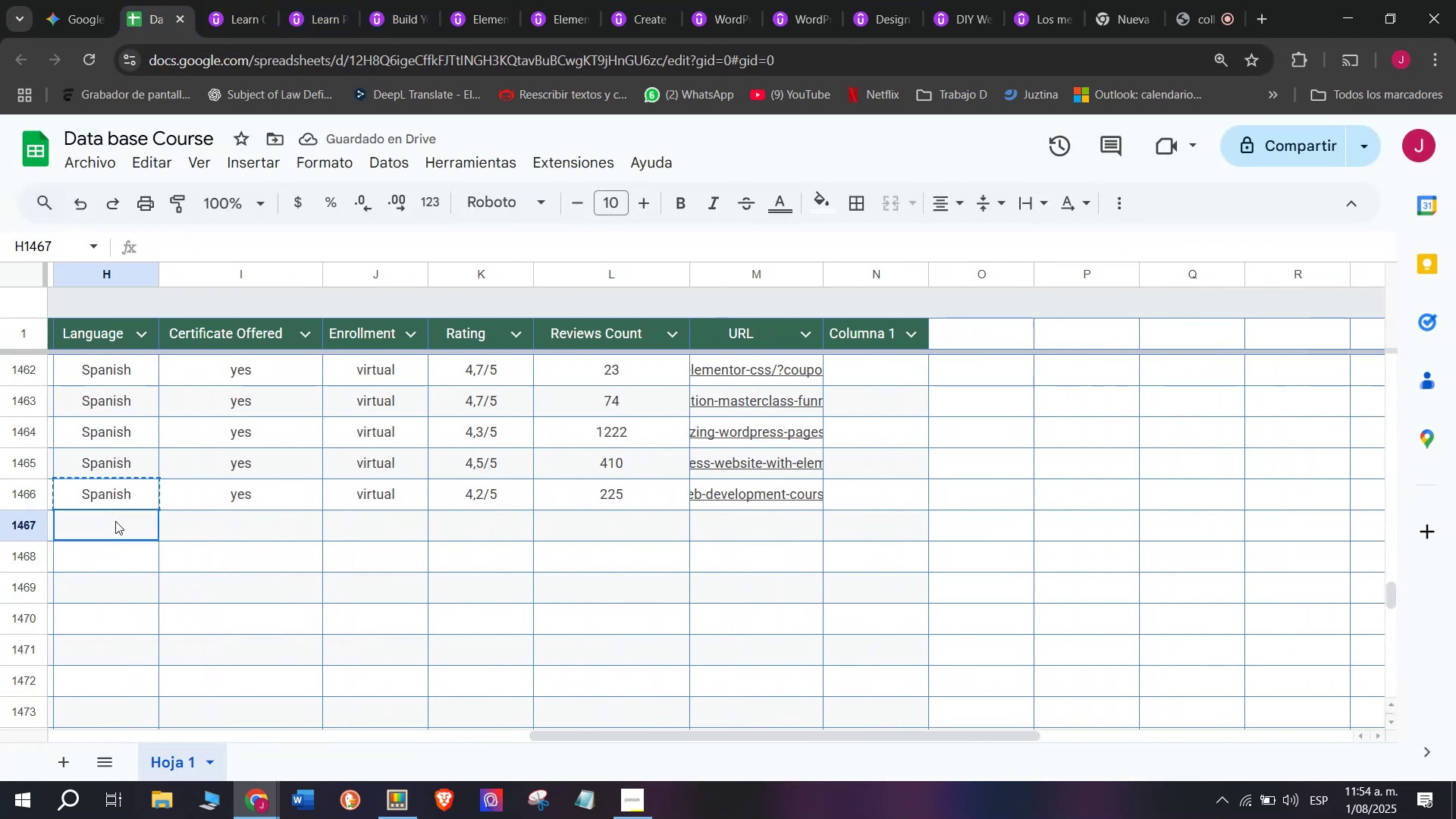 
key(Control+ControlLeft)
 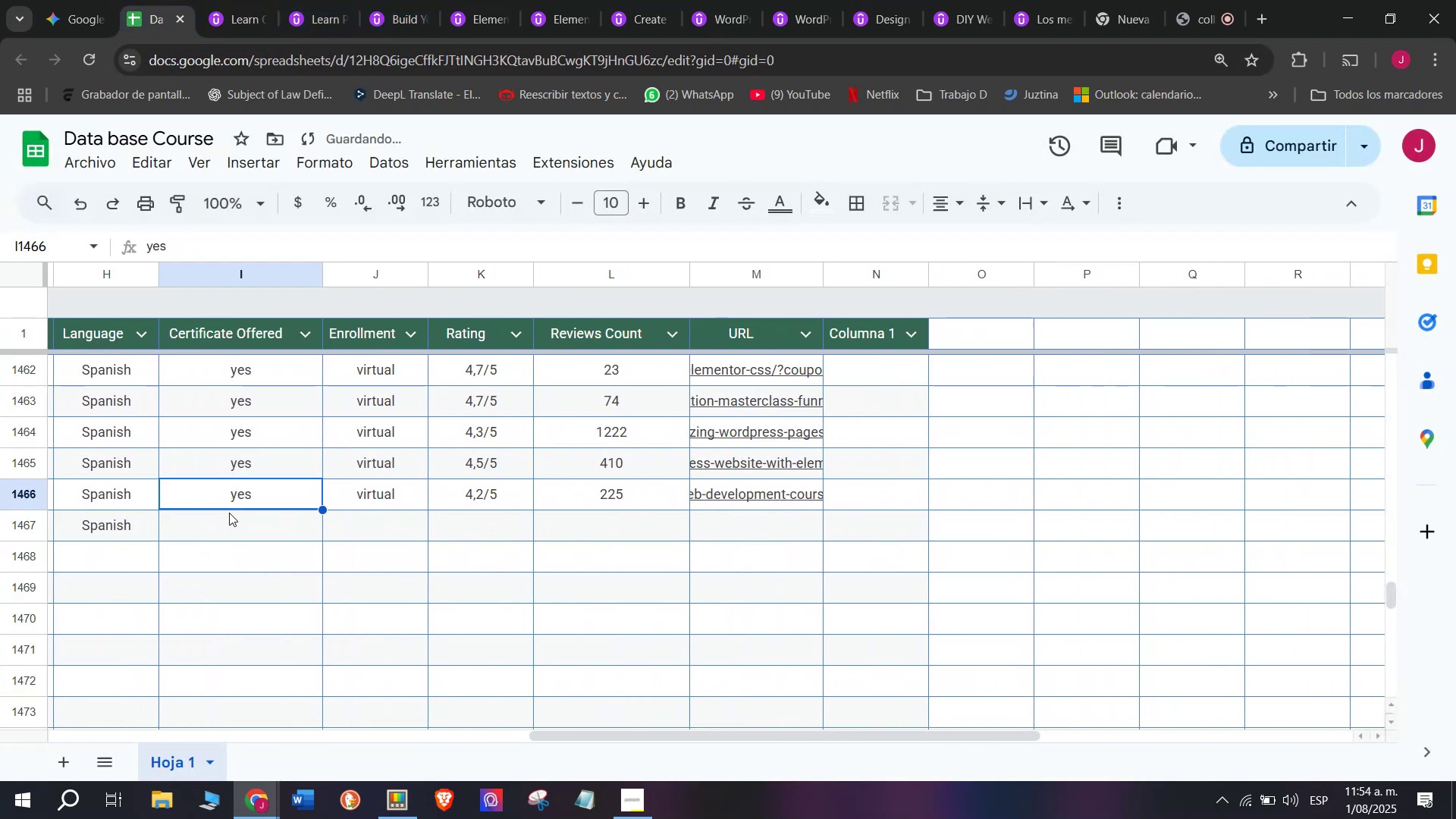 
key(Control+V)
 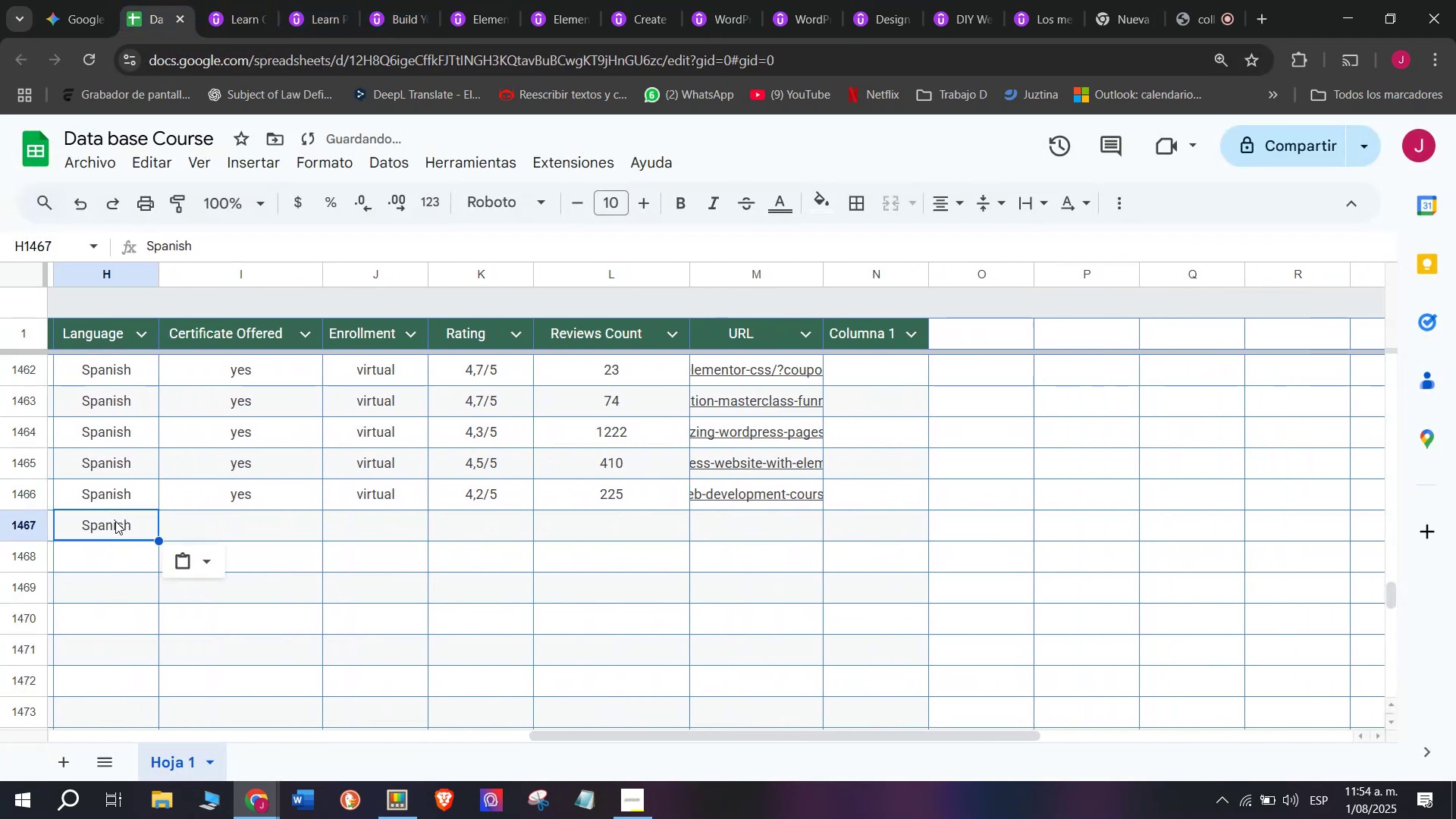 
double_click([115, 521])
 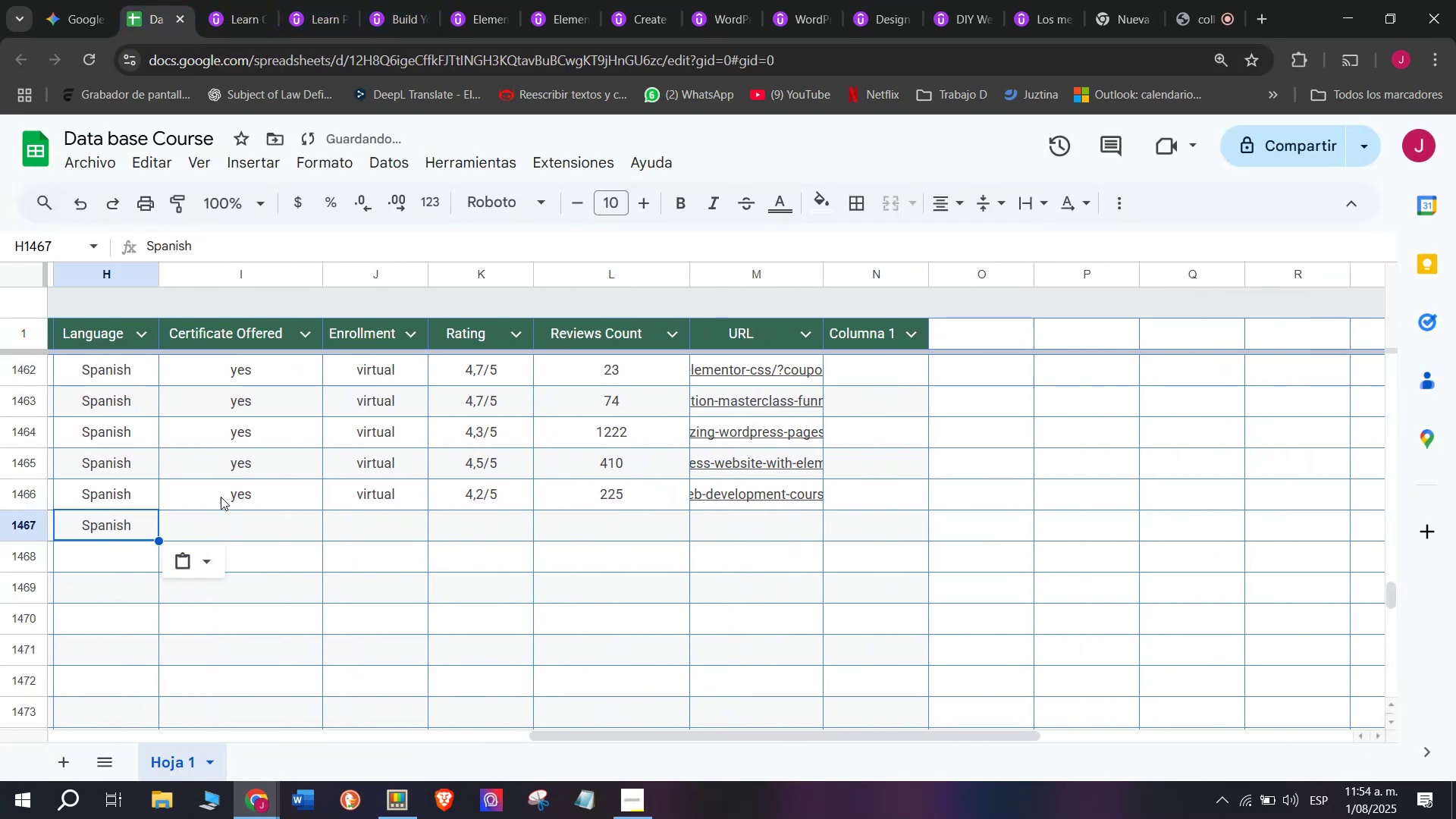 
triple_click([221, 497])
 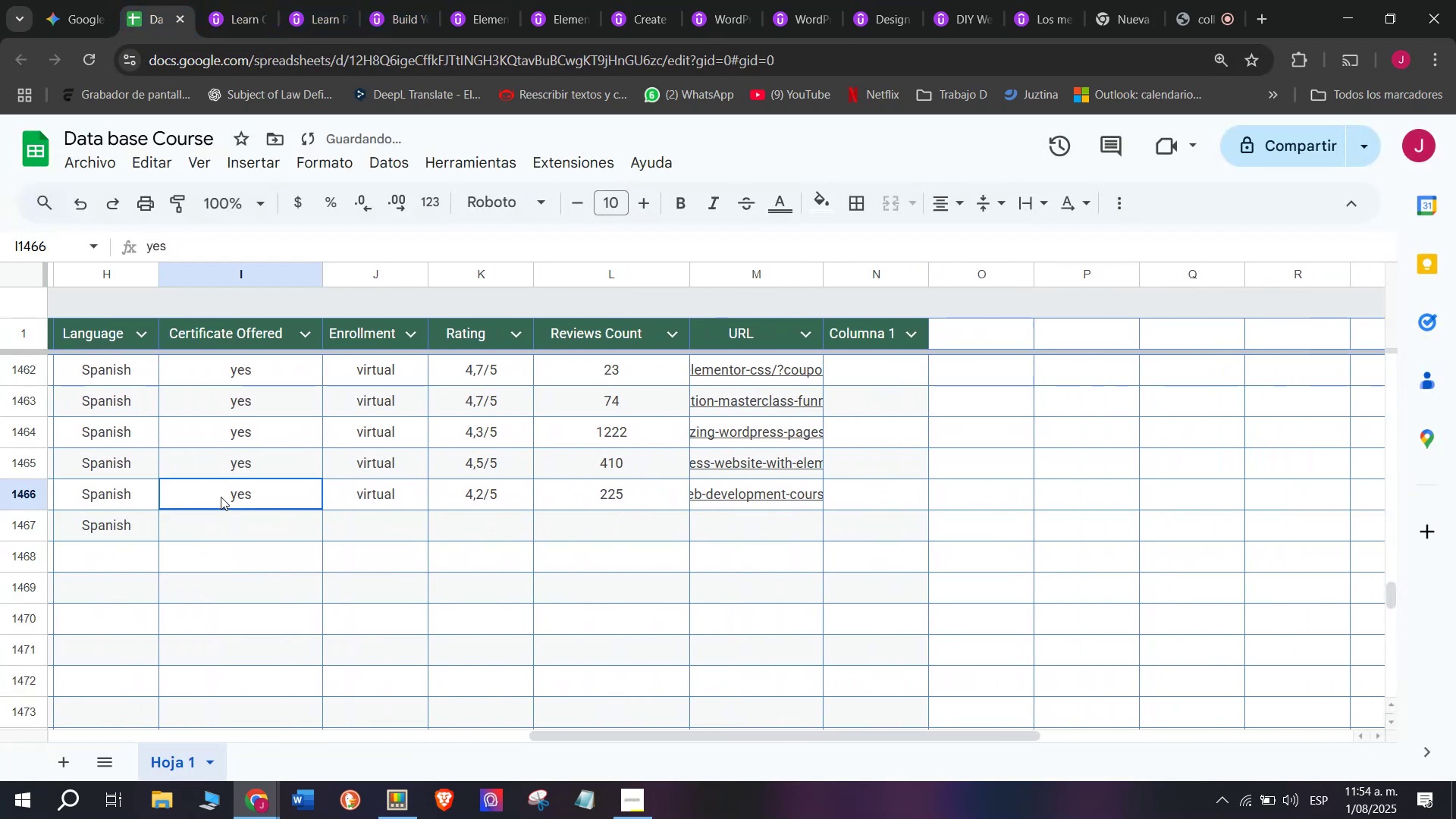 
key(Control+ControlLeft)
 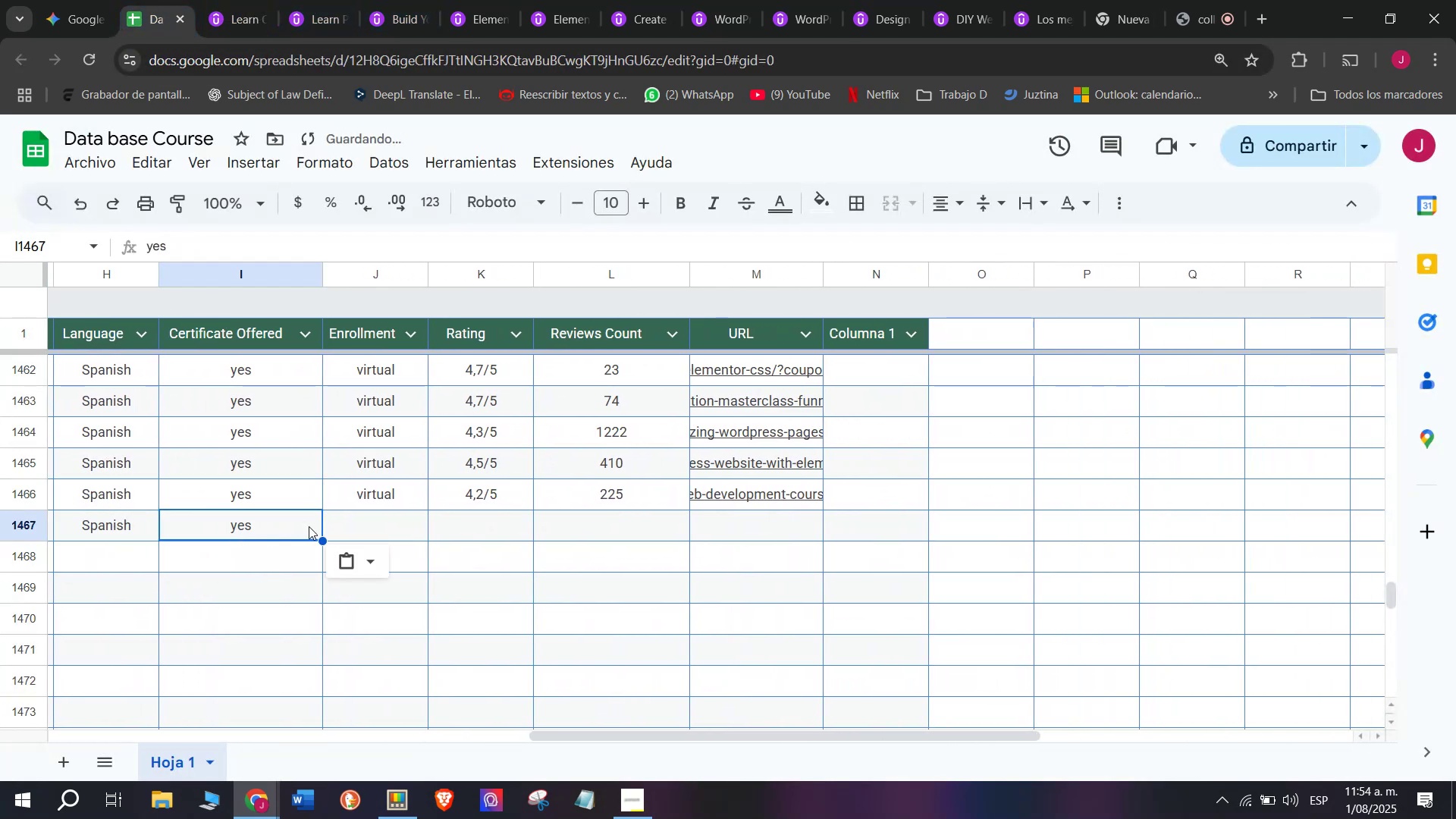 
key(Break)
 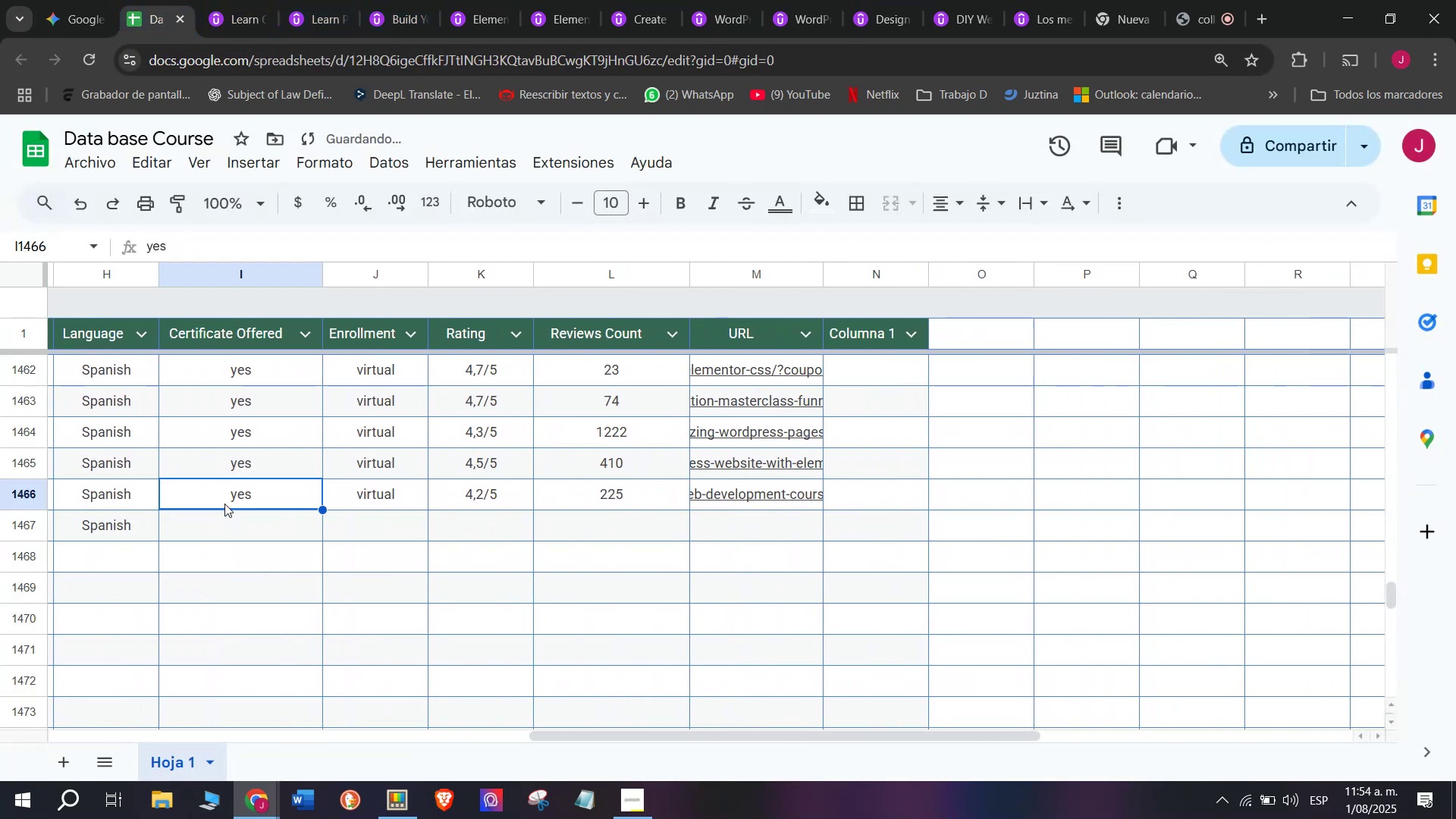 
key(Control+C)
 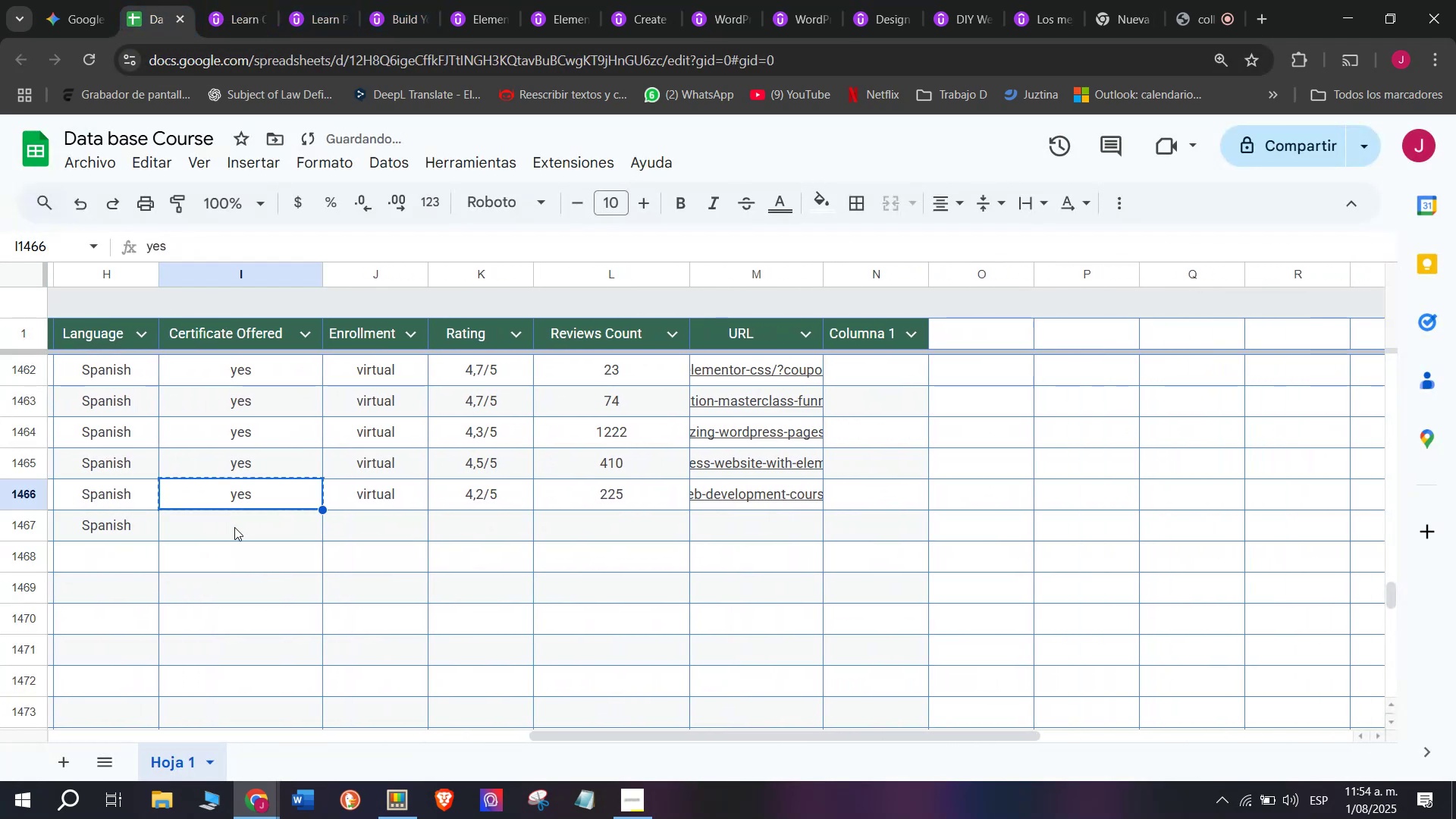 
key(Control+ControlLeft)
 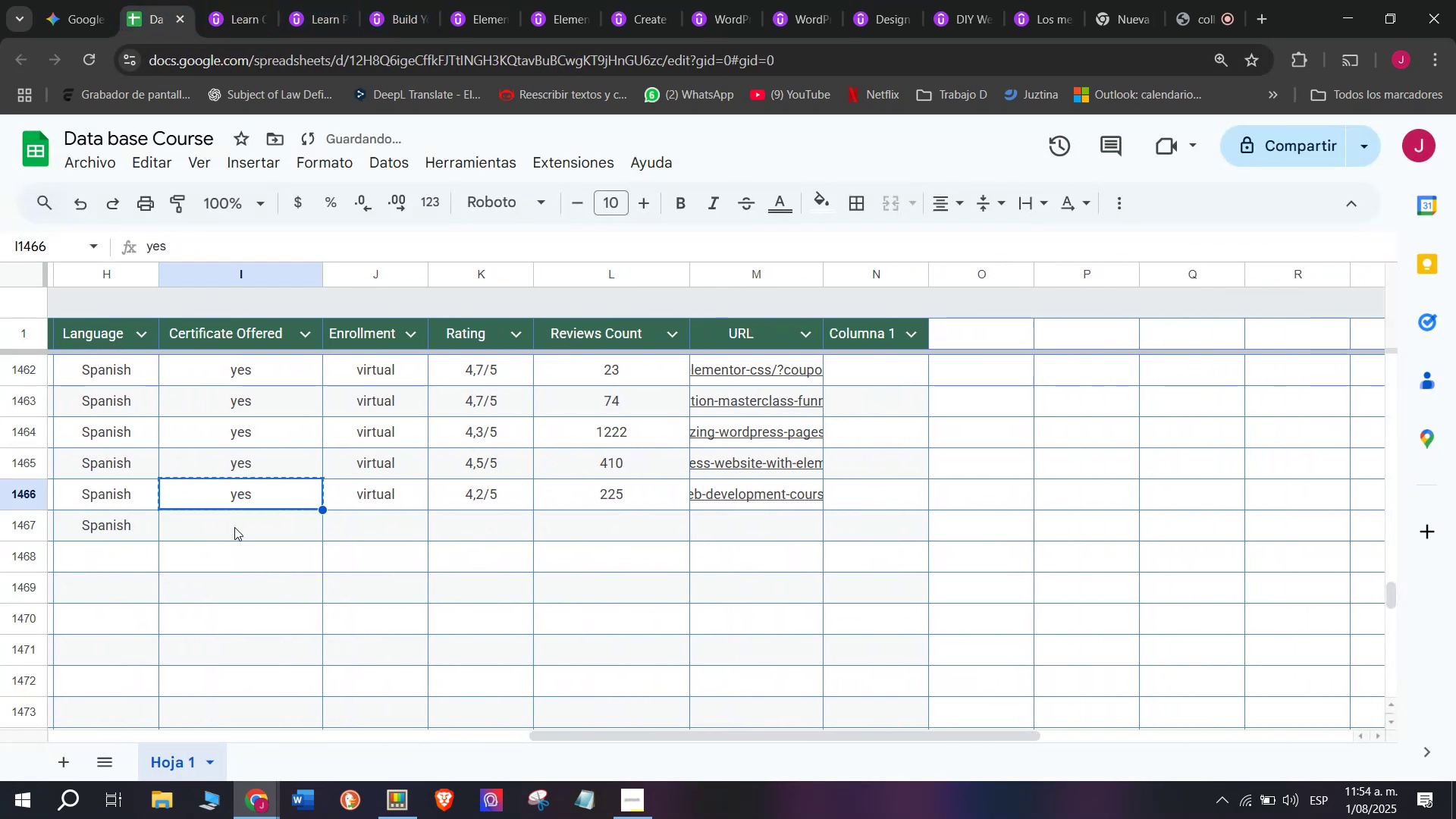 
key(Z)
 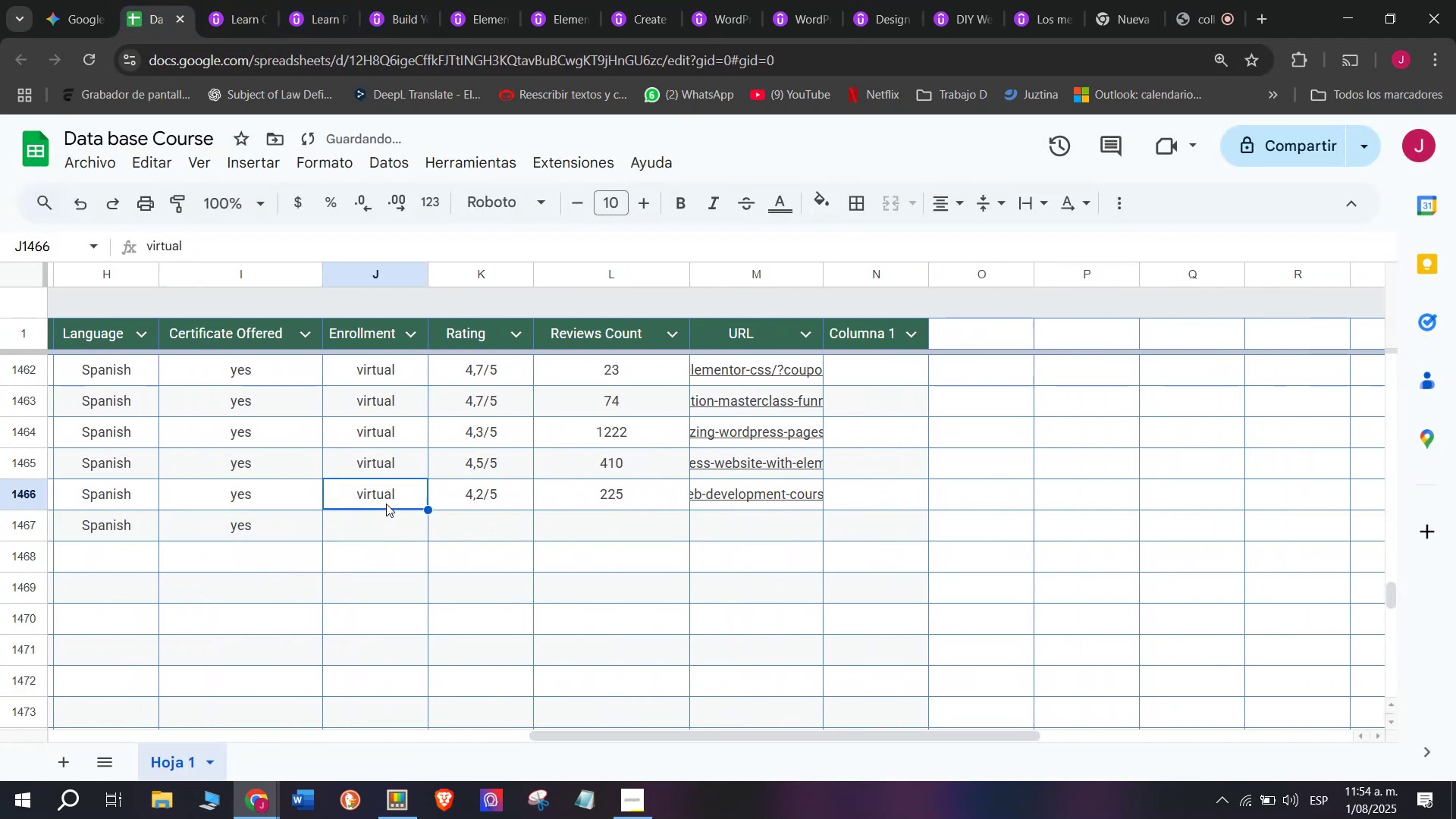 
key(Control+V)
 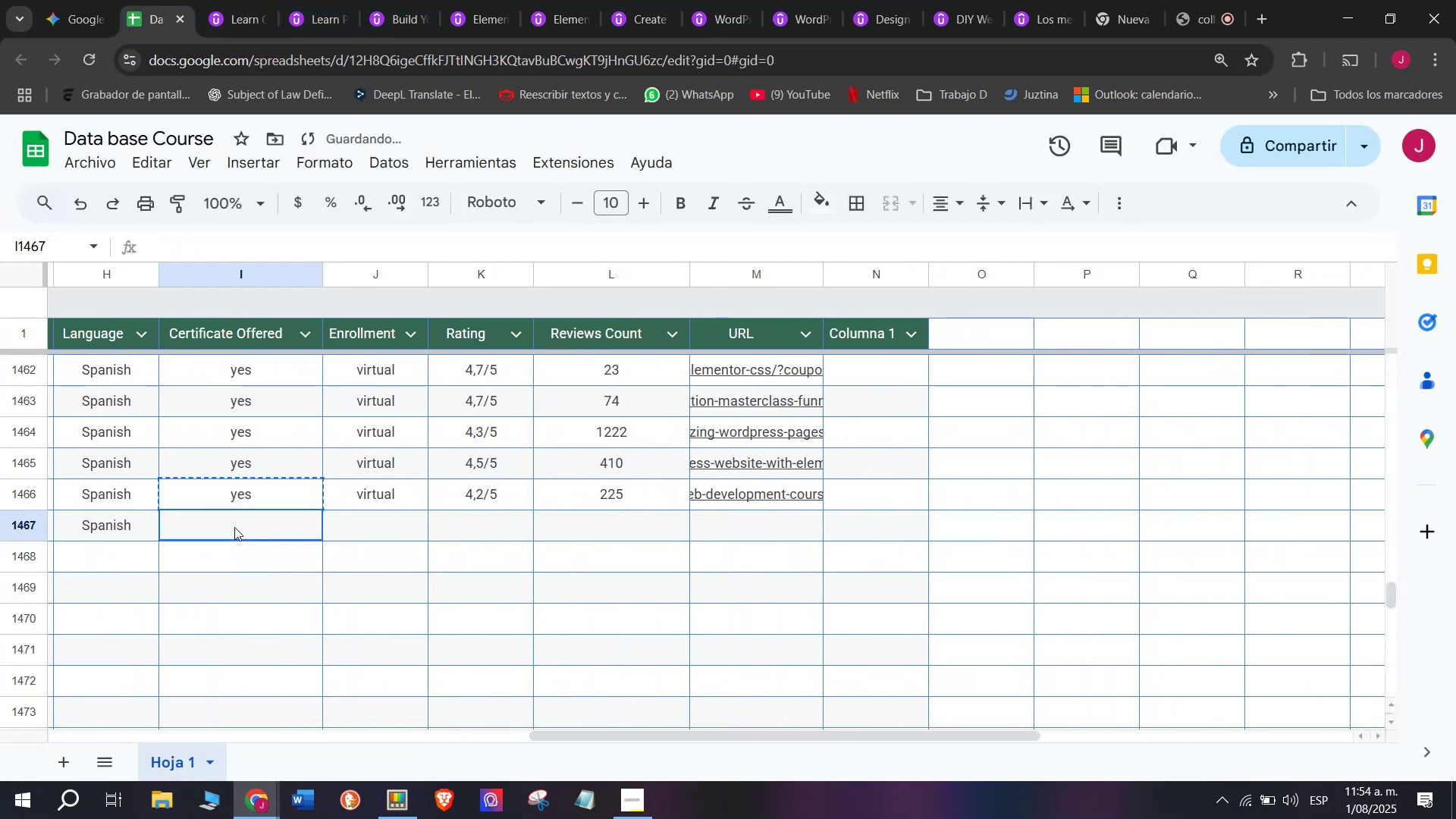 
triple_click([234, 527])
 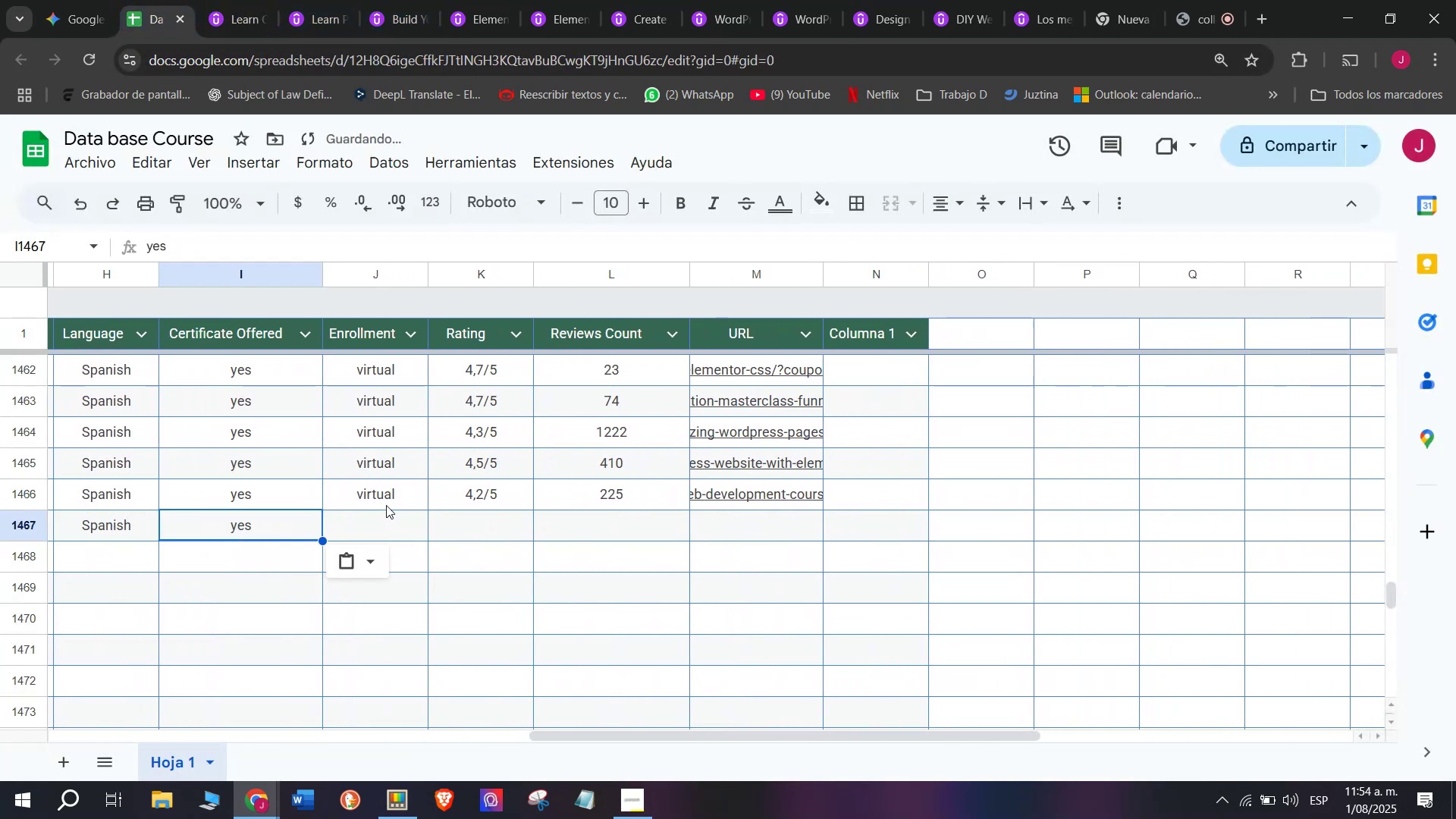 
triple_click([386, 504])
 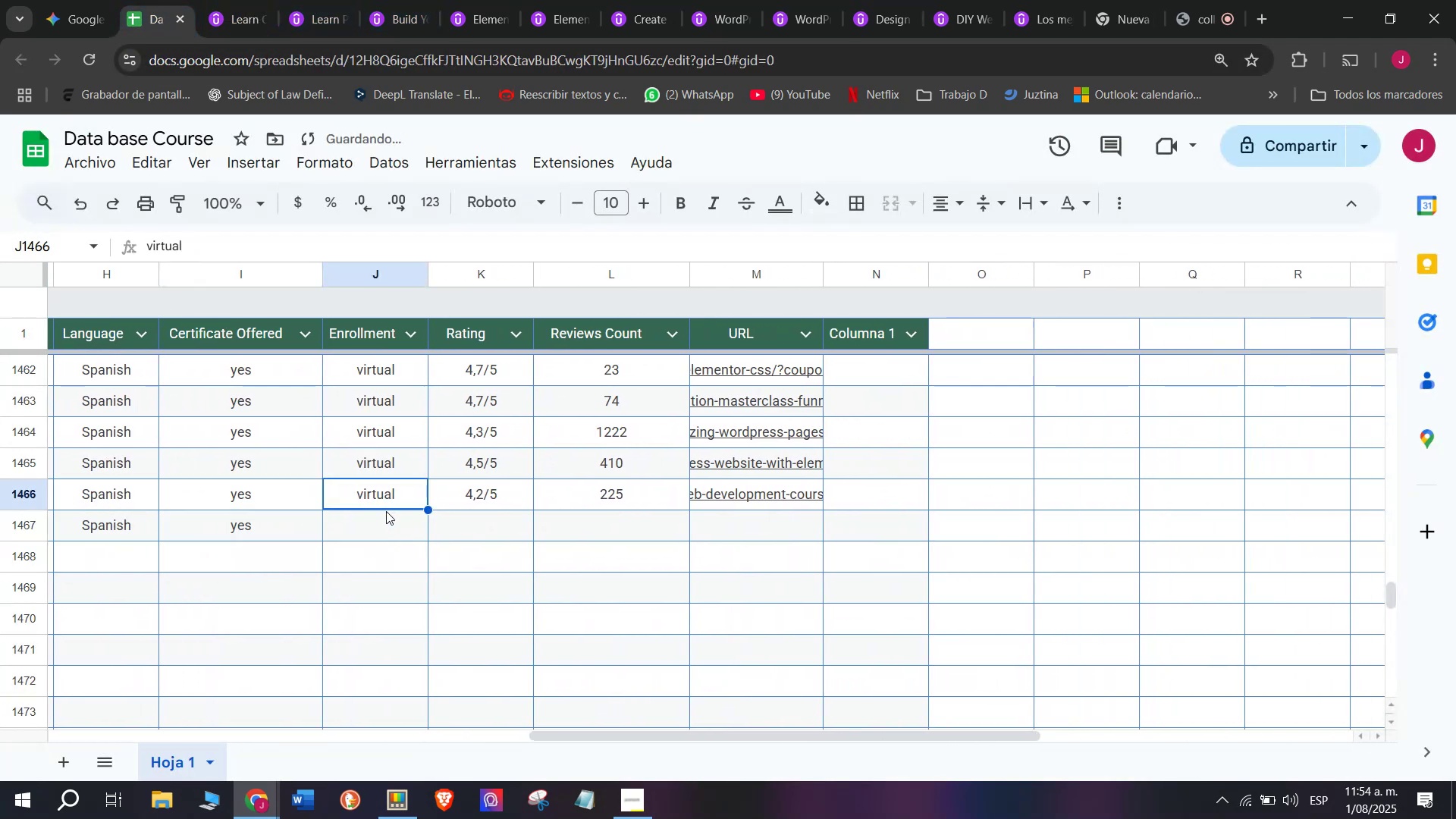 
key(Control+ControlLeft)
 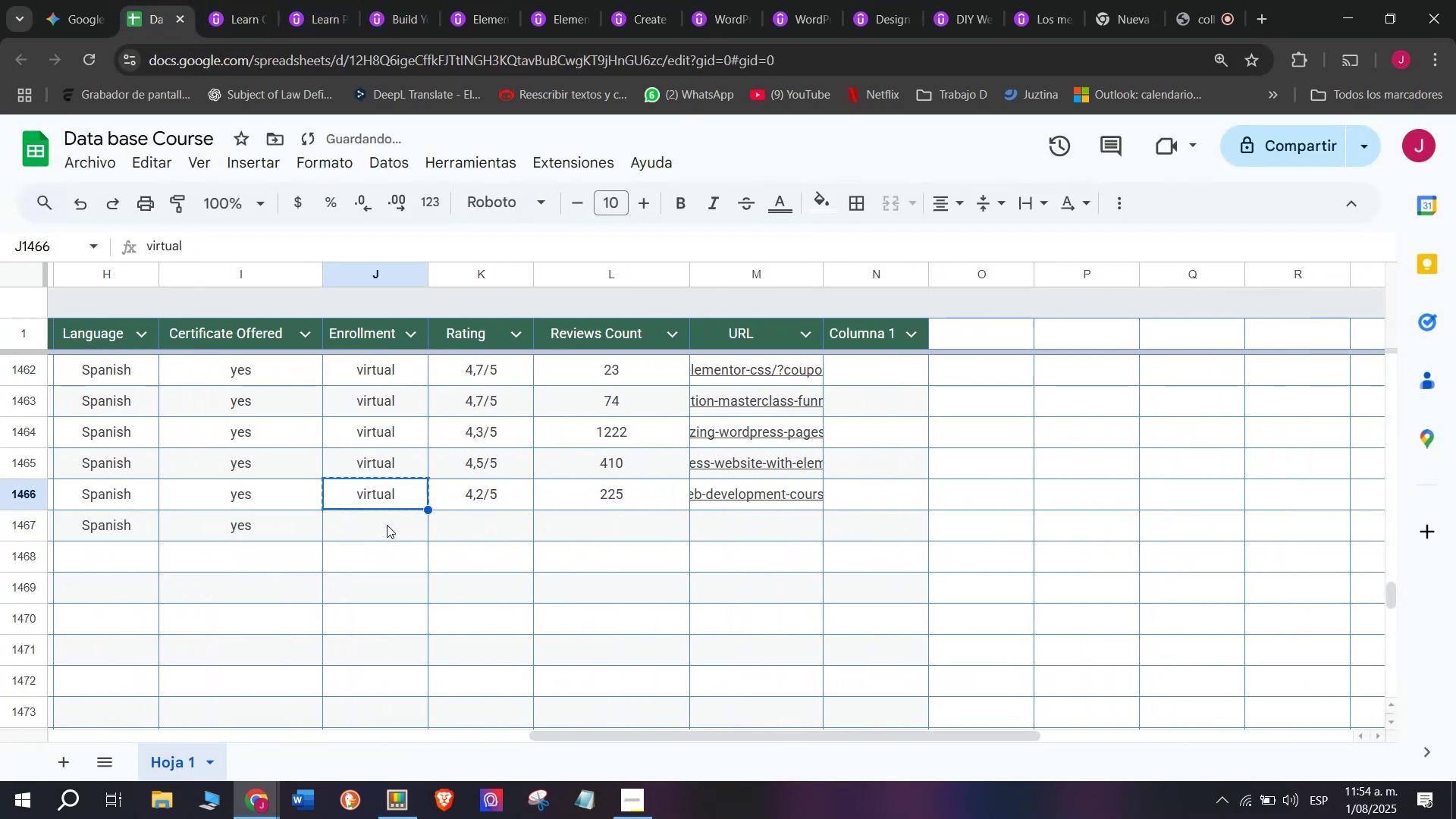 
key(Break)
 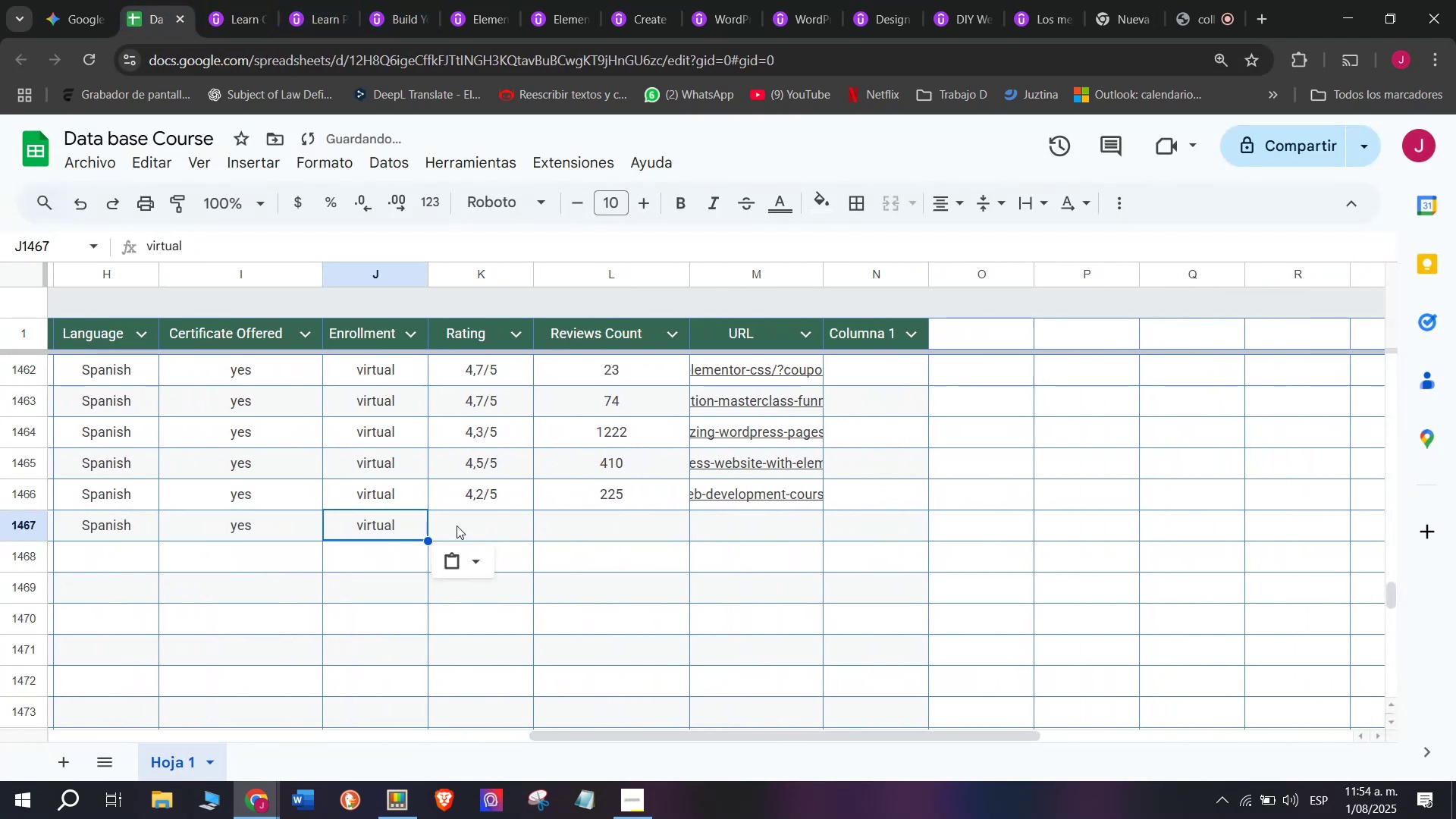 
key(Control+C)
 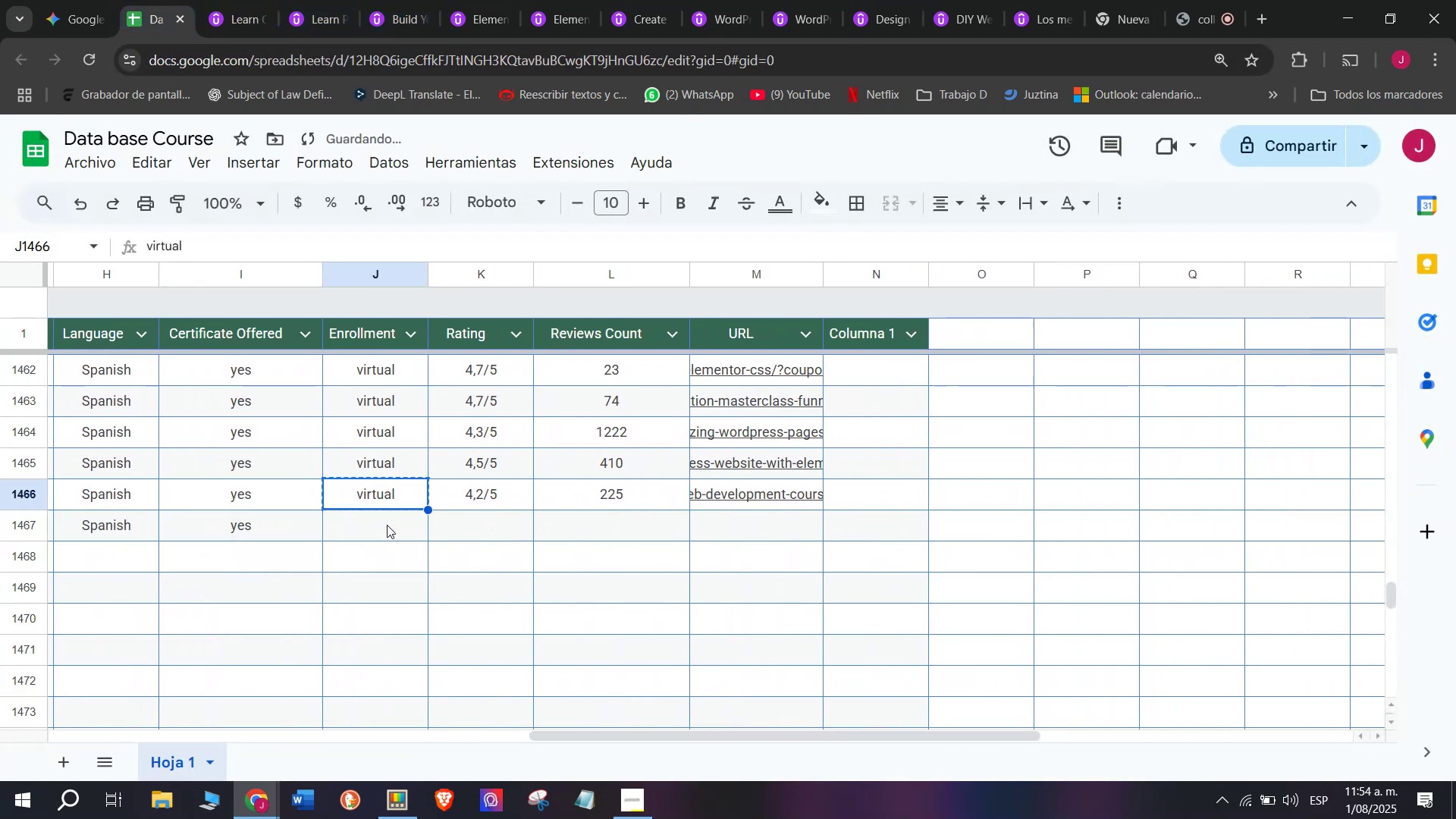 
key(Z)
 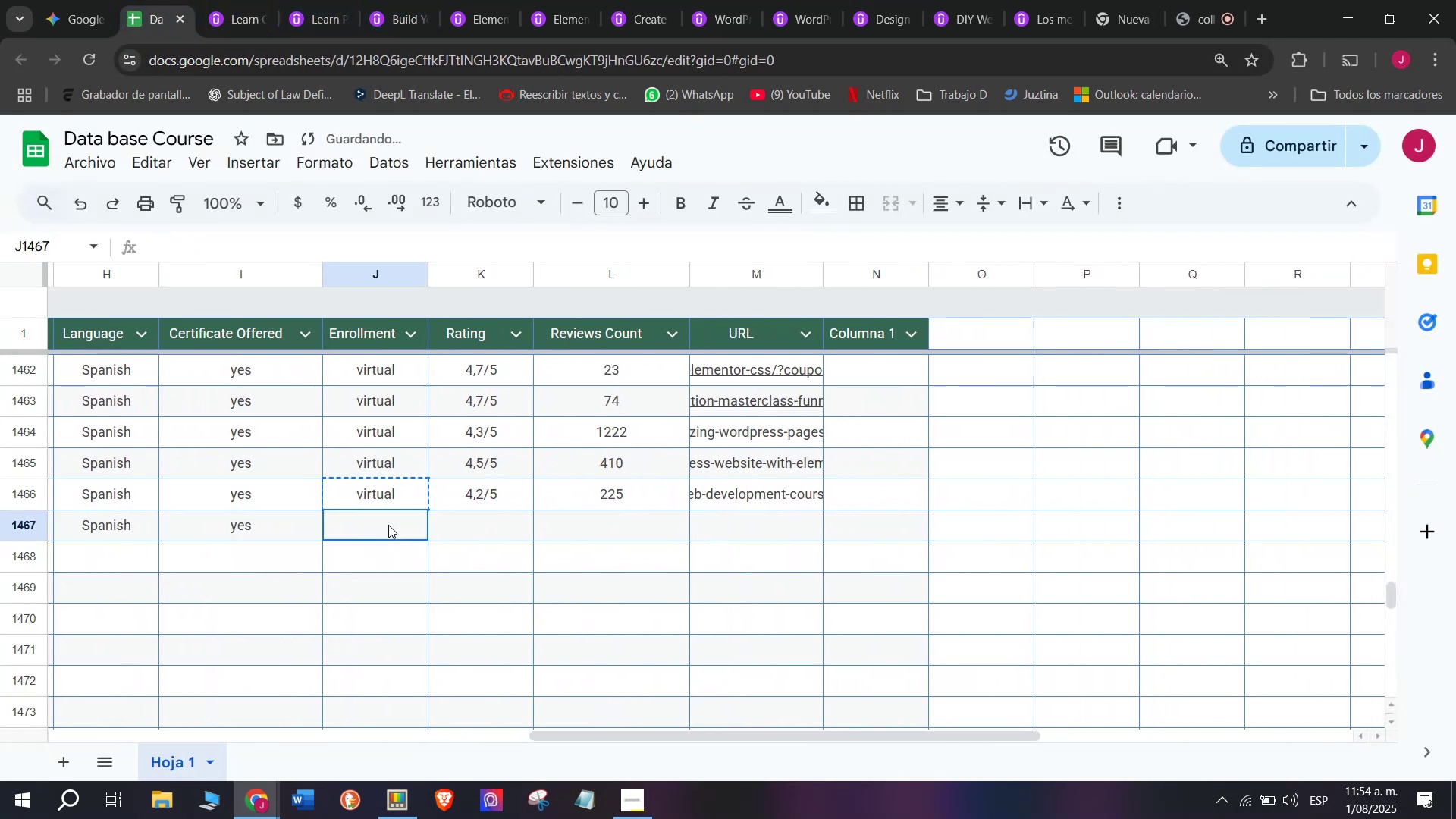 
key(Control+ControlLeft)
 